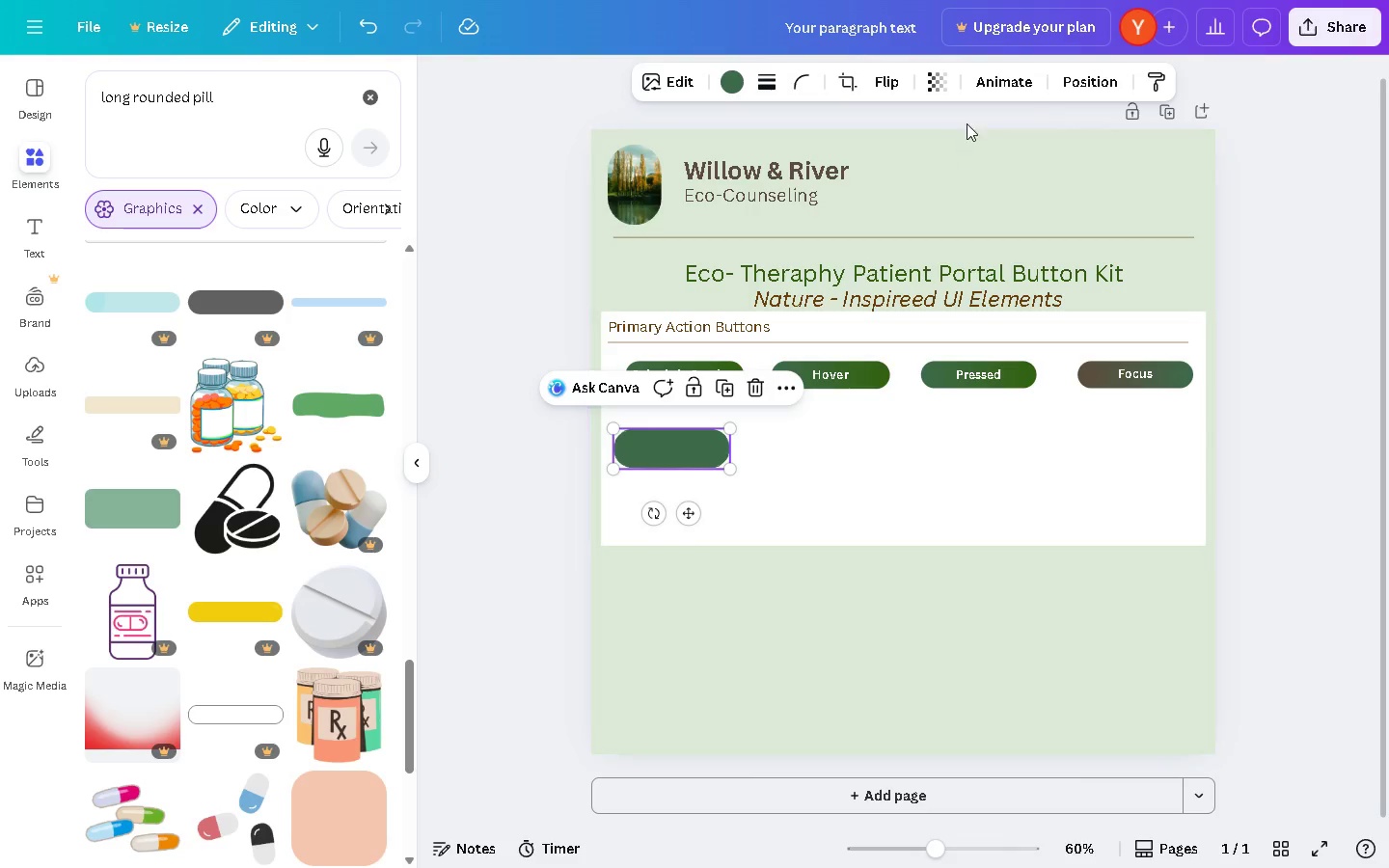 
left_click([1000, 83])
 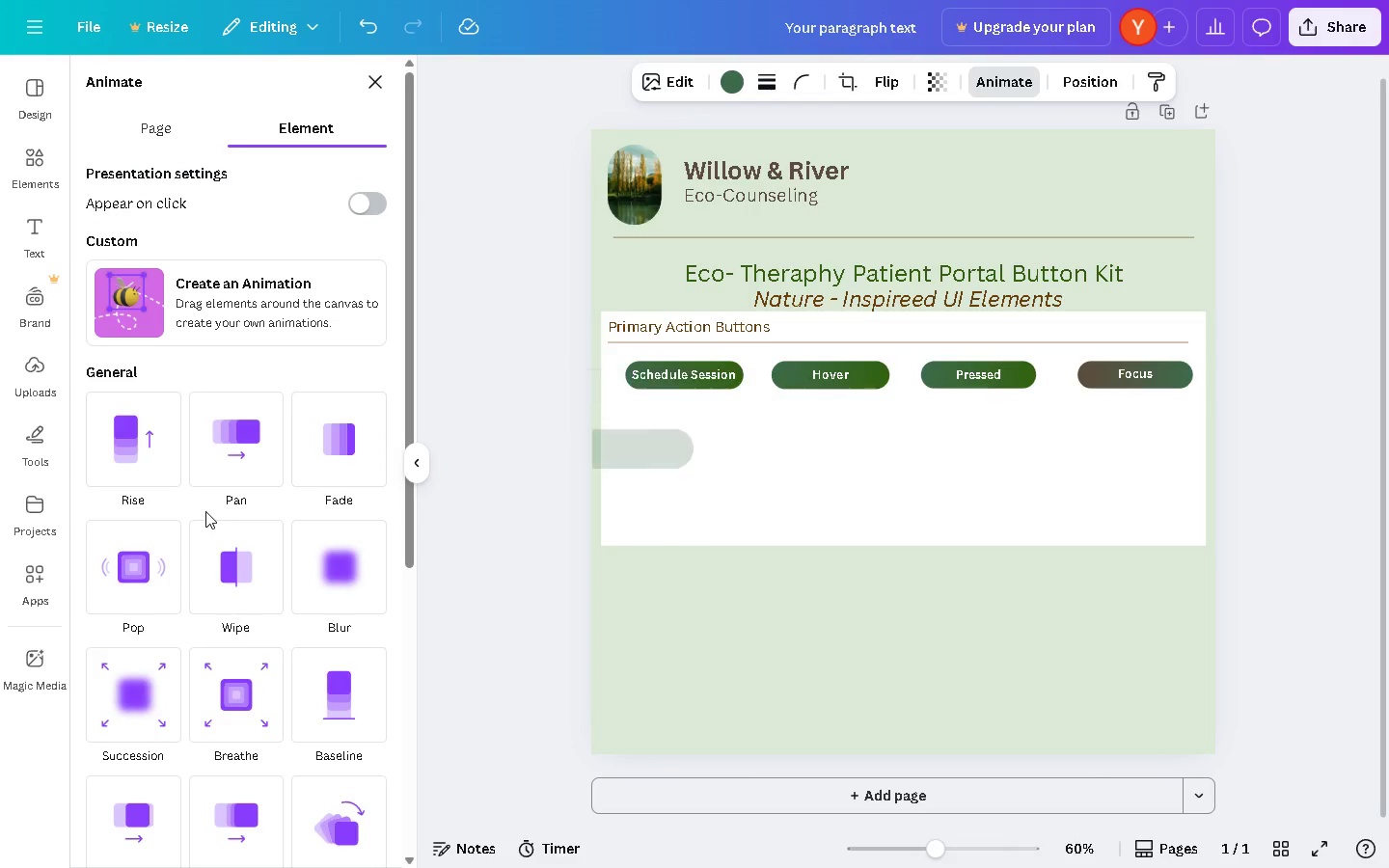 
mouse_move([221, 130])
 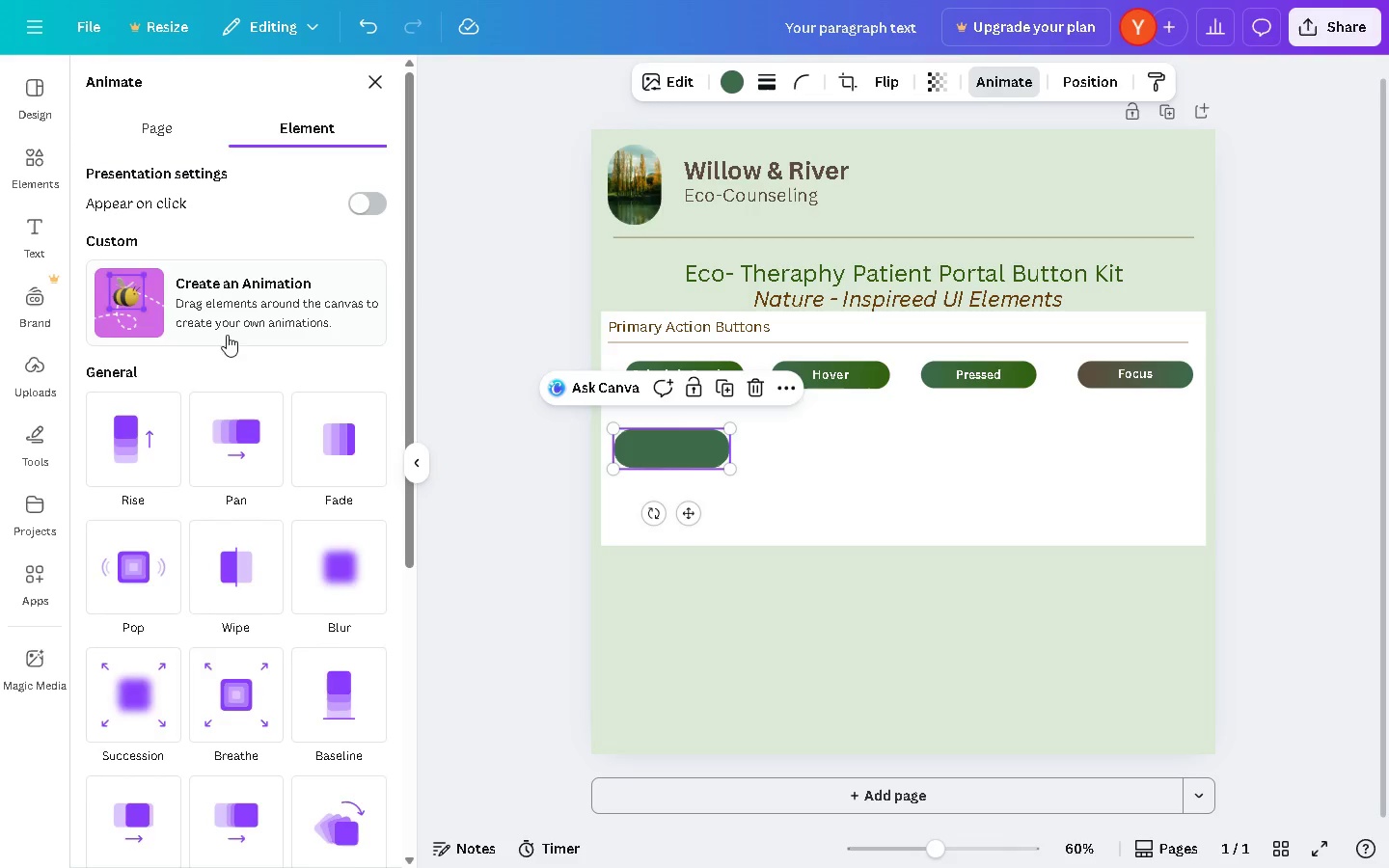 
scroll: coordinate [317, 639], scroll_direction: down, amount: 6.0
 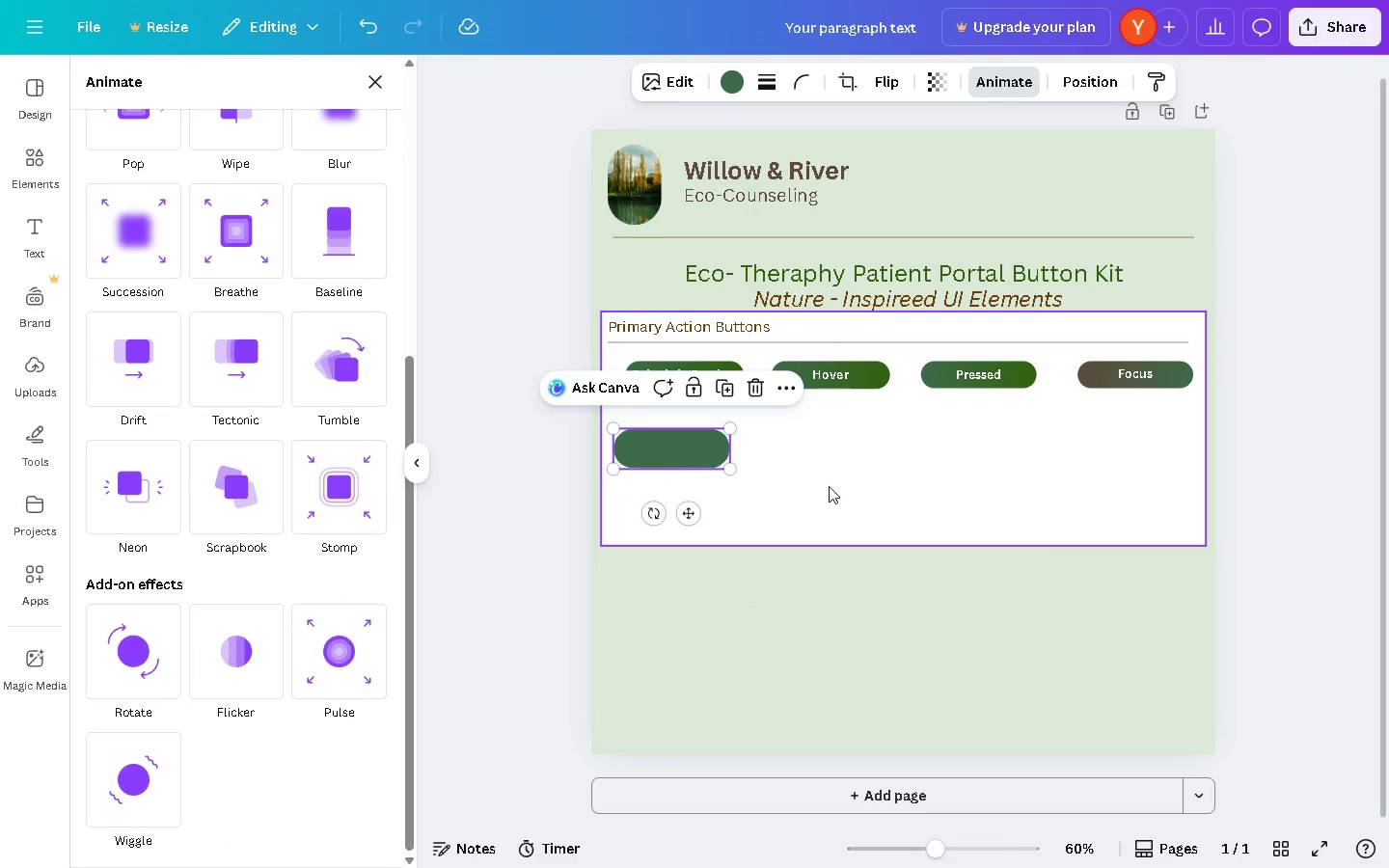 
scroll: coordinate [257, 465], scroll_direction: up, amount: 9.0
 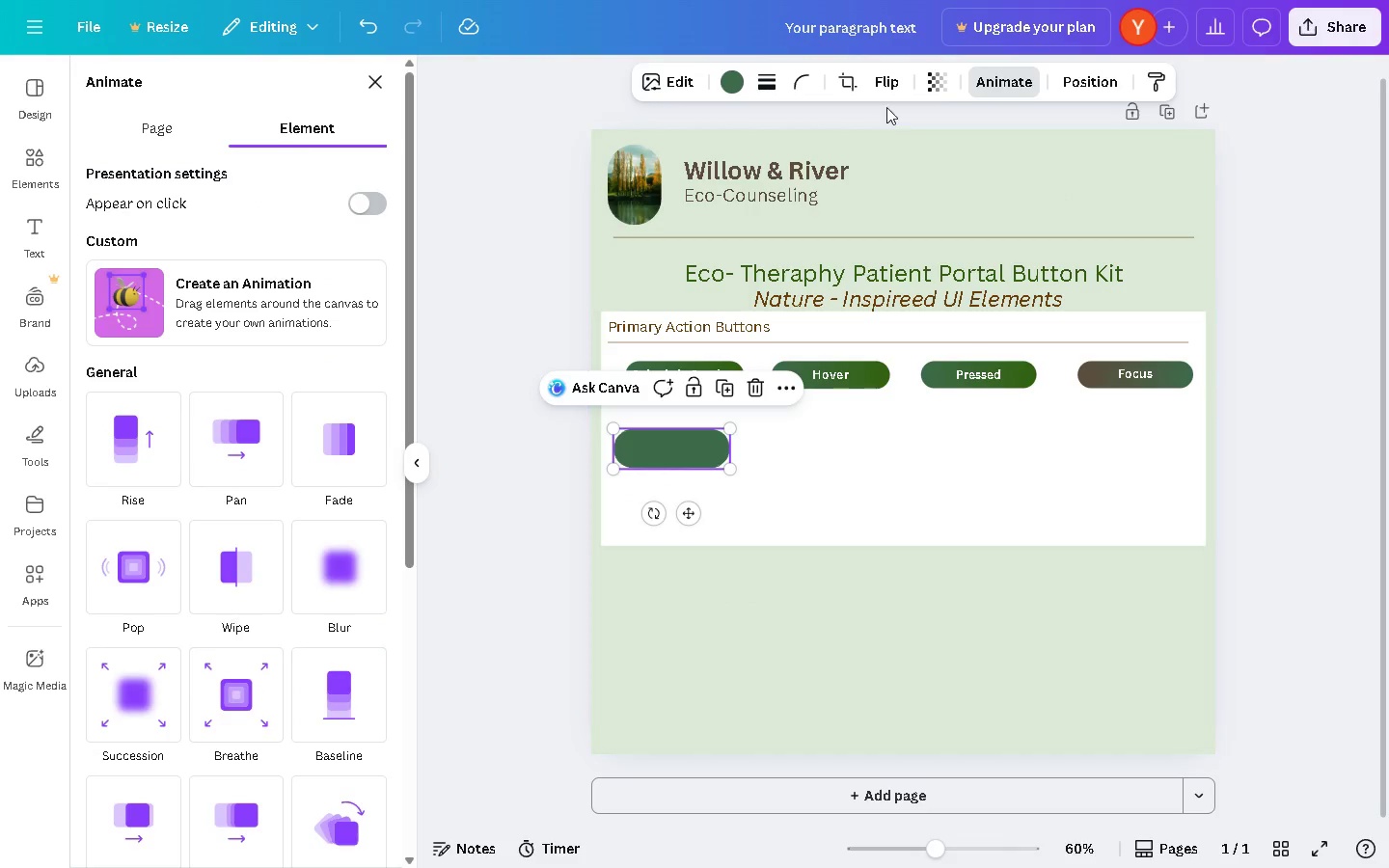 
left_click([1013, 91])
 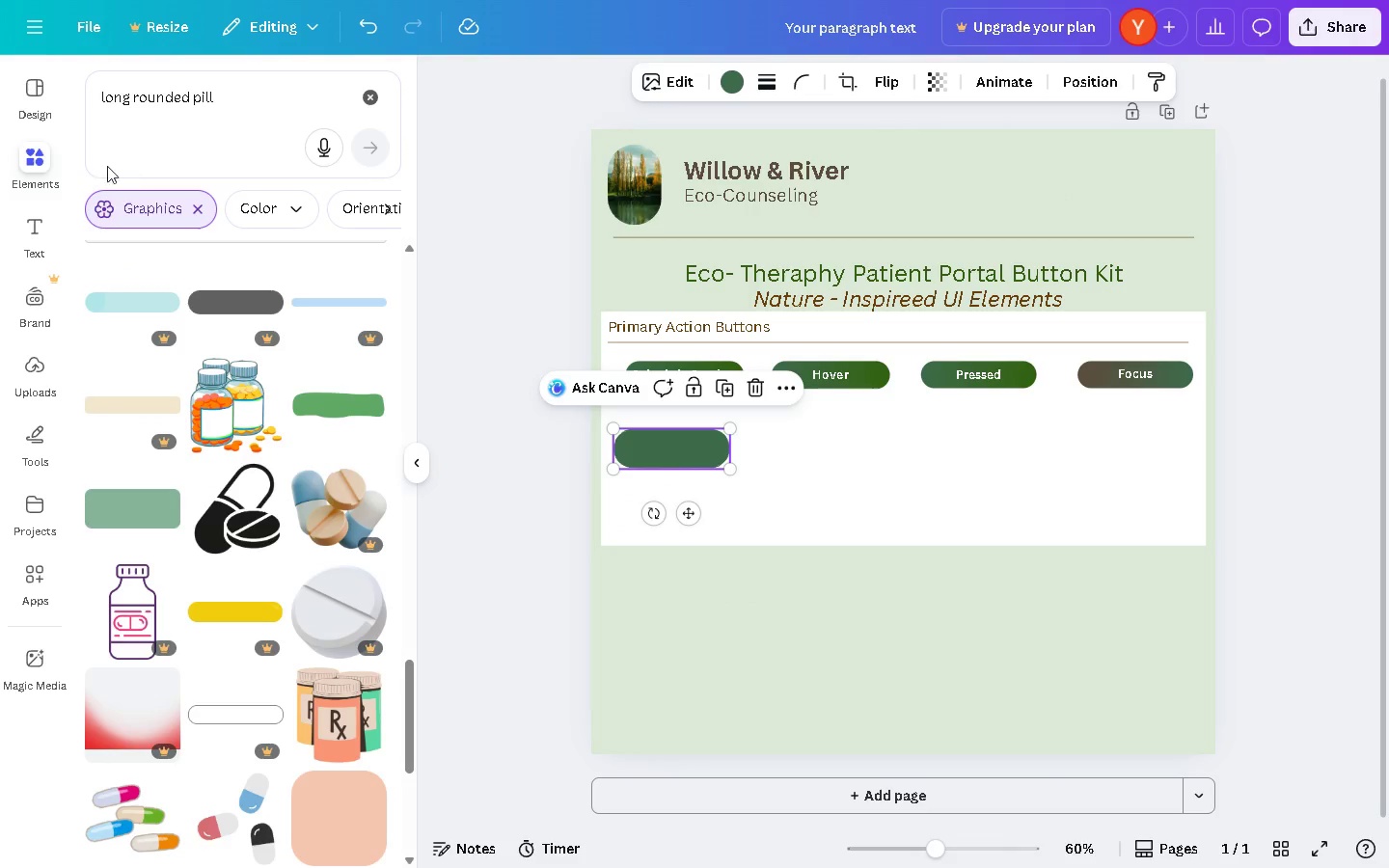 
left_click([496, 169])
 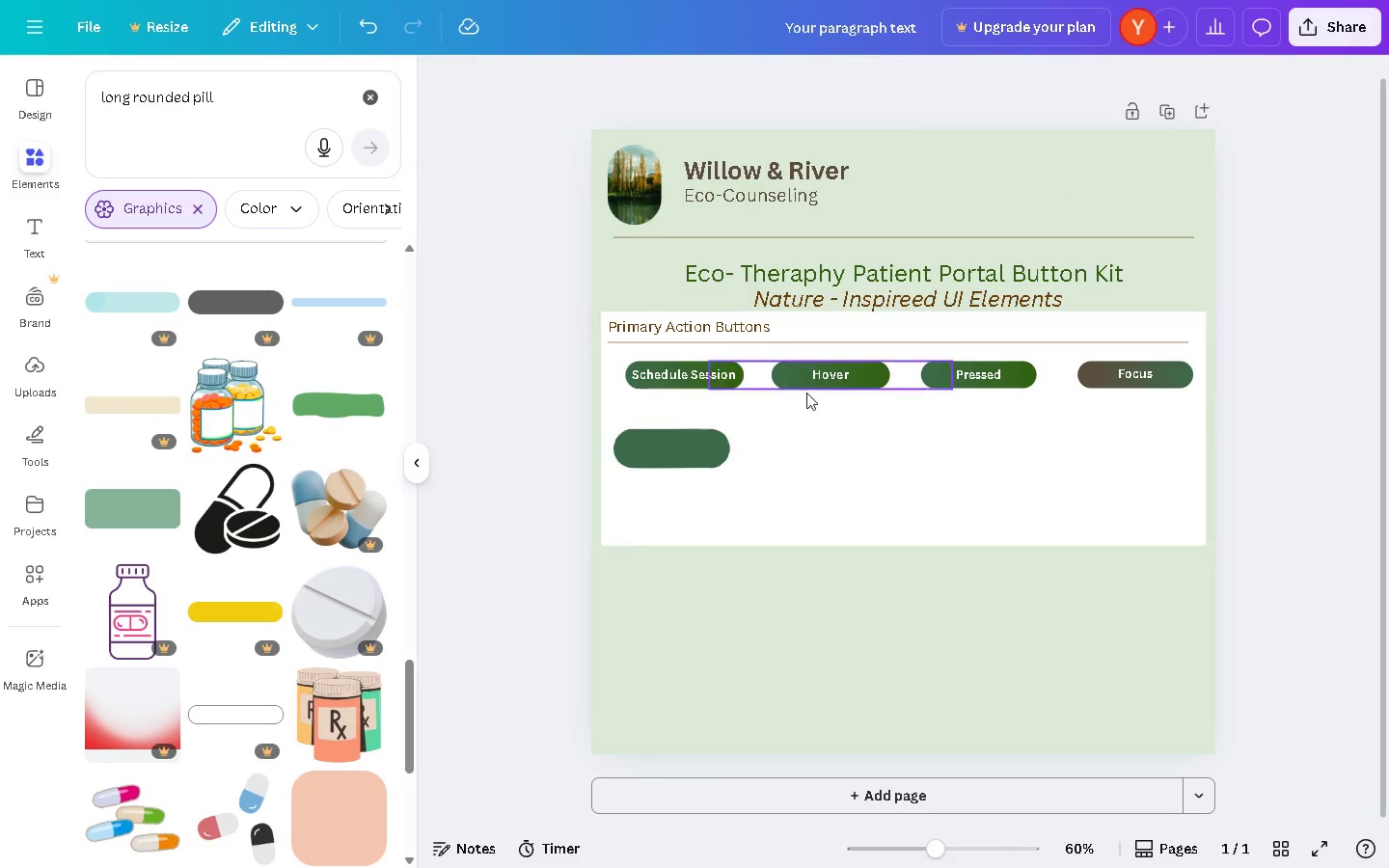 
left_click([699, 432])
 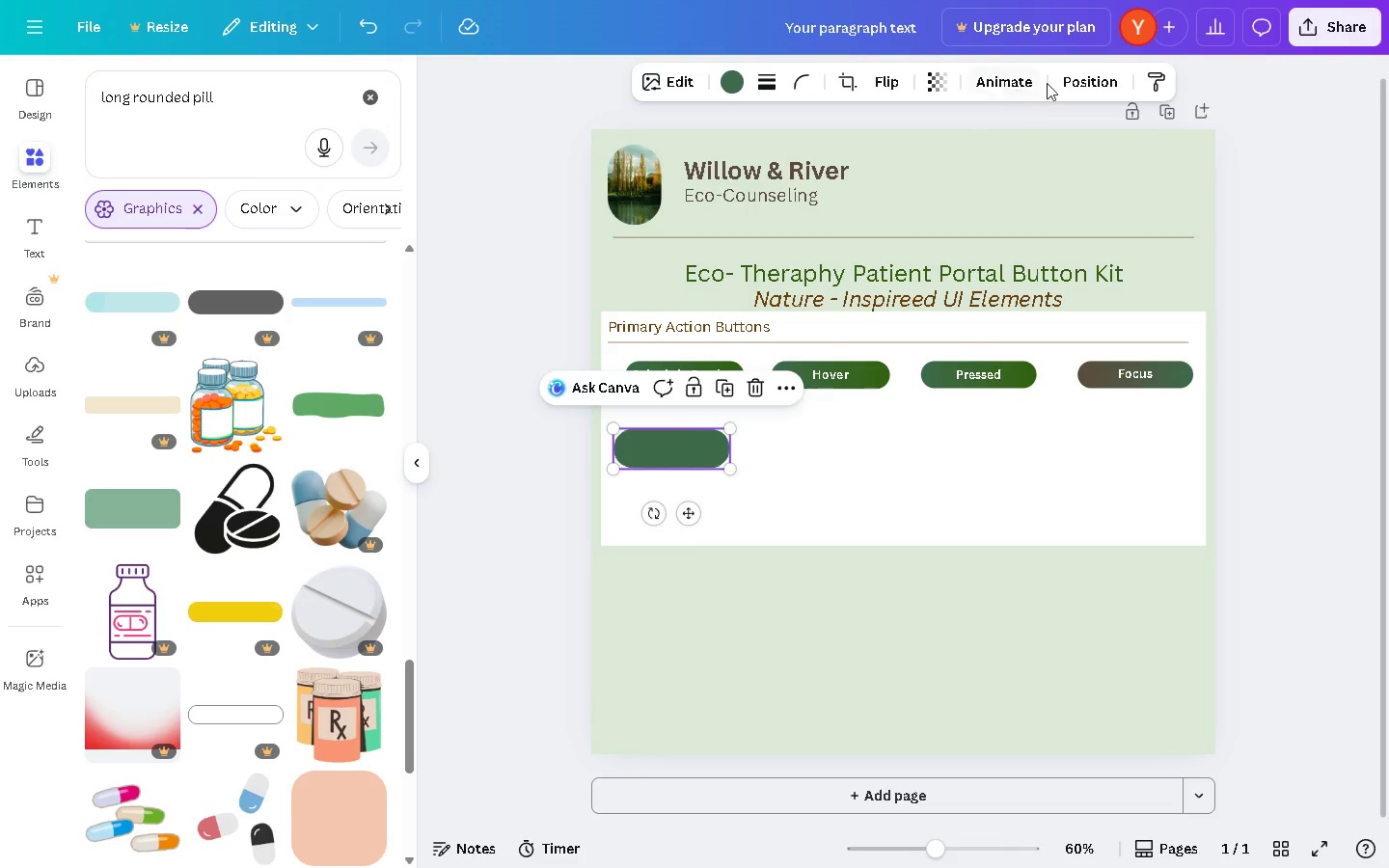 
left_click([1080, 83])
 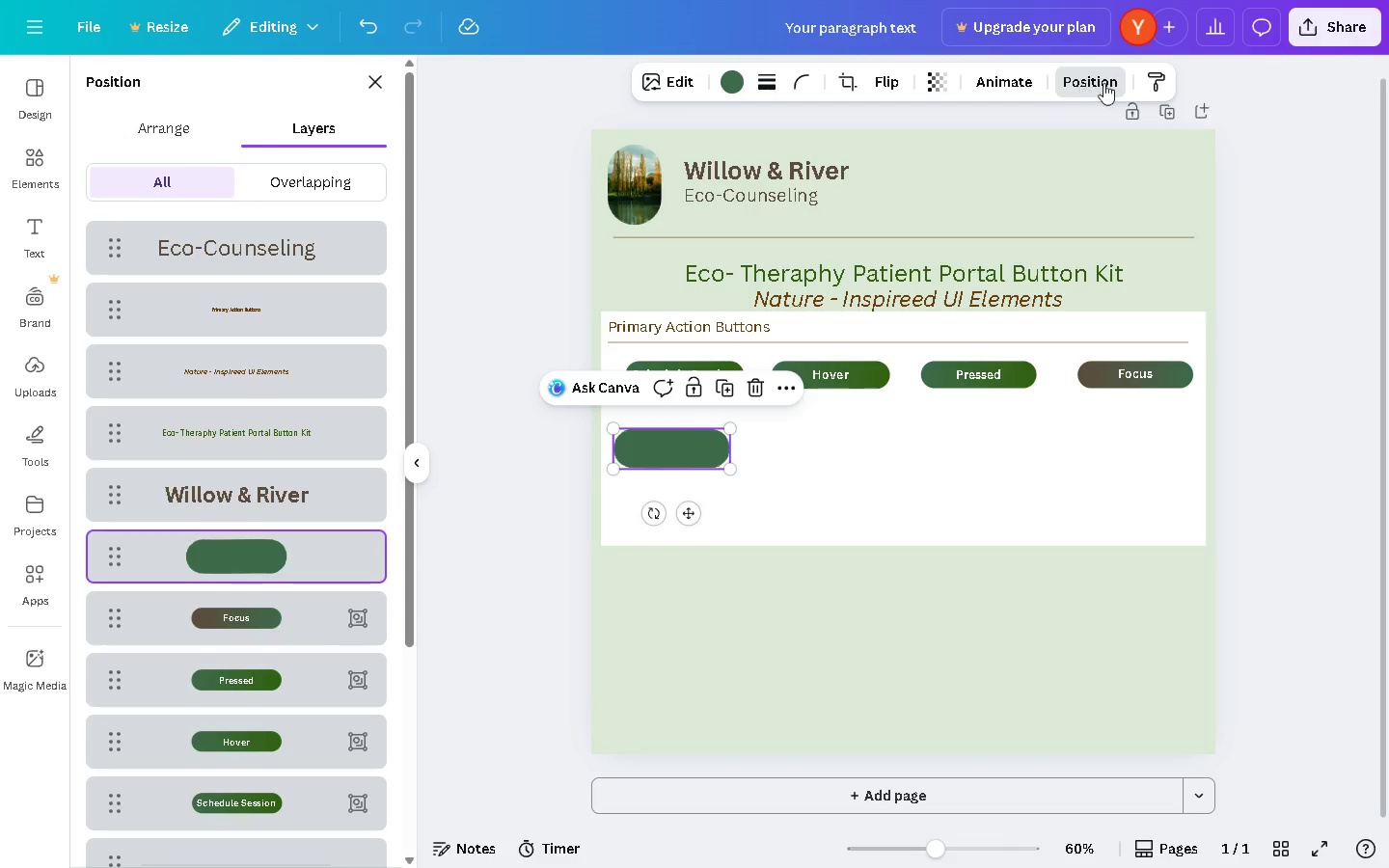 
left_click([1152, 77])
 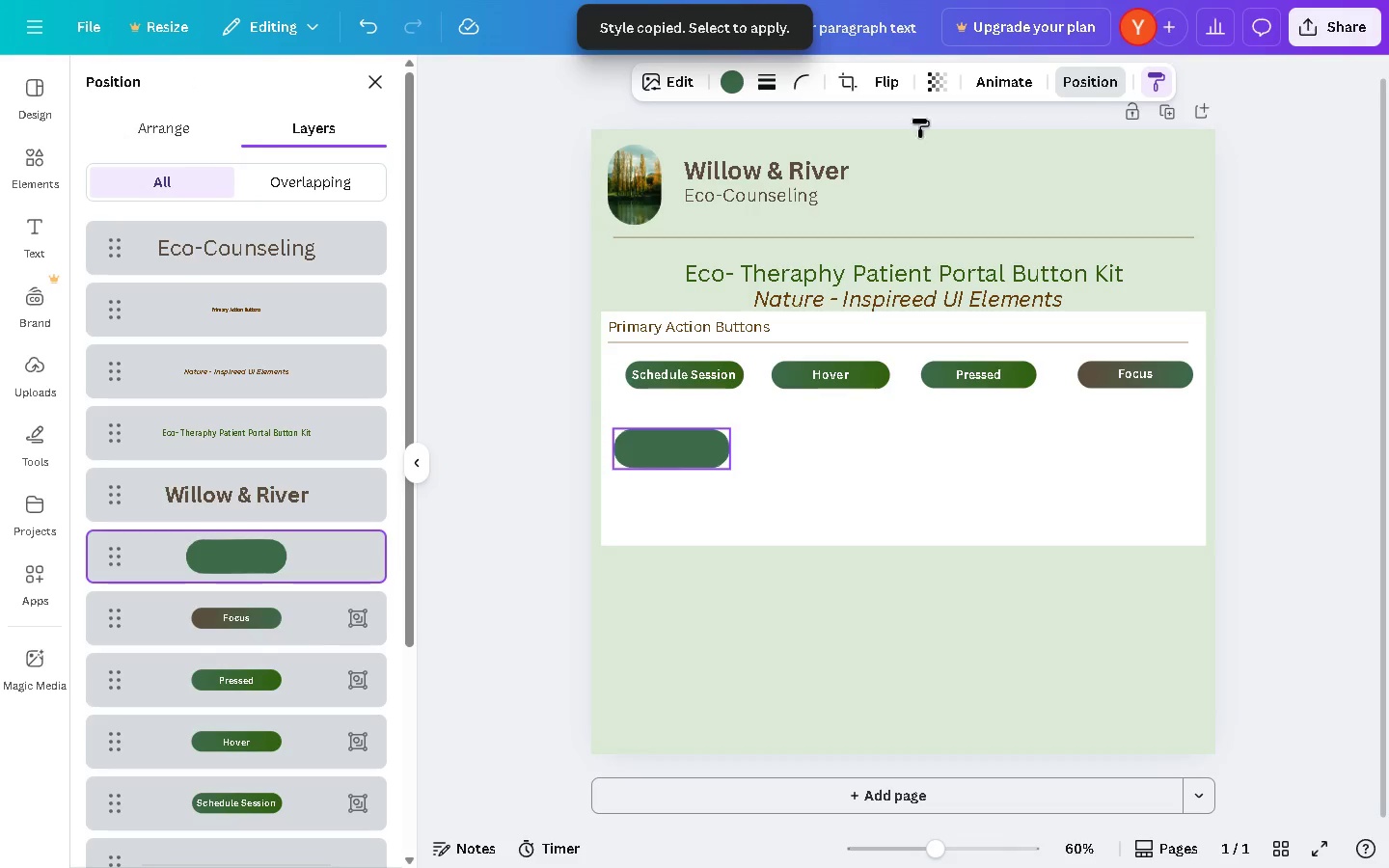 
left_click([374, 82])
 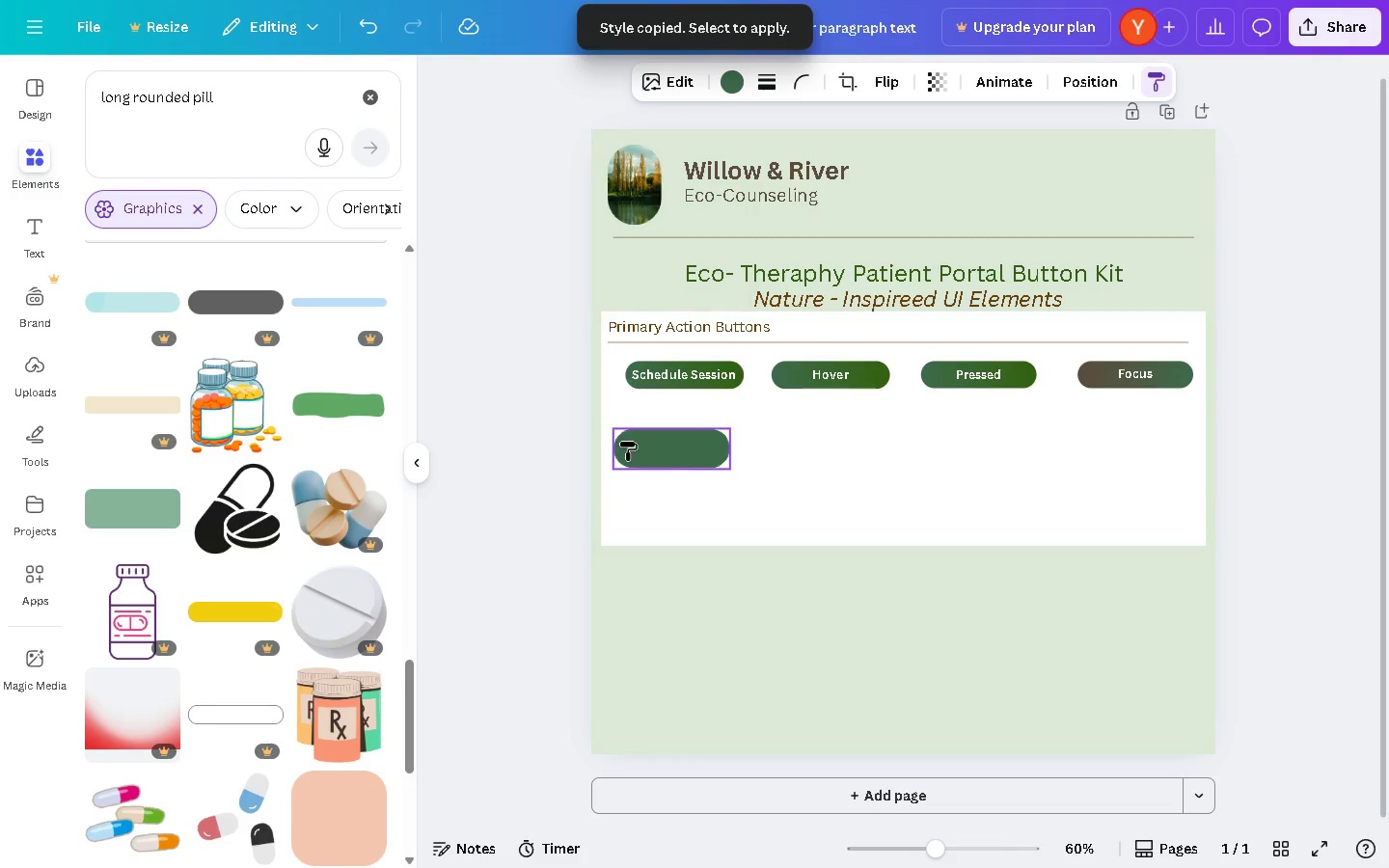 
left_click([628, 443])
 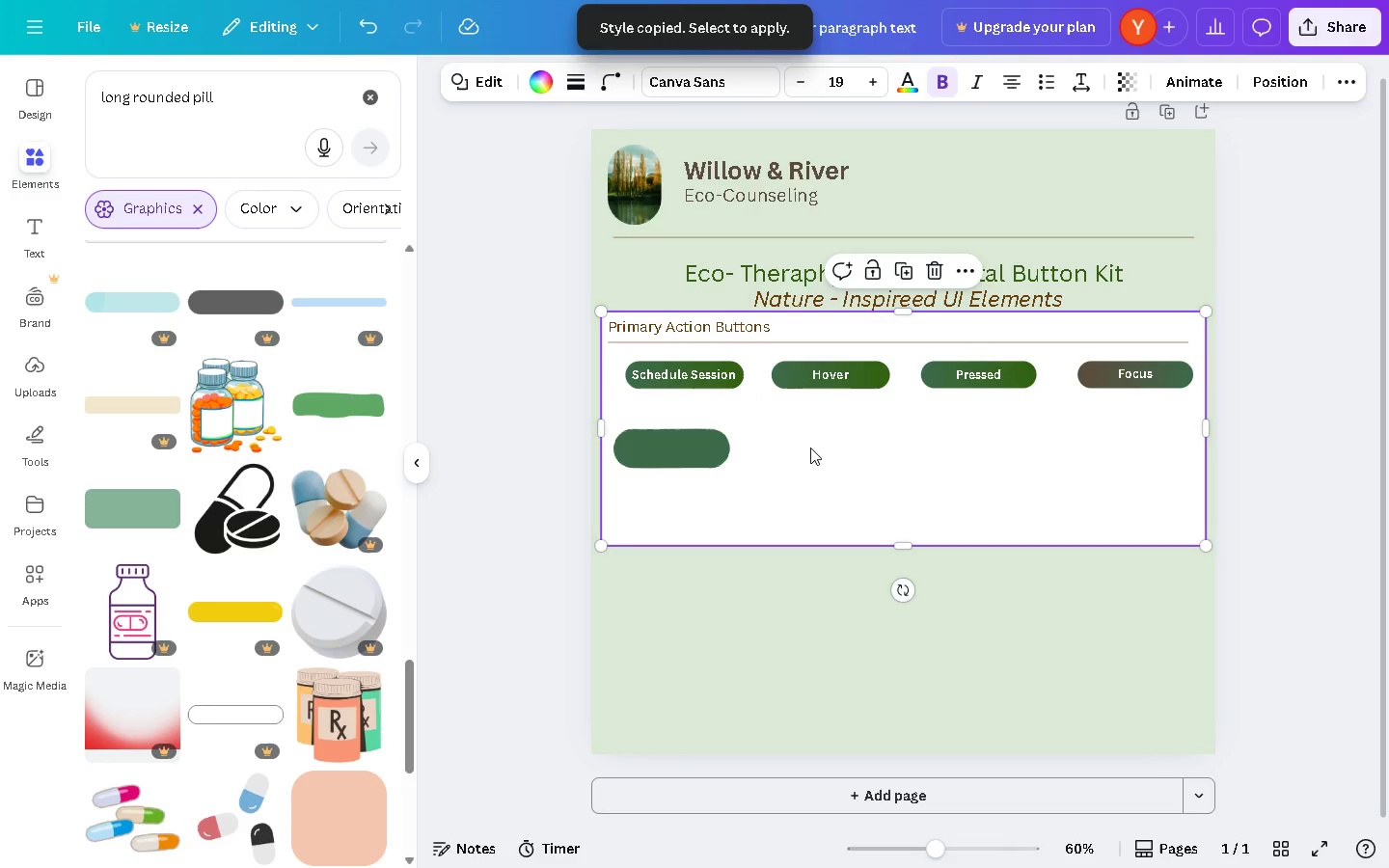 
double_click([687, 453])
 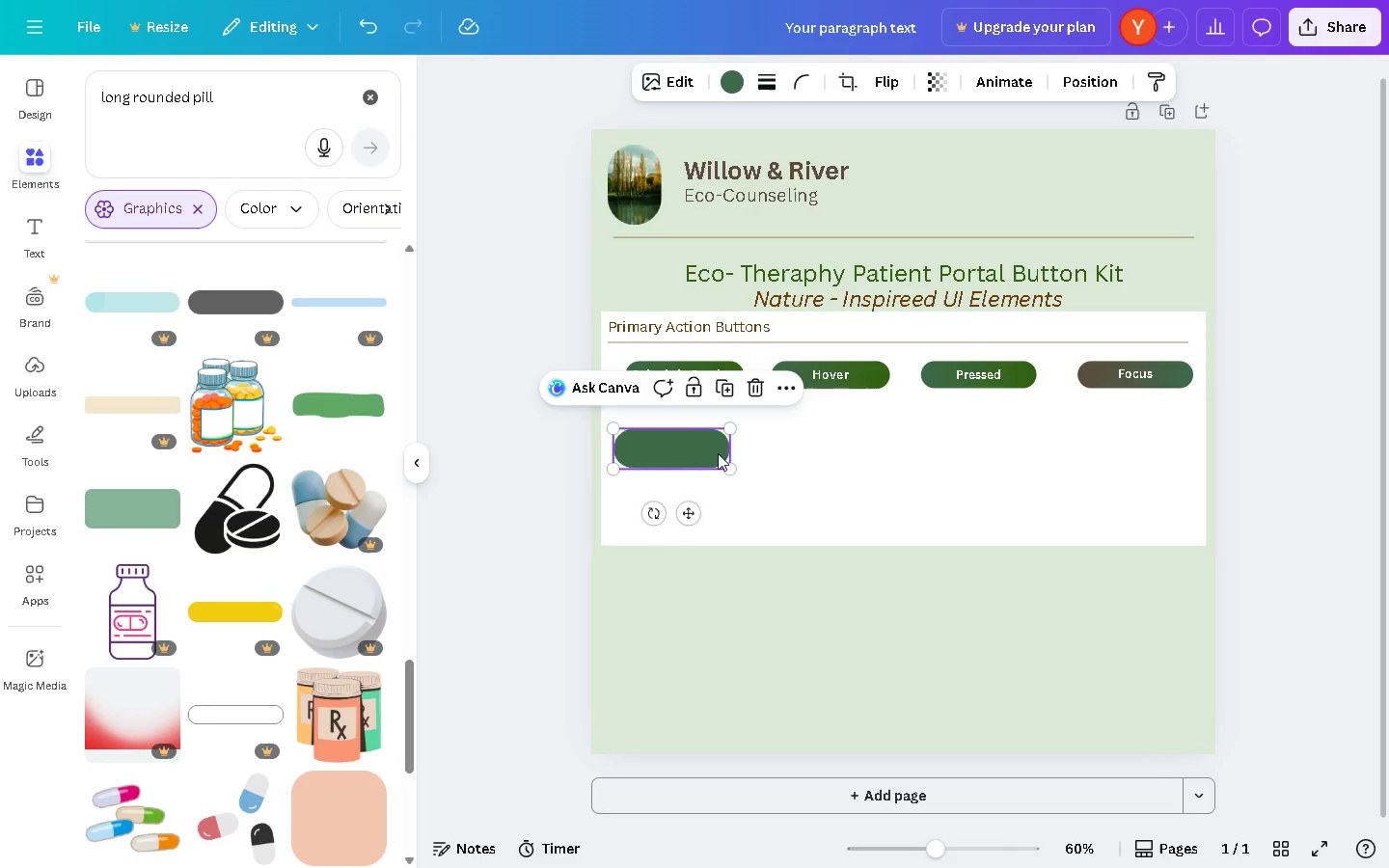 
left_click([804, 454])
 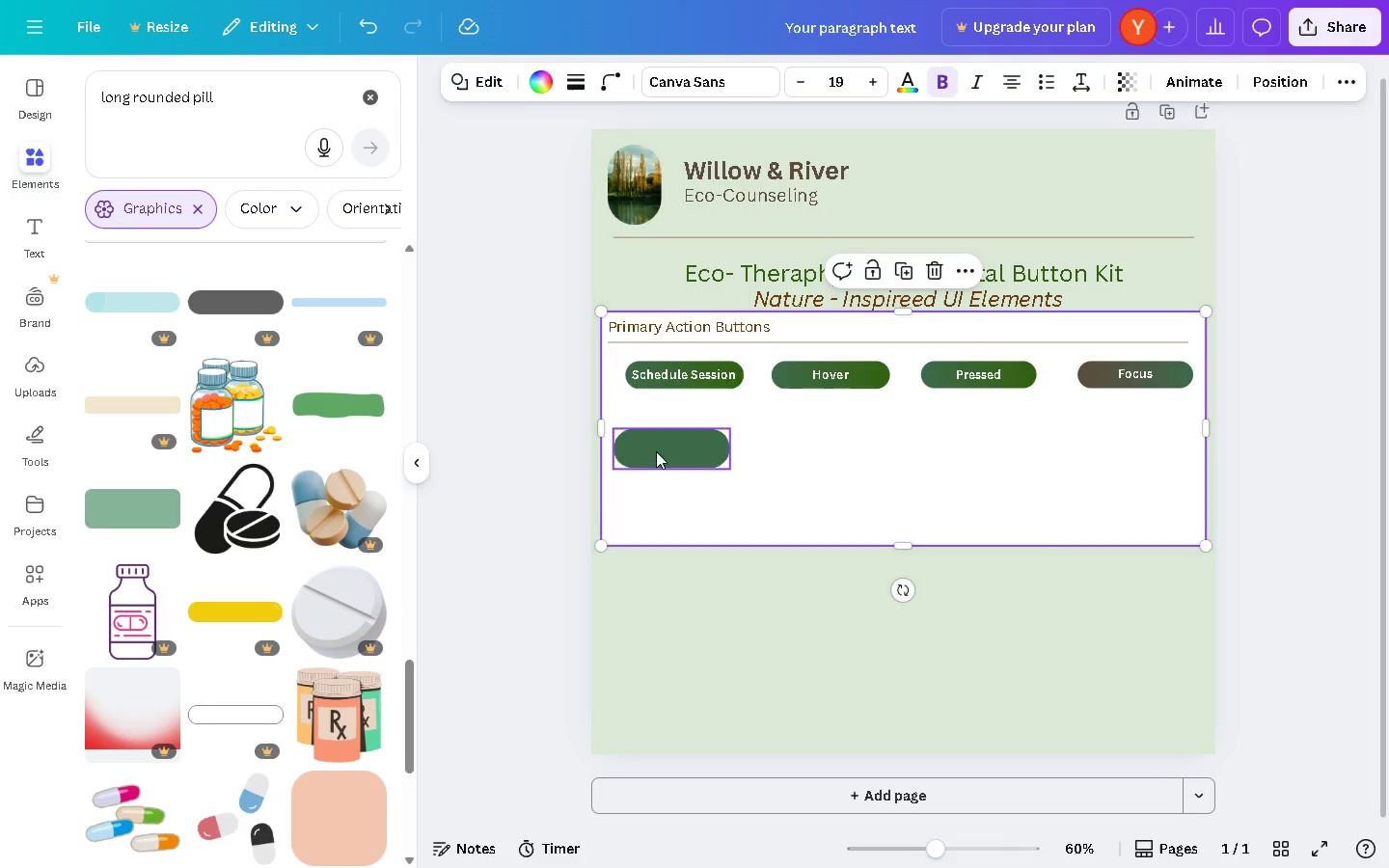 
left_click_drag(start_coordinate=[650, 451], to_coordinate=[671, 441])
 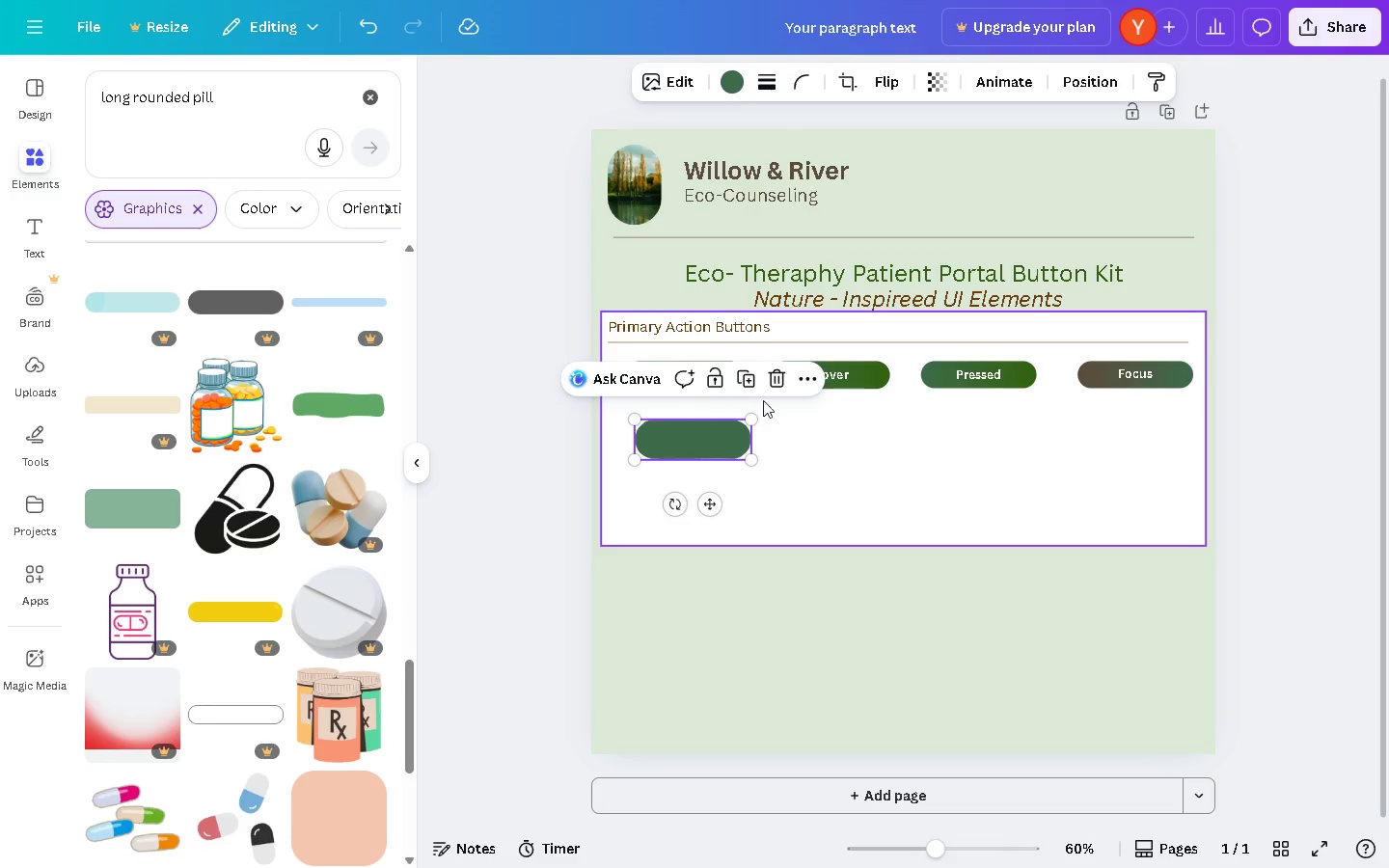 
left_click([831, 418])
 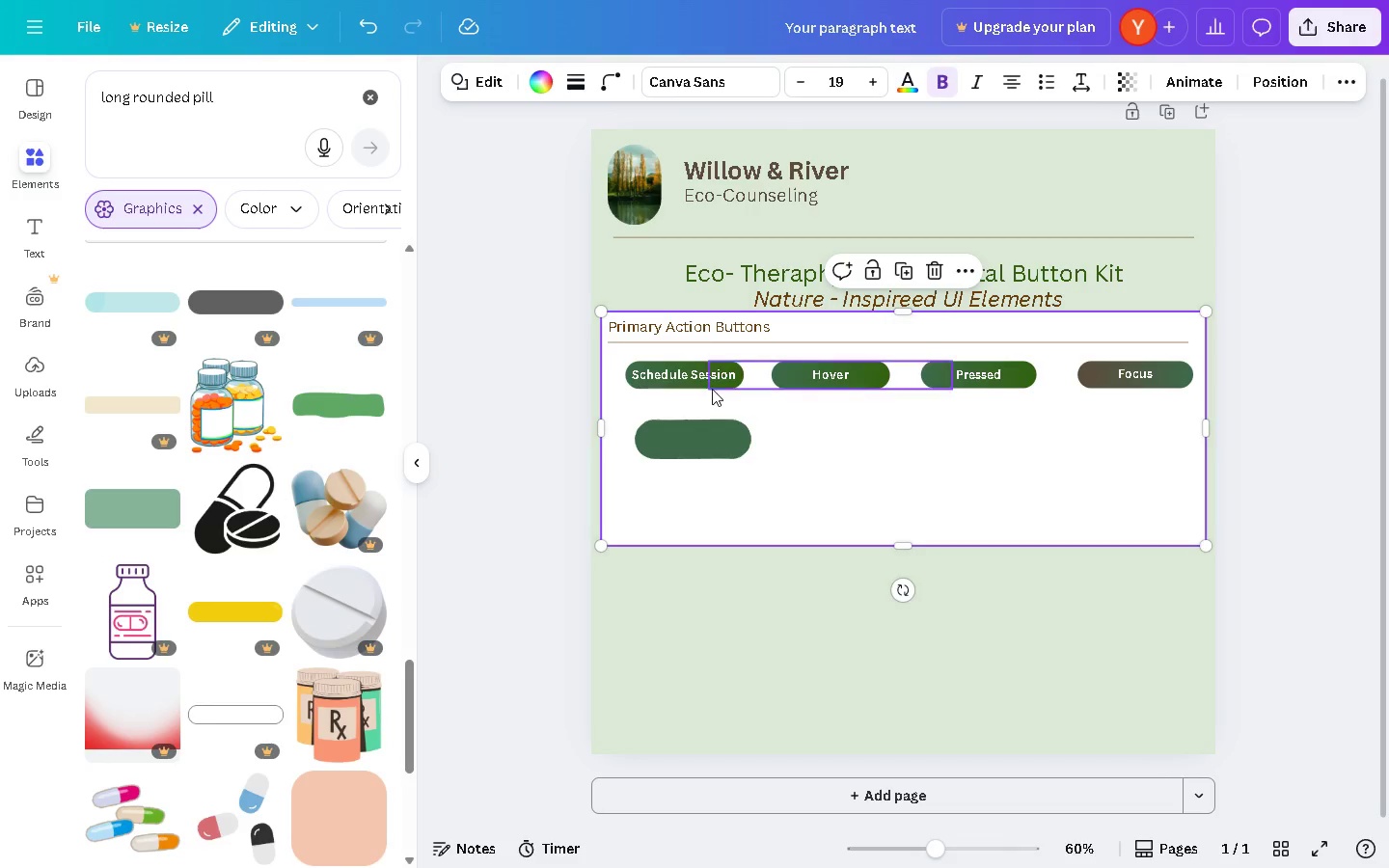 
left_click([712, 389])
 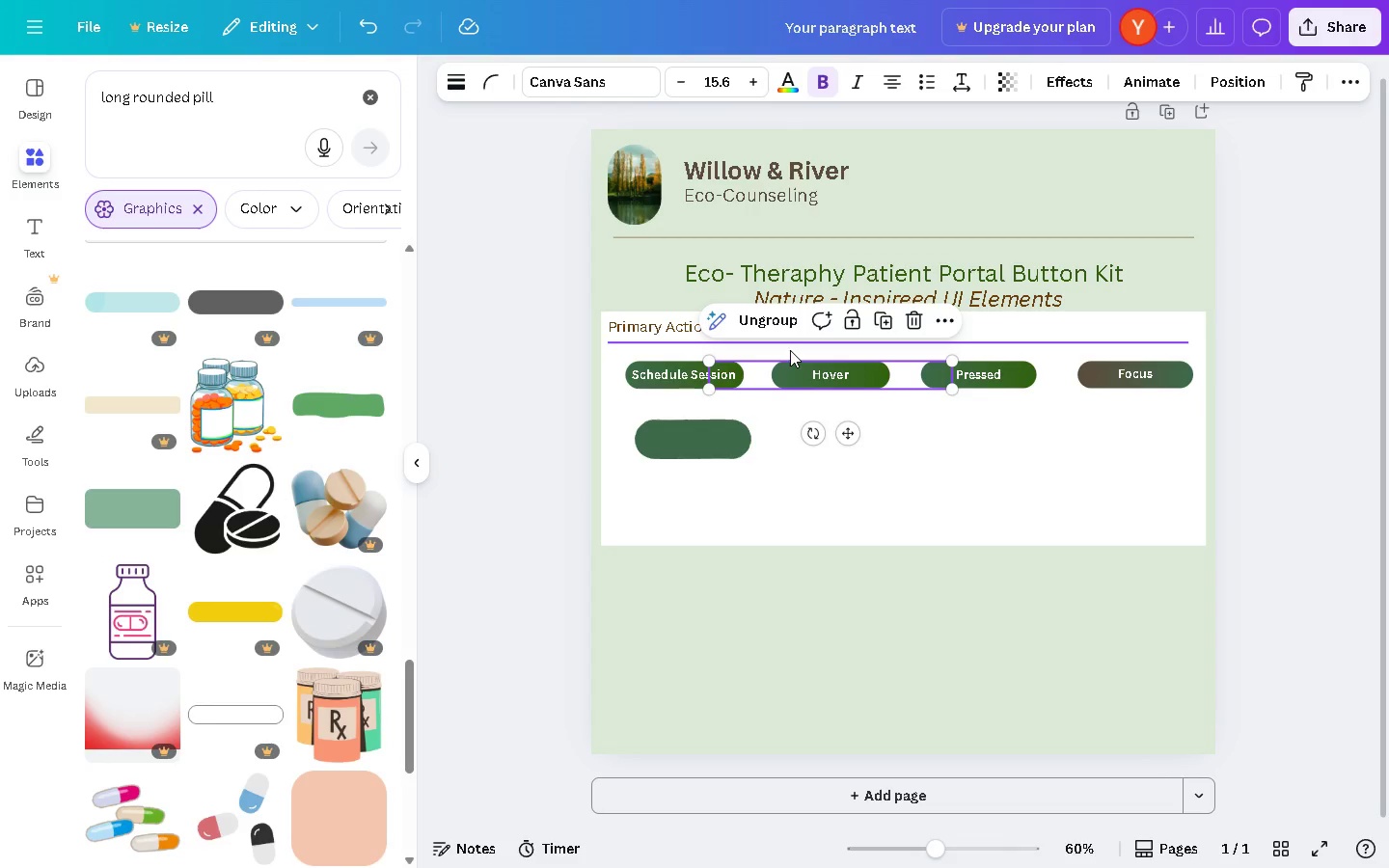 
key(Backspace)
 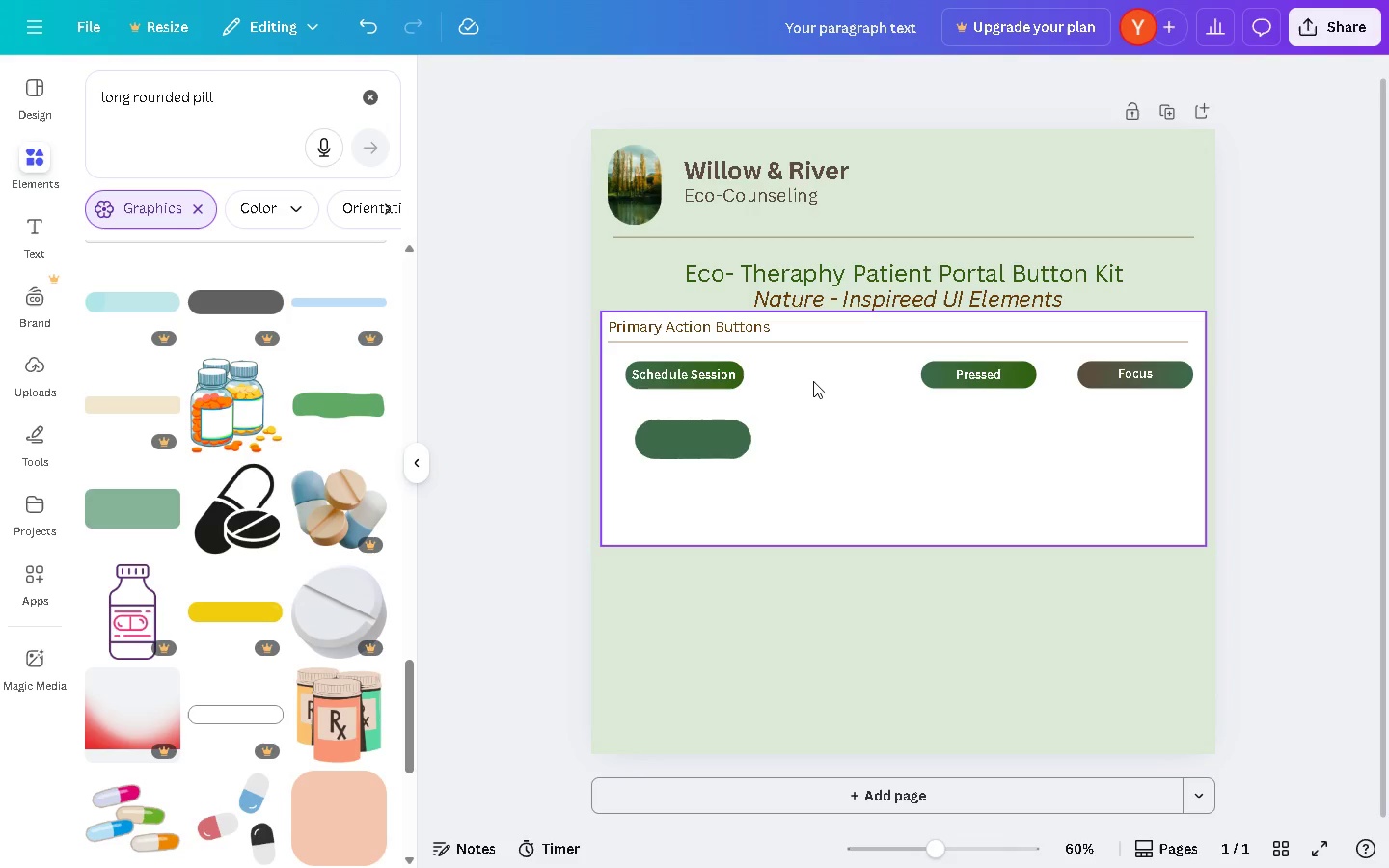 
key(Control+ControlLeft)
 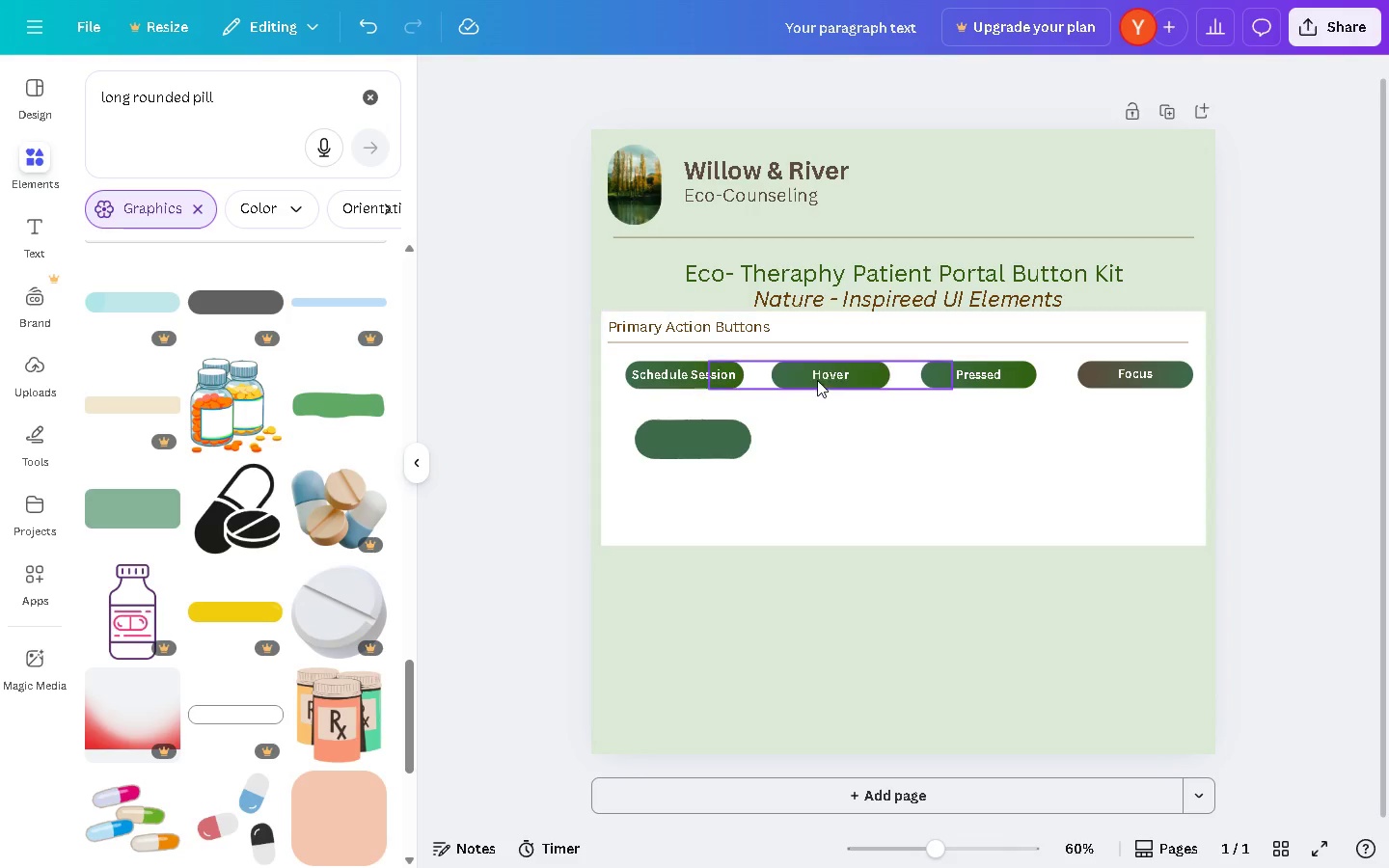 
key(Z)
 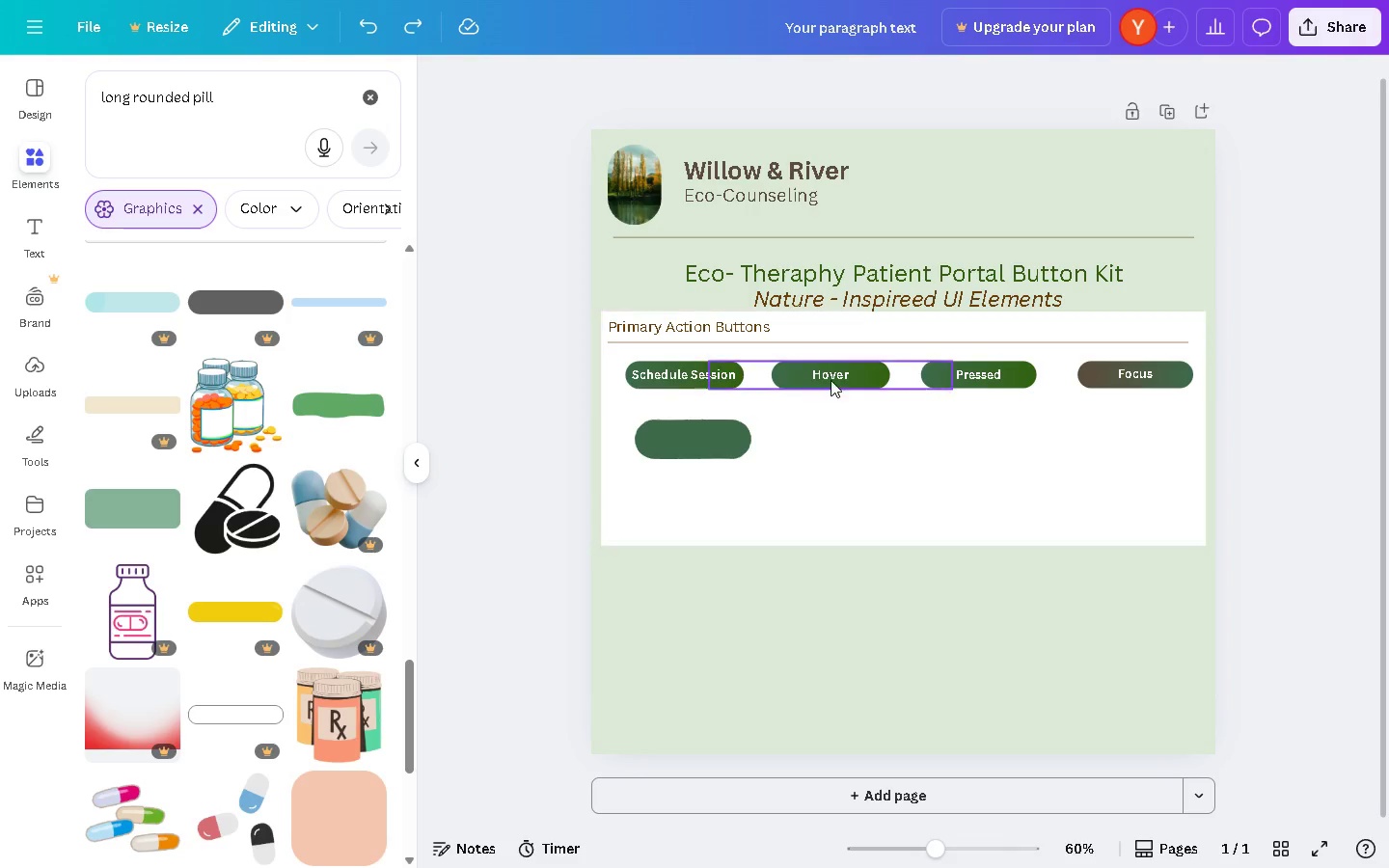 
left_click([830, 373])
 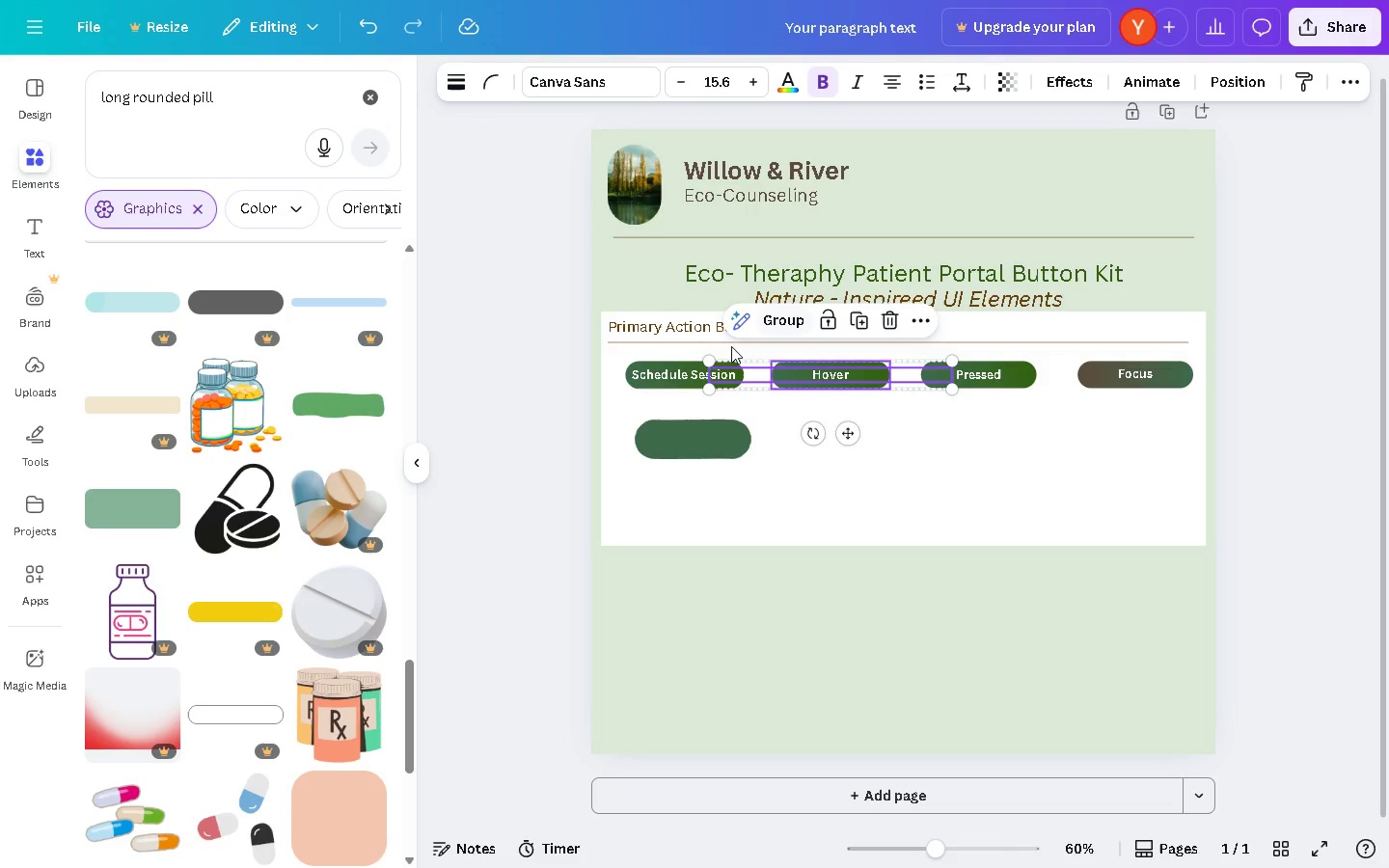 
double_click([673, 369])
 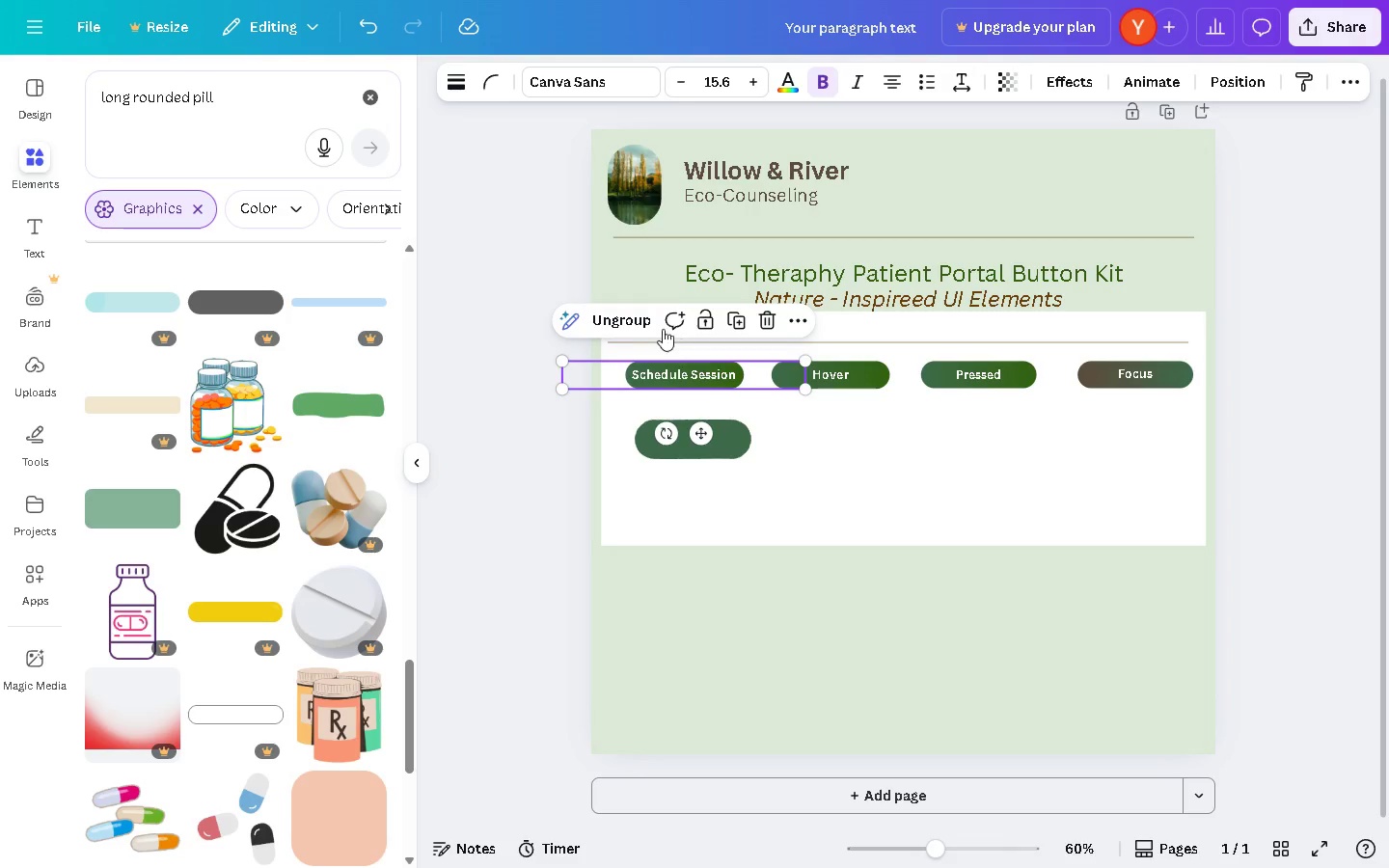 
left_click([626, 327])
 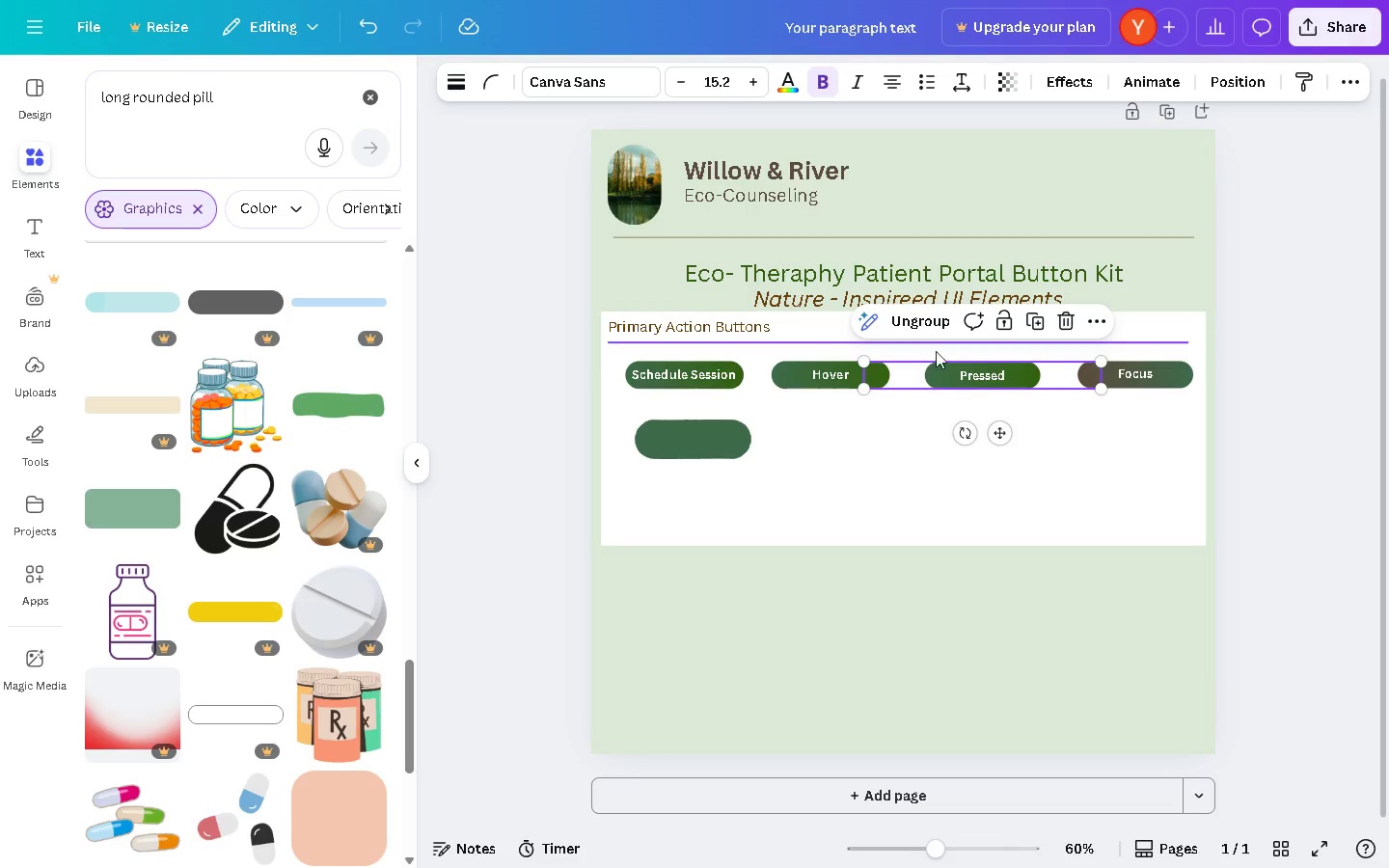 
left_click([919, 327])
 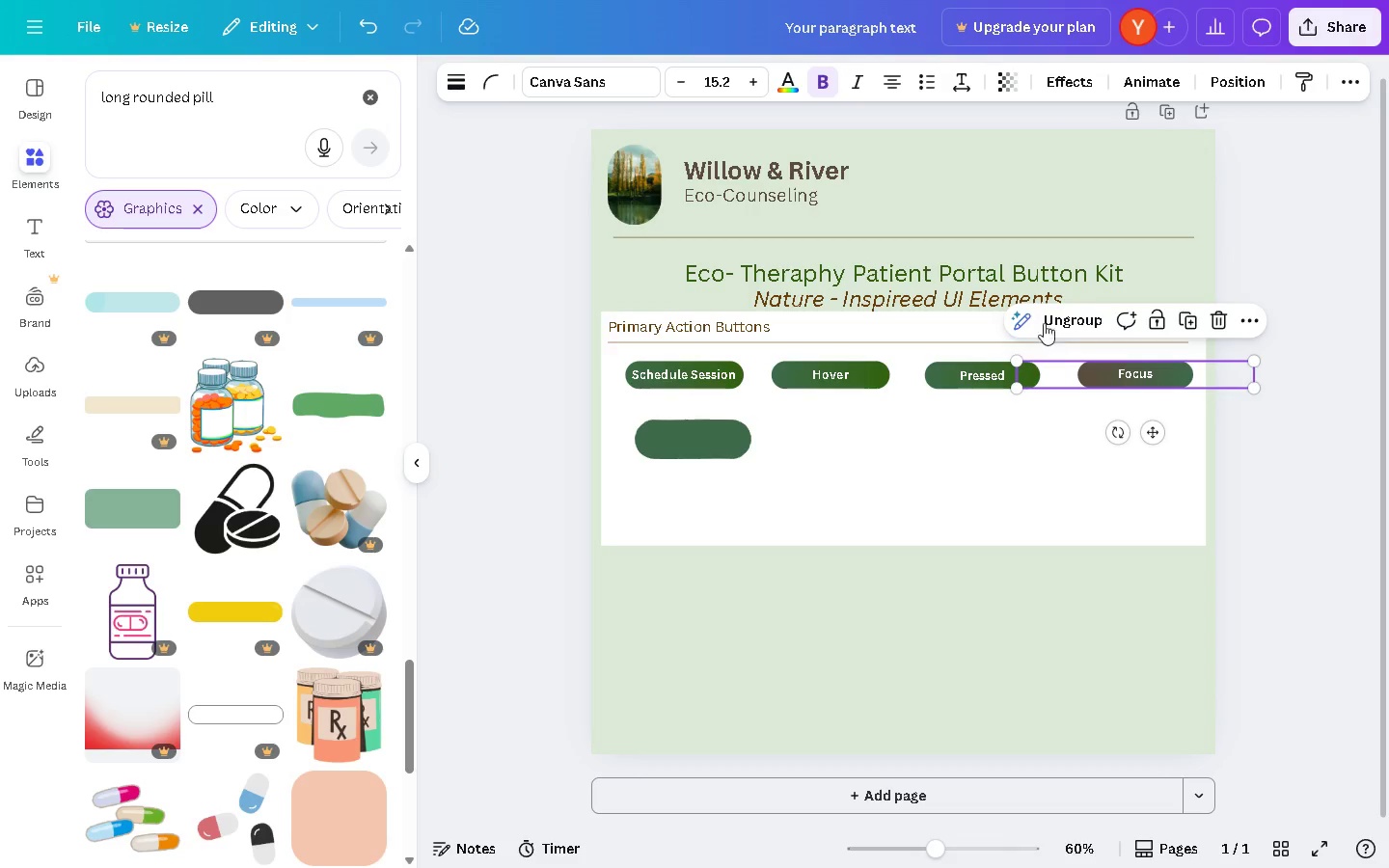 
left_click([1053, 320])
 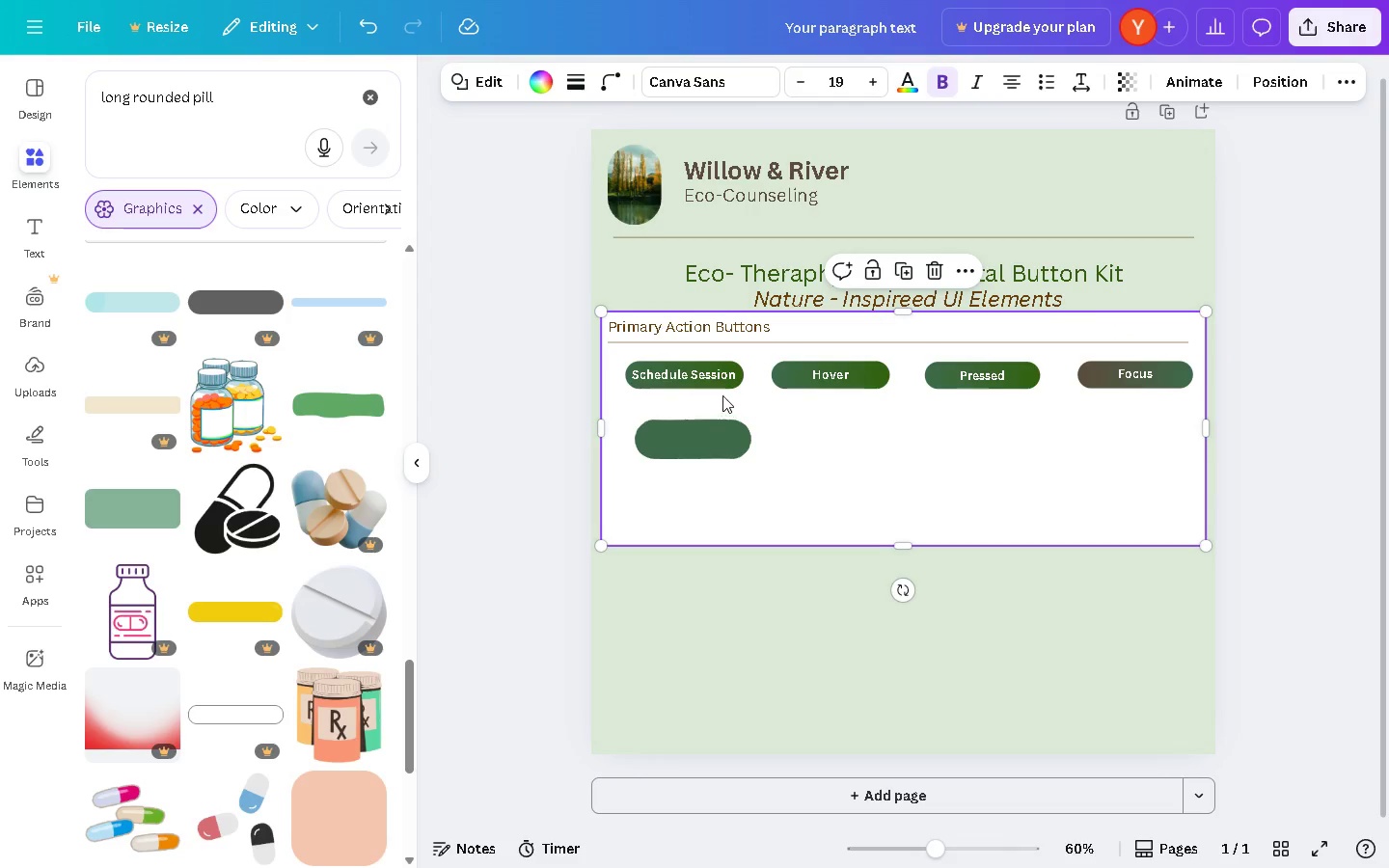 
left_click([719, 381])
 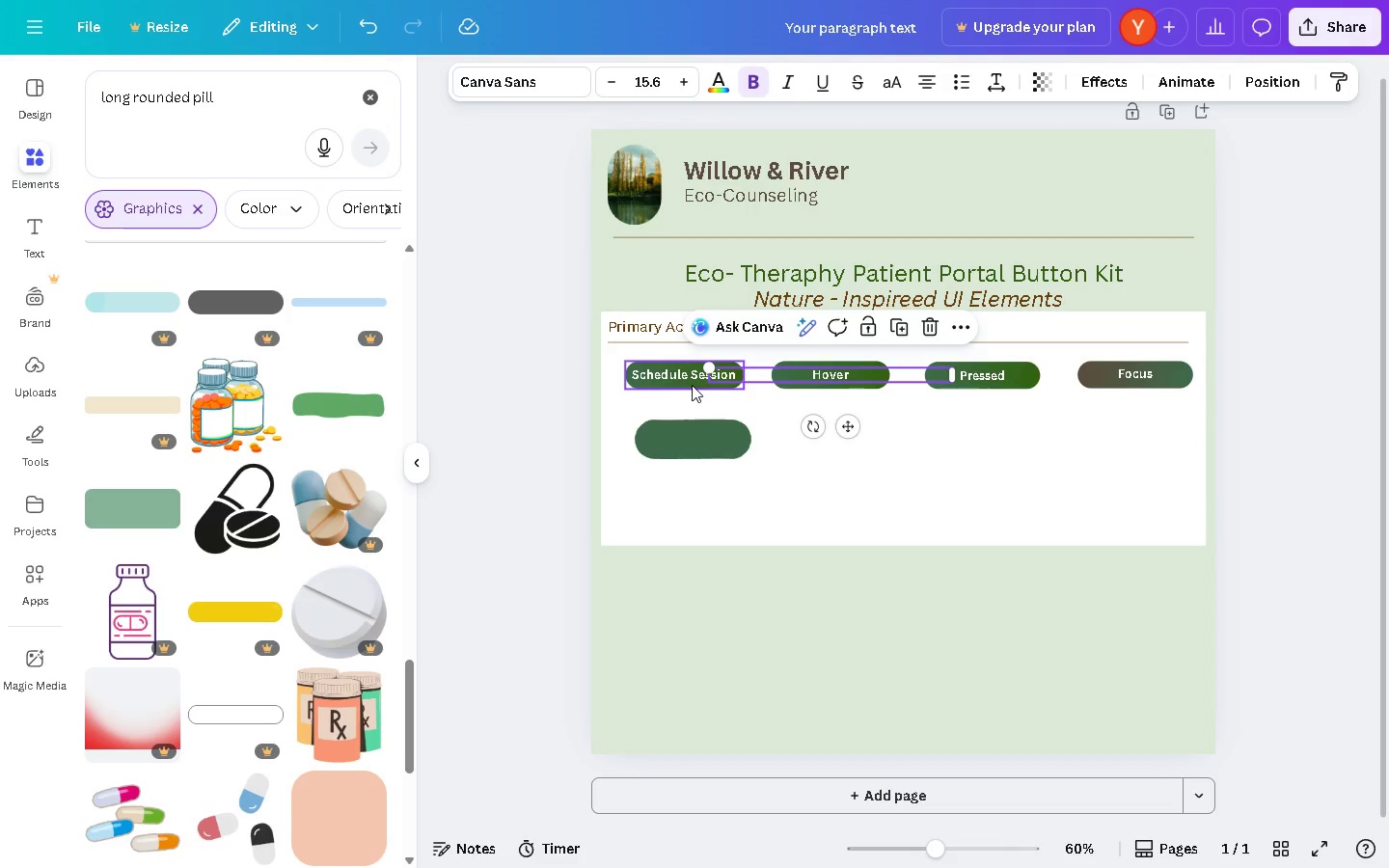 
left_click([692, 385])
 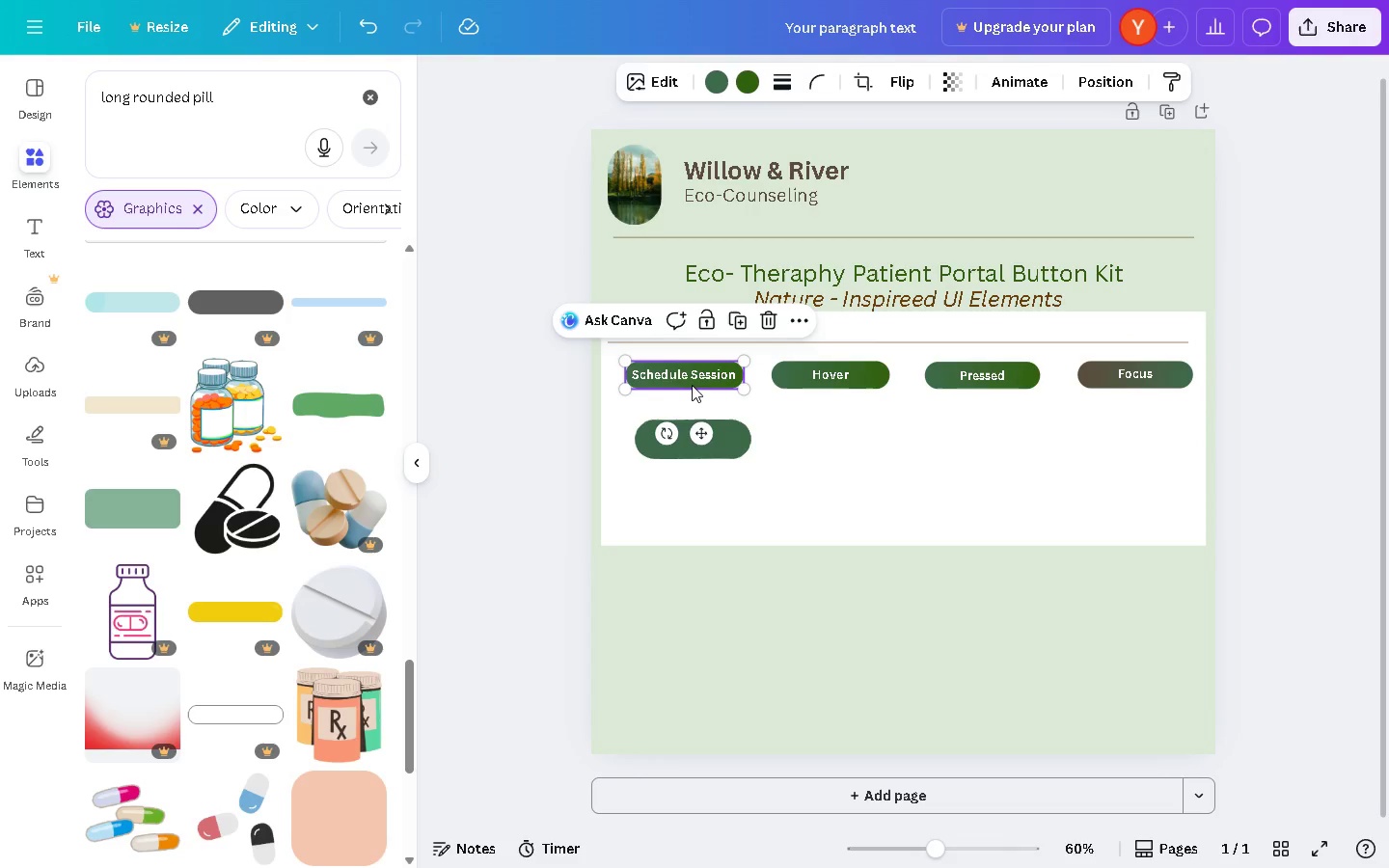 
key(Backspace)
 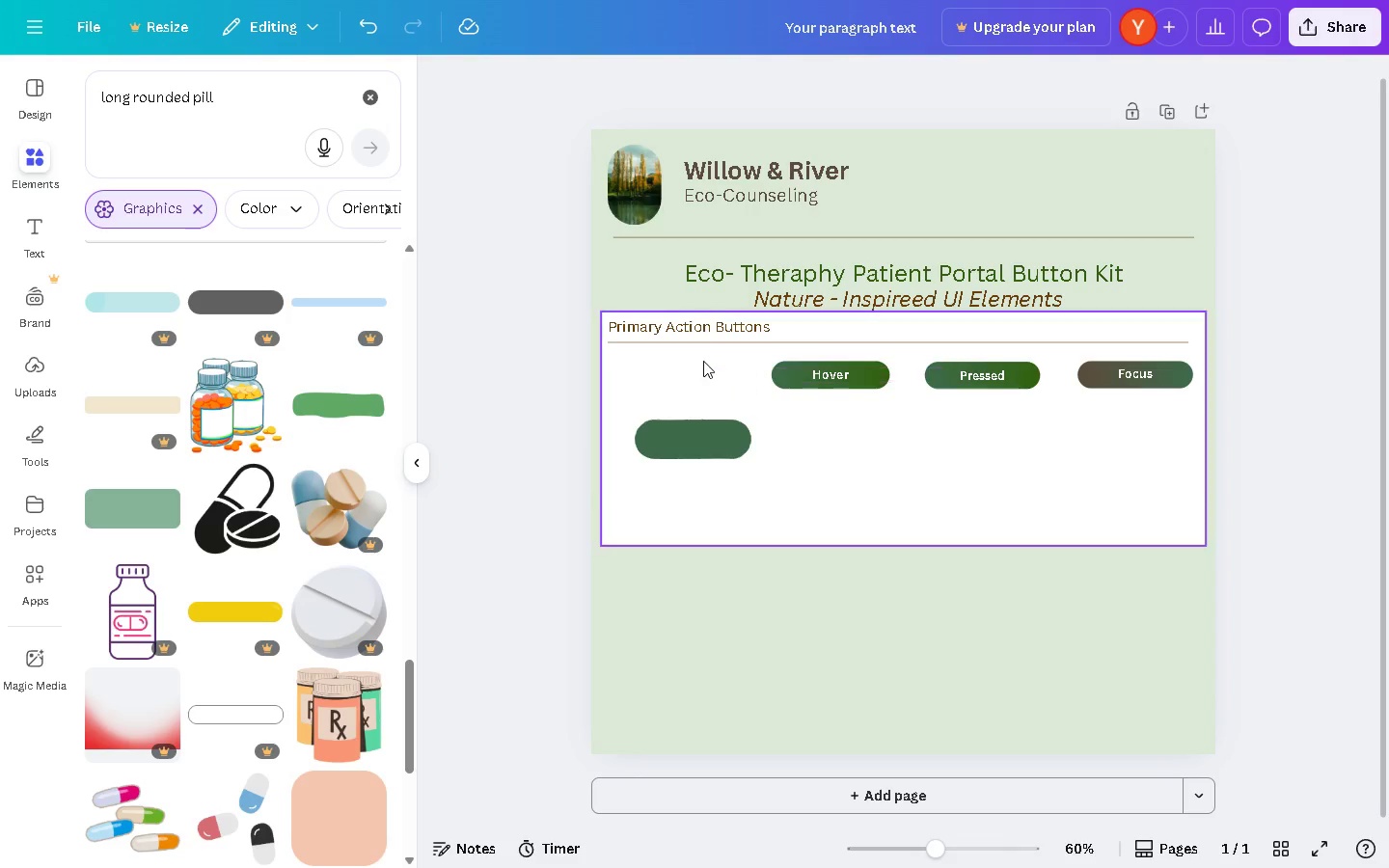 
left_click([689, 372])
 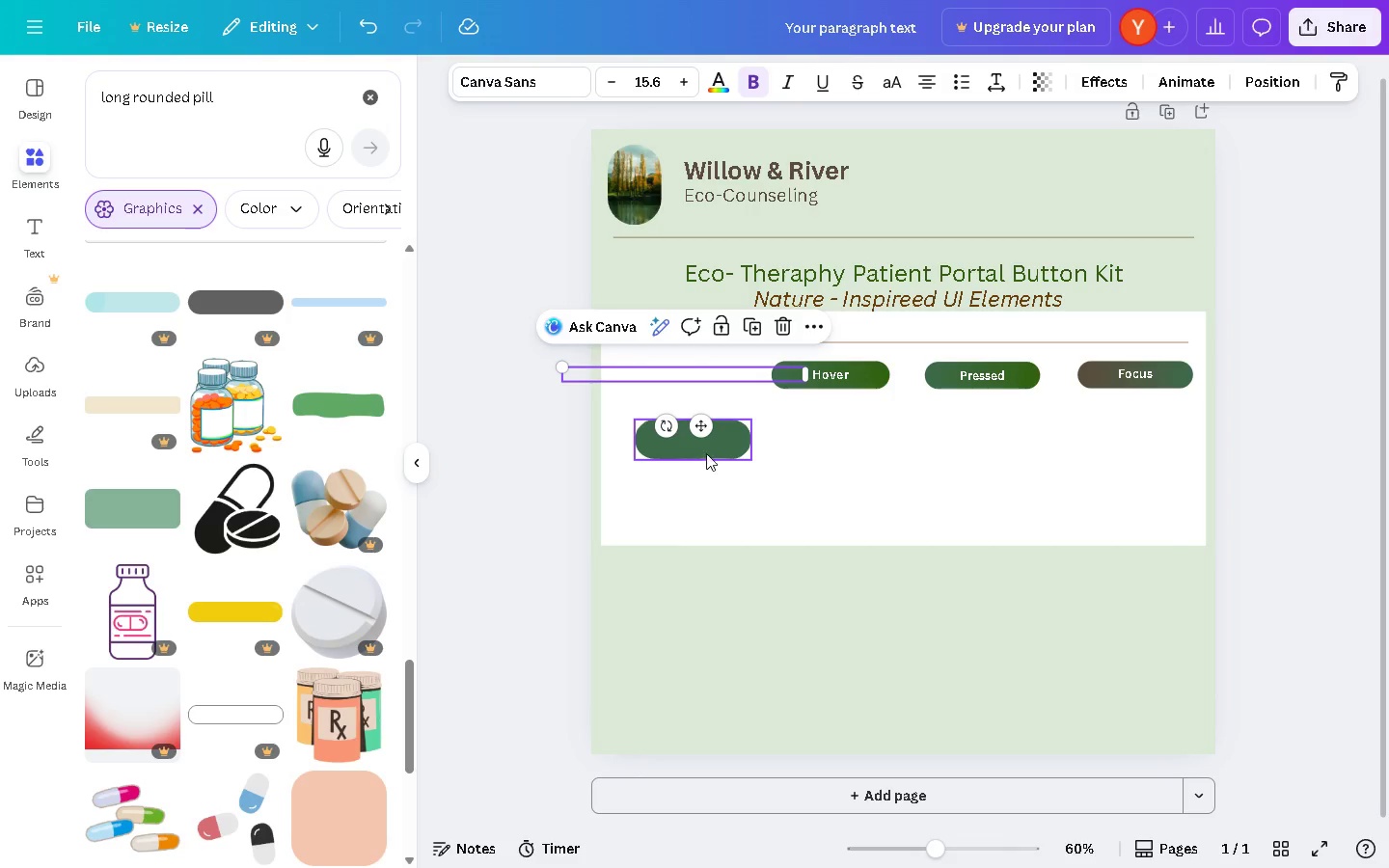 
left_click([722, 448])
 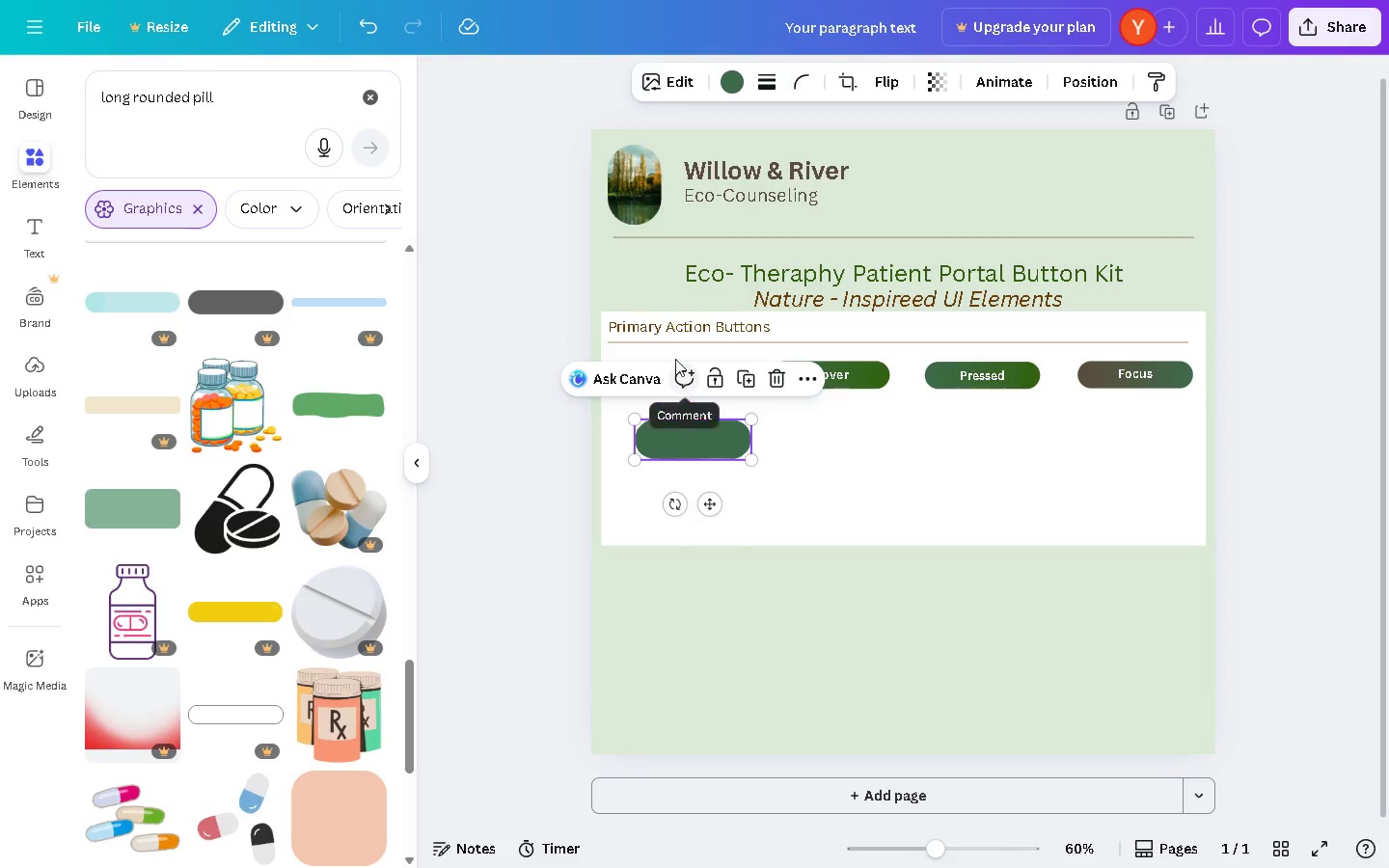 
left_click([799, 413])
 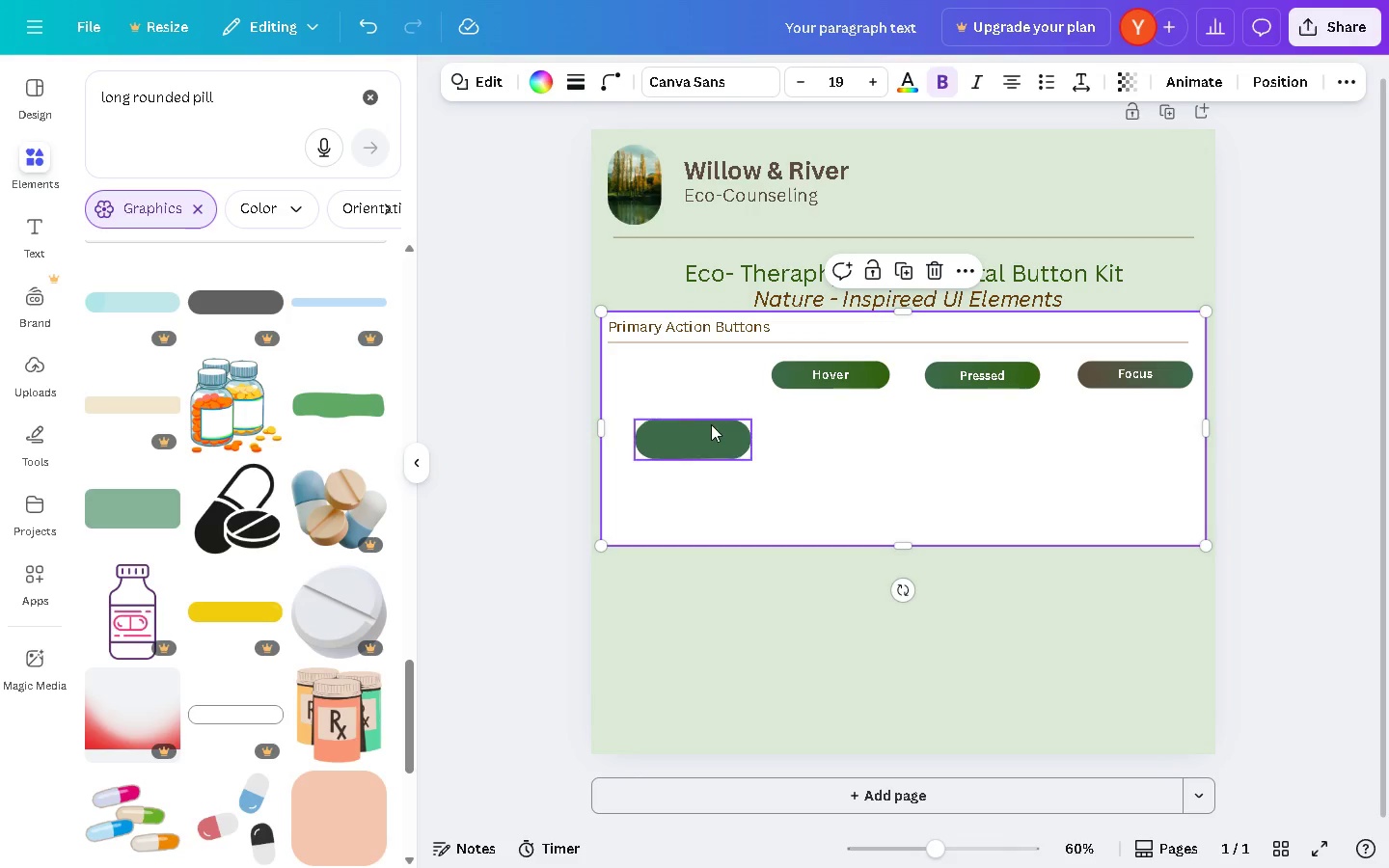 
left_click_drag(start_coordinate=[715, 432], to_coordinate=[698, 368])
 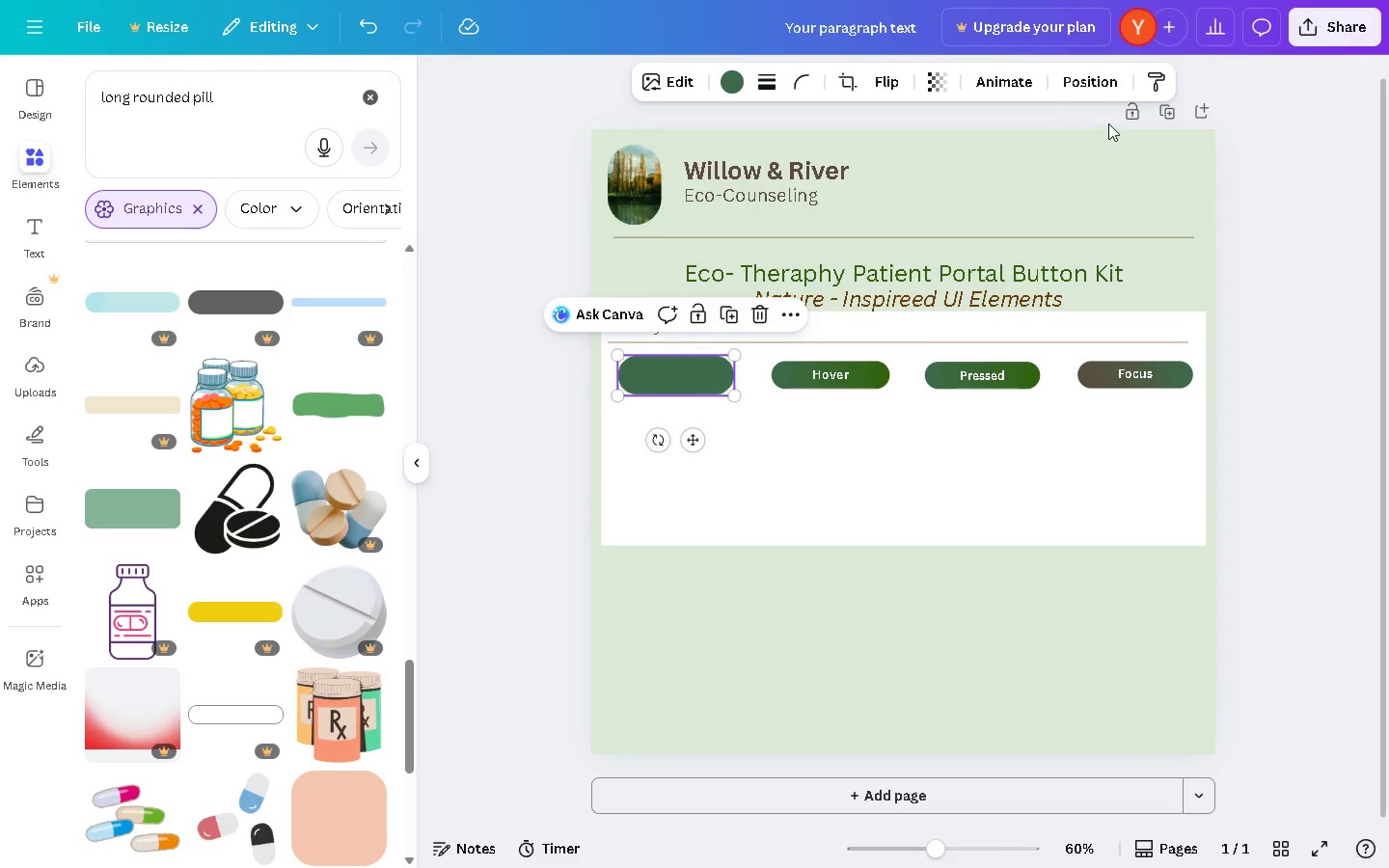 
left_click([1092, 84])
 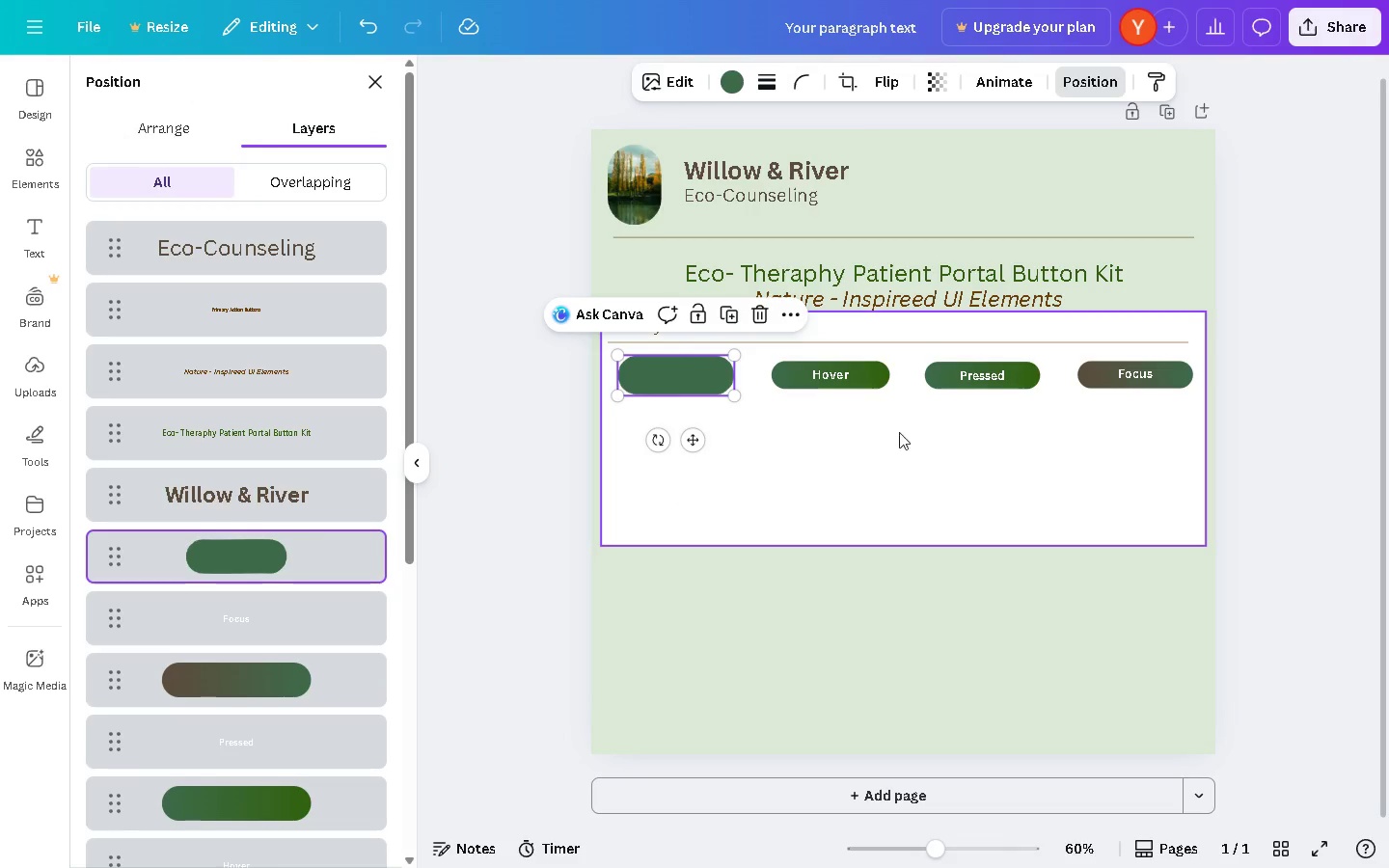 
left_click_drag(start_coordinate=[1161, 422], to_coordinate=[1106, 578])
 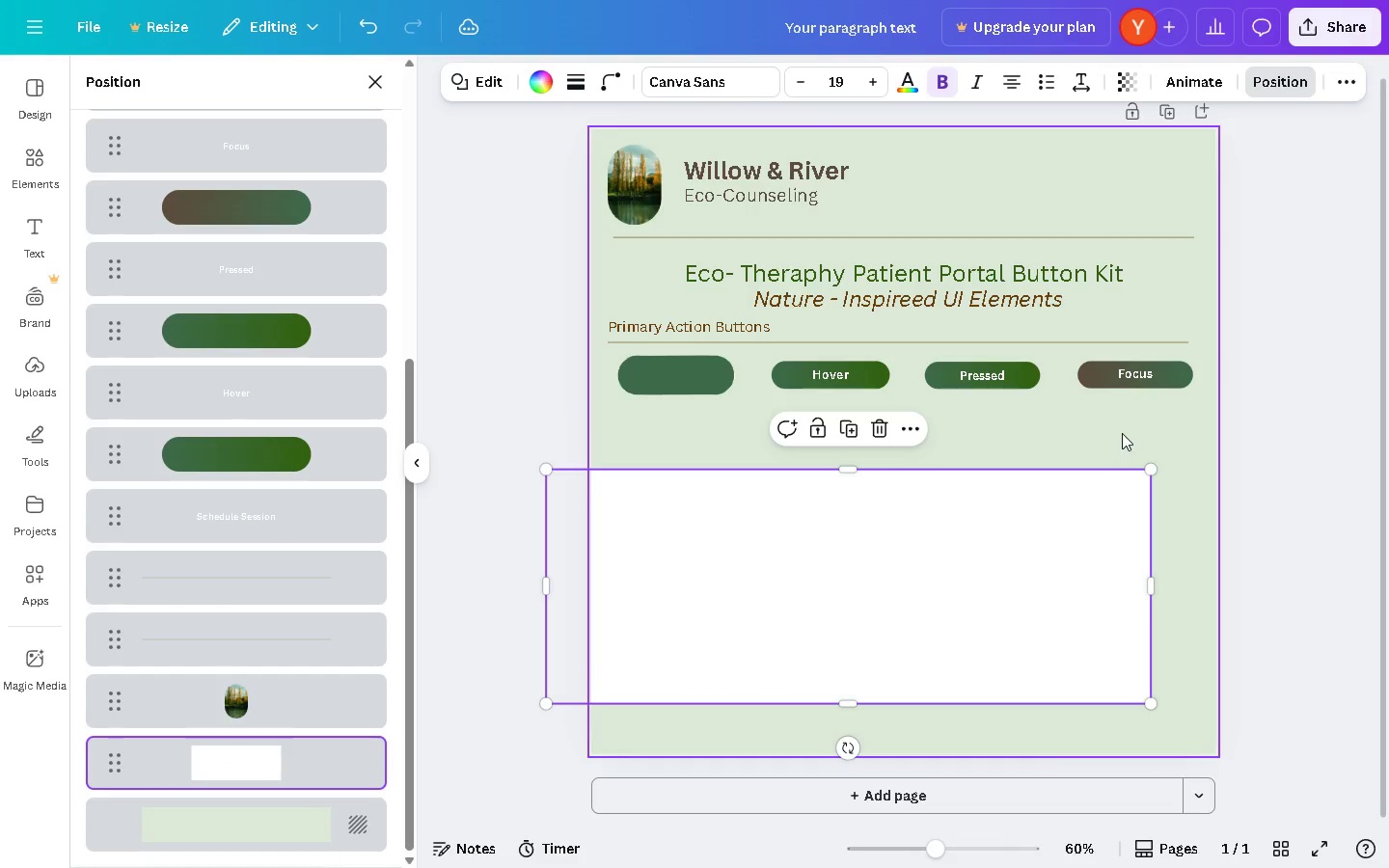 
left_click_drag(start_coordinate=[1122, 432], to_coordinate=[822, 360])
 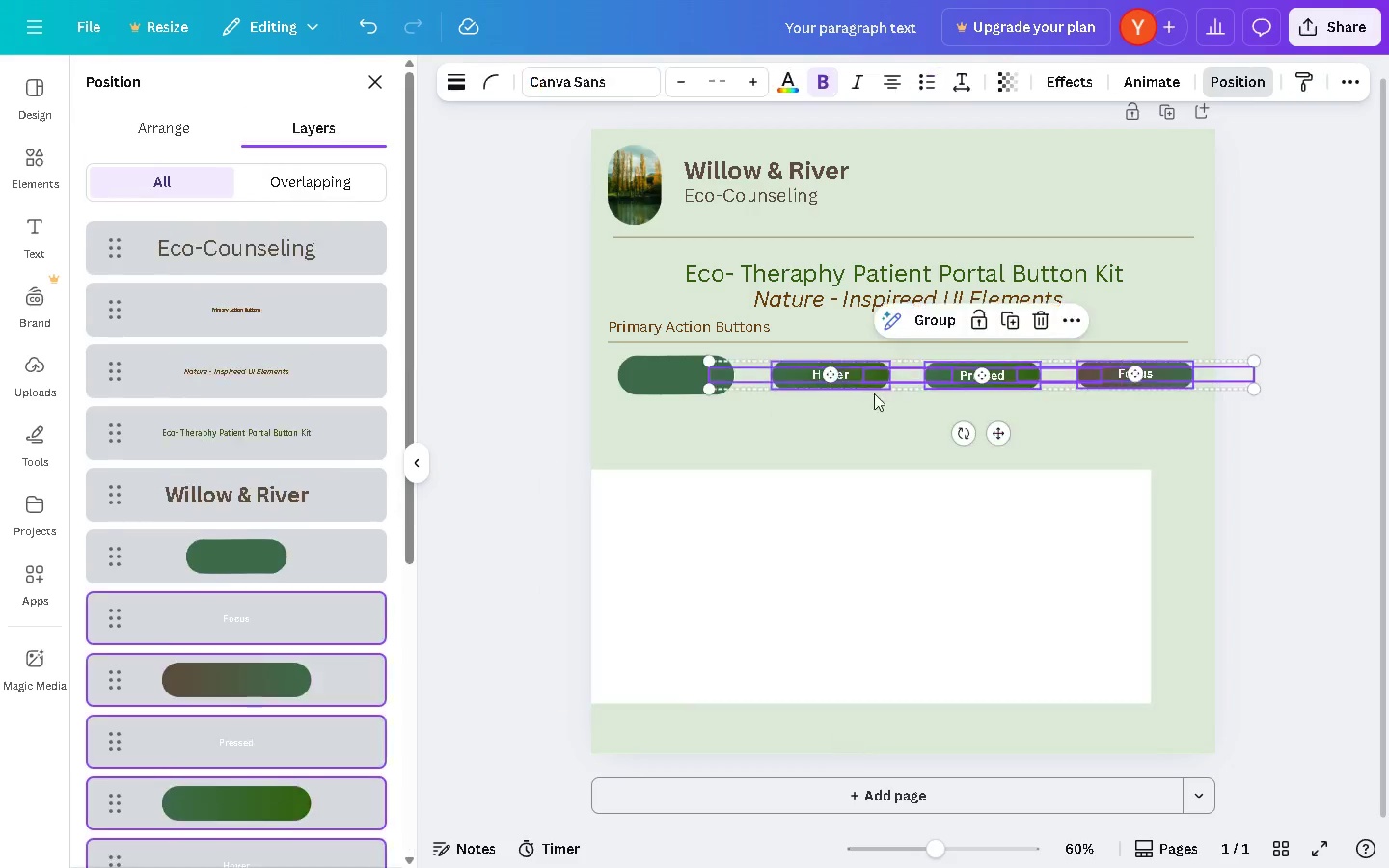 
key(Backspace)
 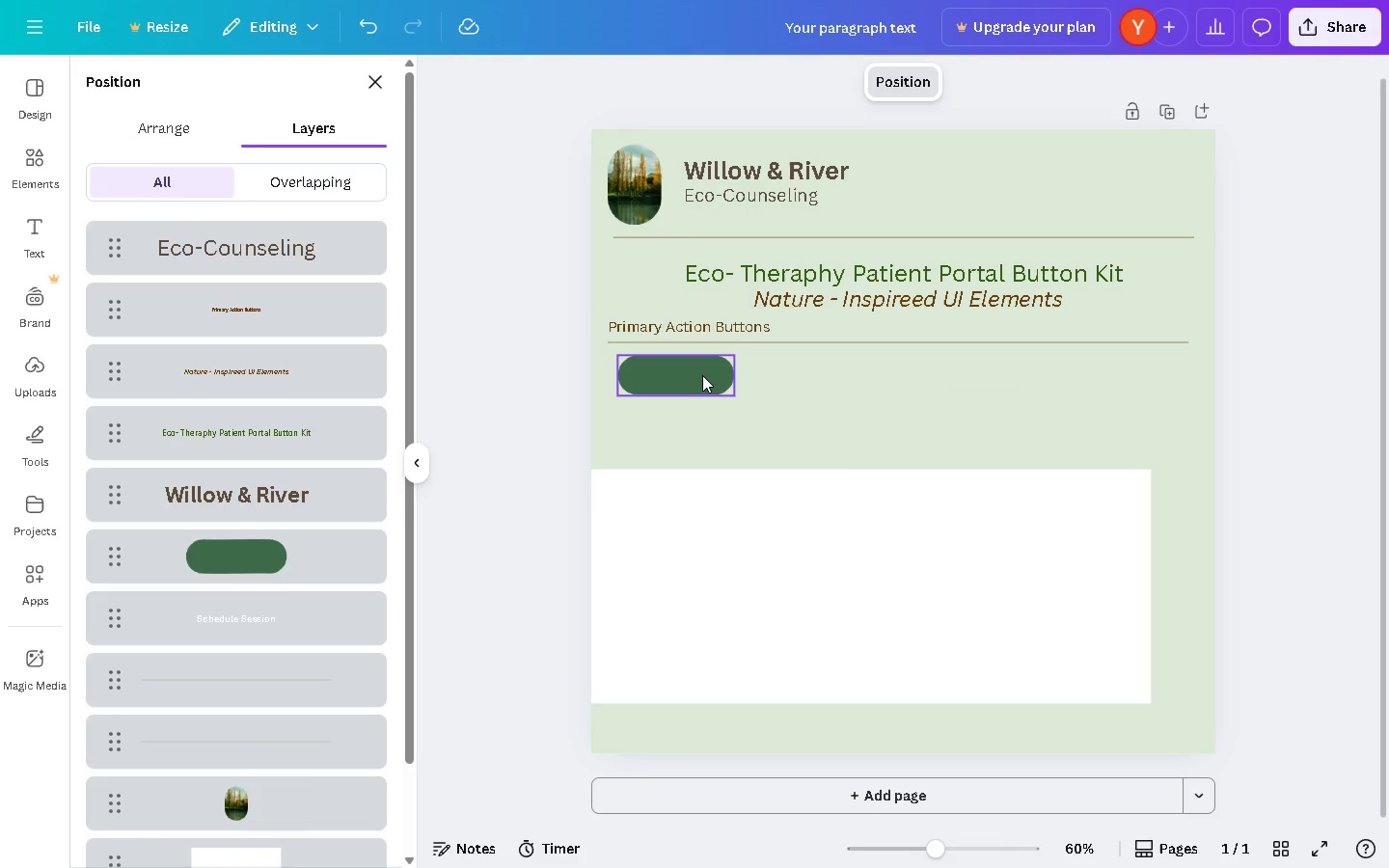 
left_click_drag(start_coordinate=[693, 371], to_coordinate=[797, 447])
 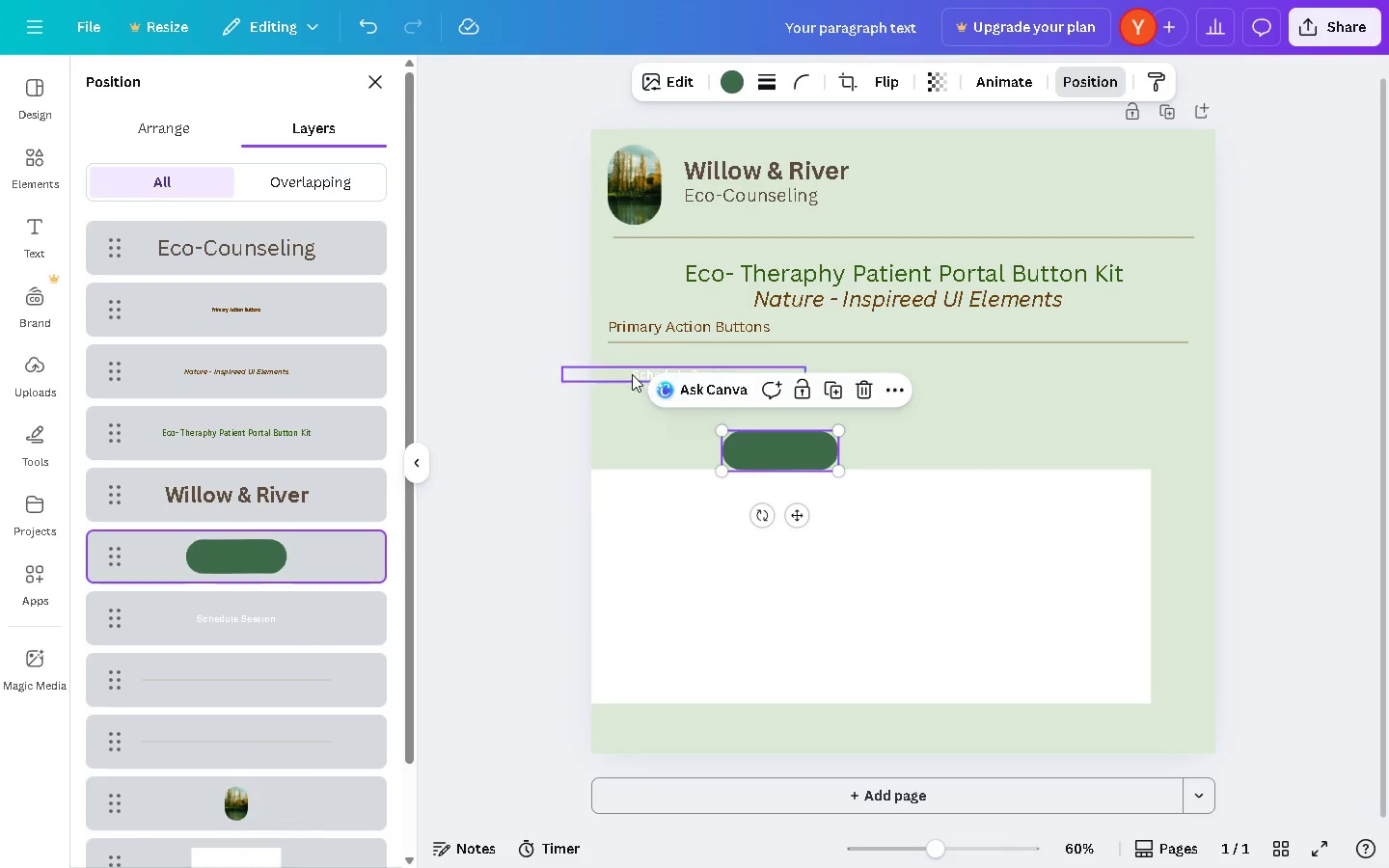 
left_click([636, 371])
 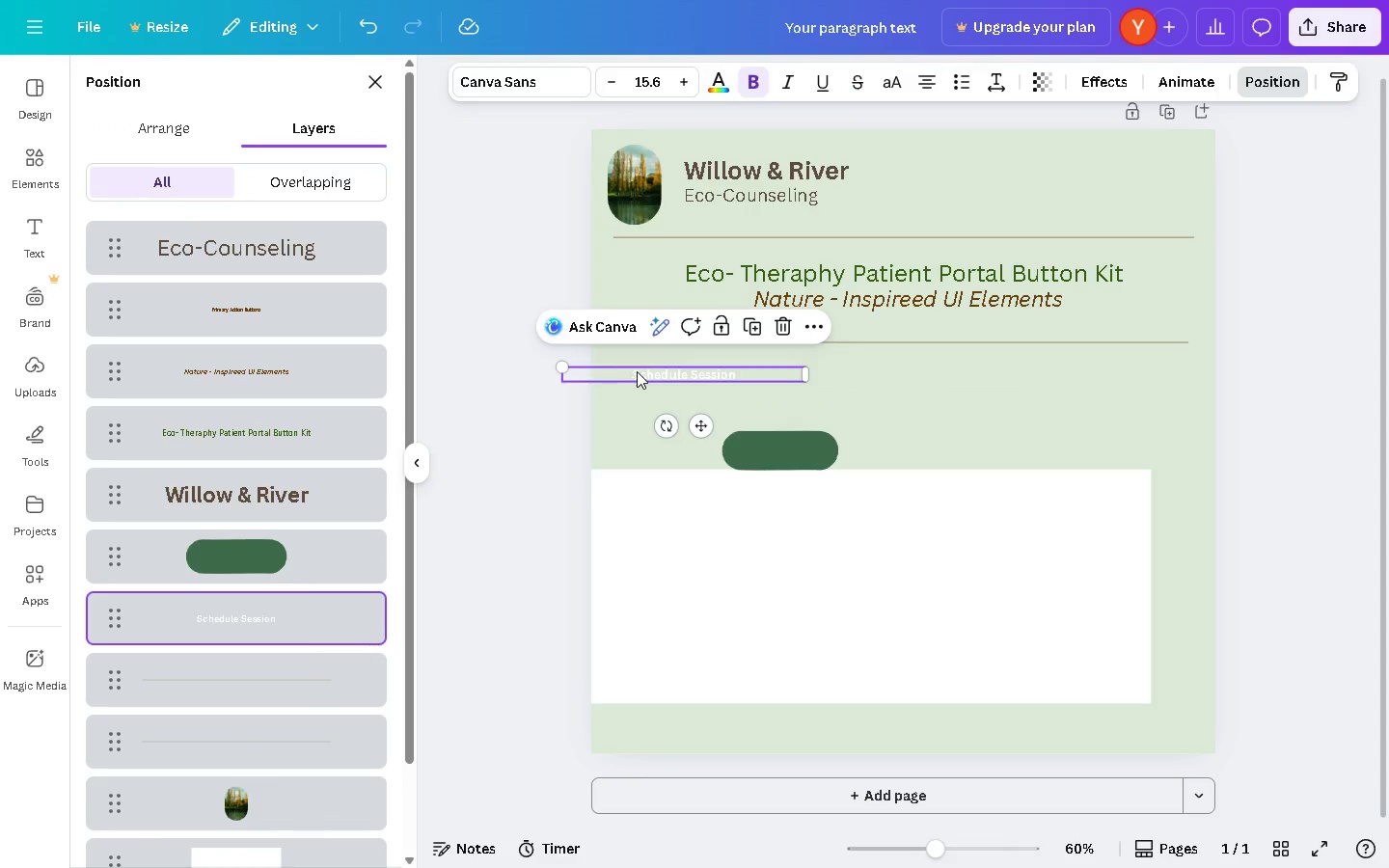 
key(Backspace)
 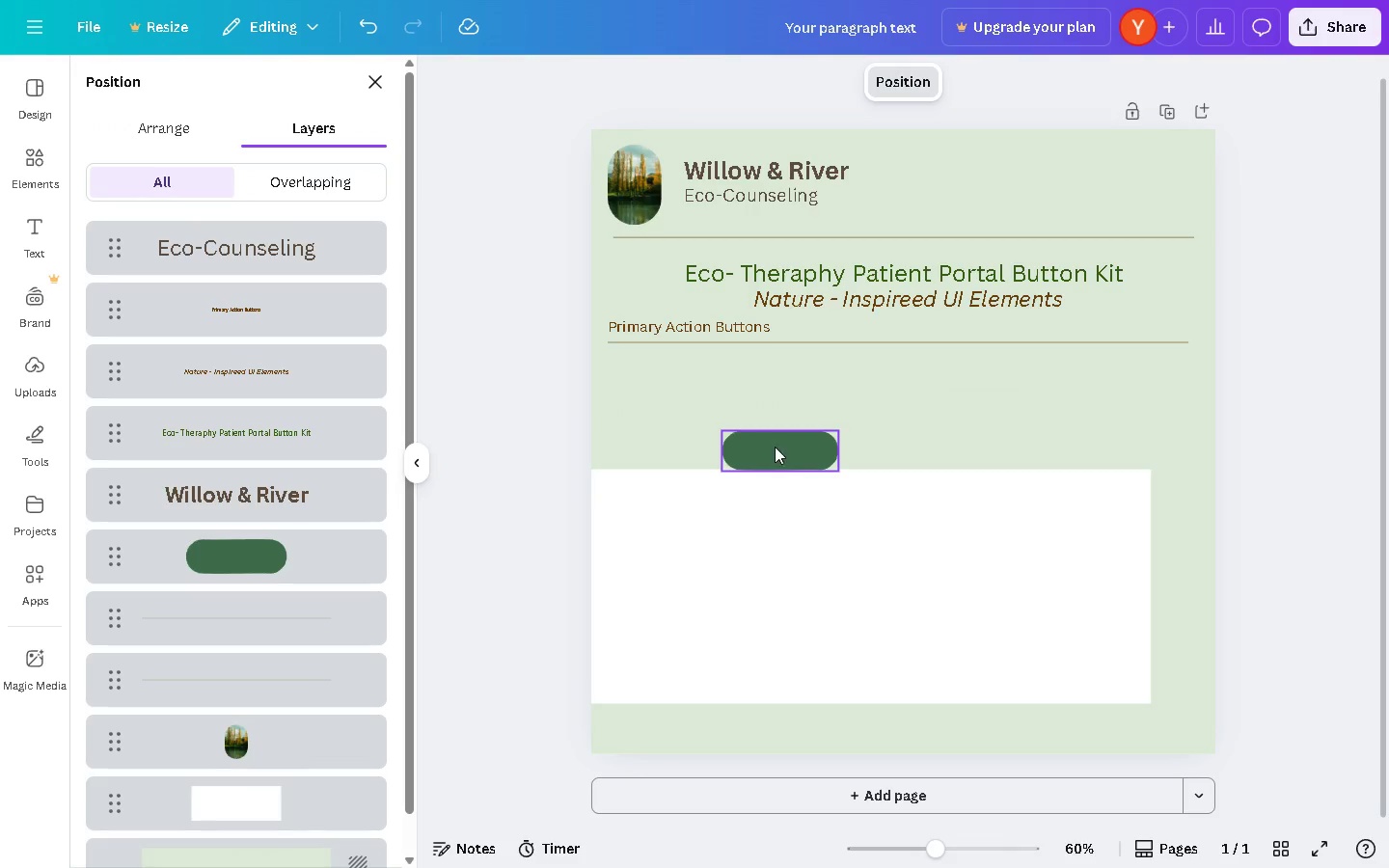 
left_click_drag(start_coordinate=[776, 448], to_coordinate=[676, 374])
 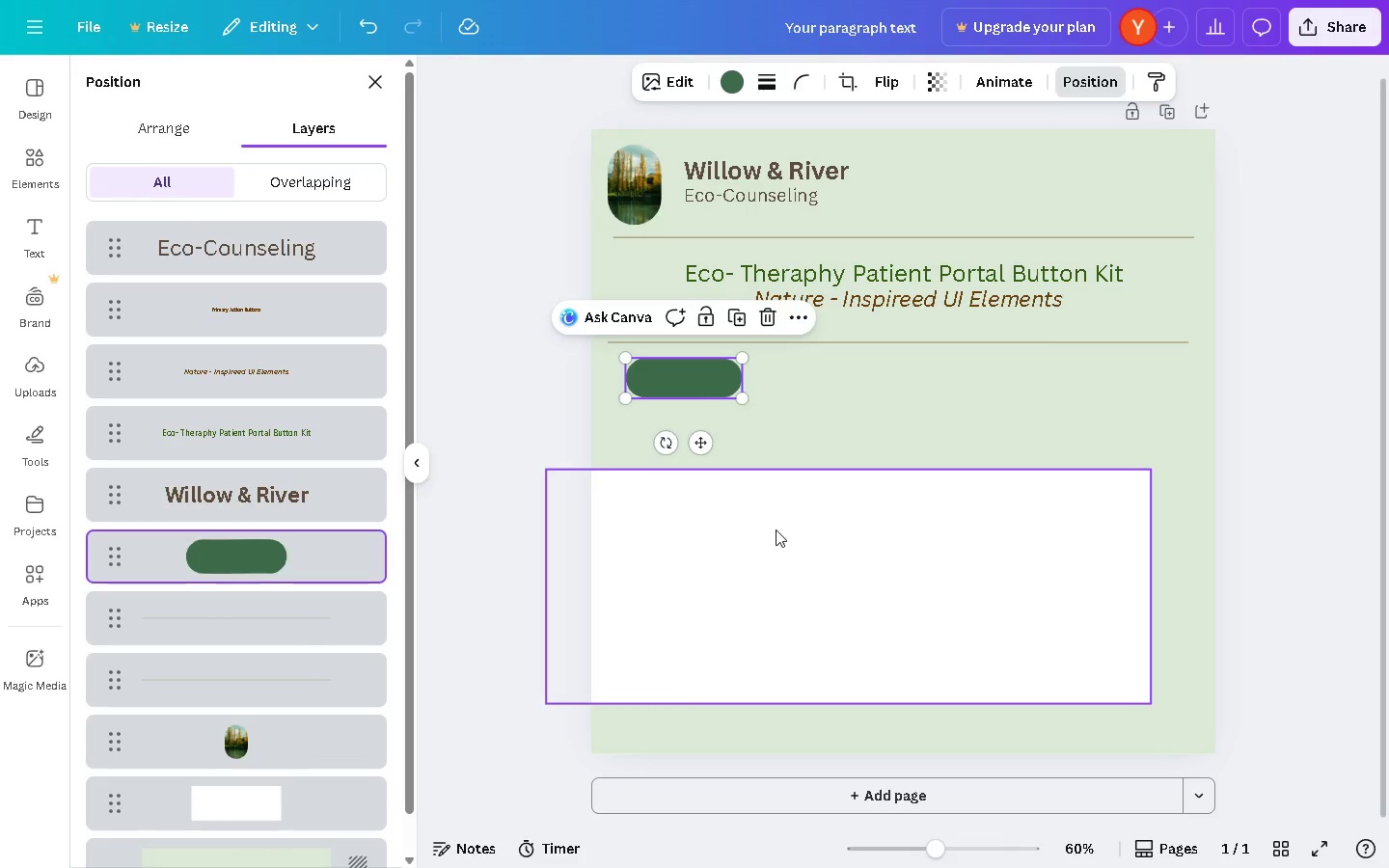 
left_click_drag(start_coordinate=[779, 530], to_coordinate=[830, 381])
 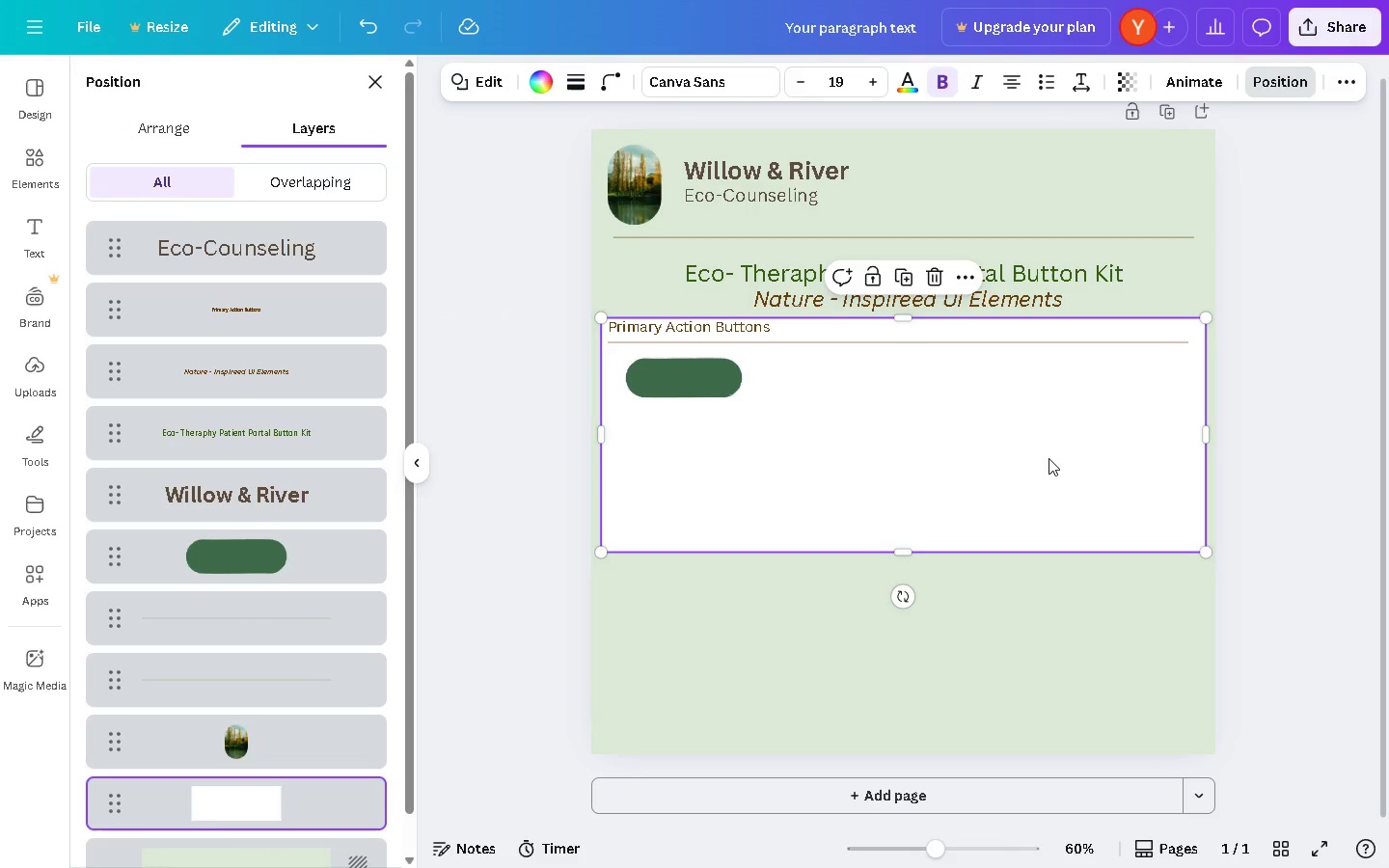 
left_click([1049, 458])
 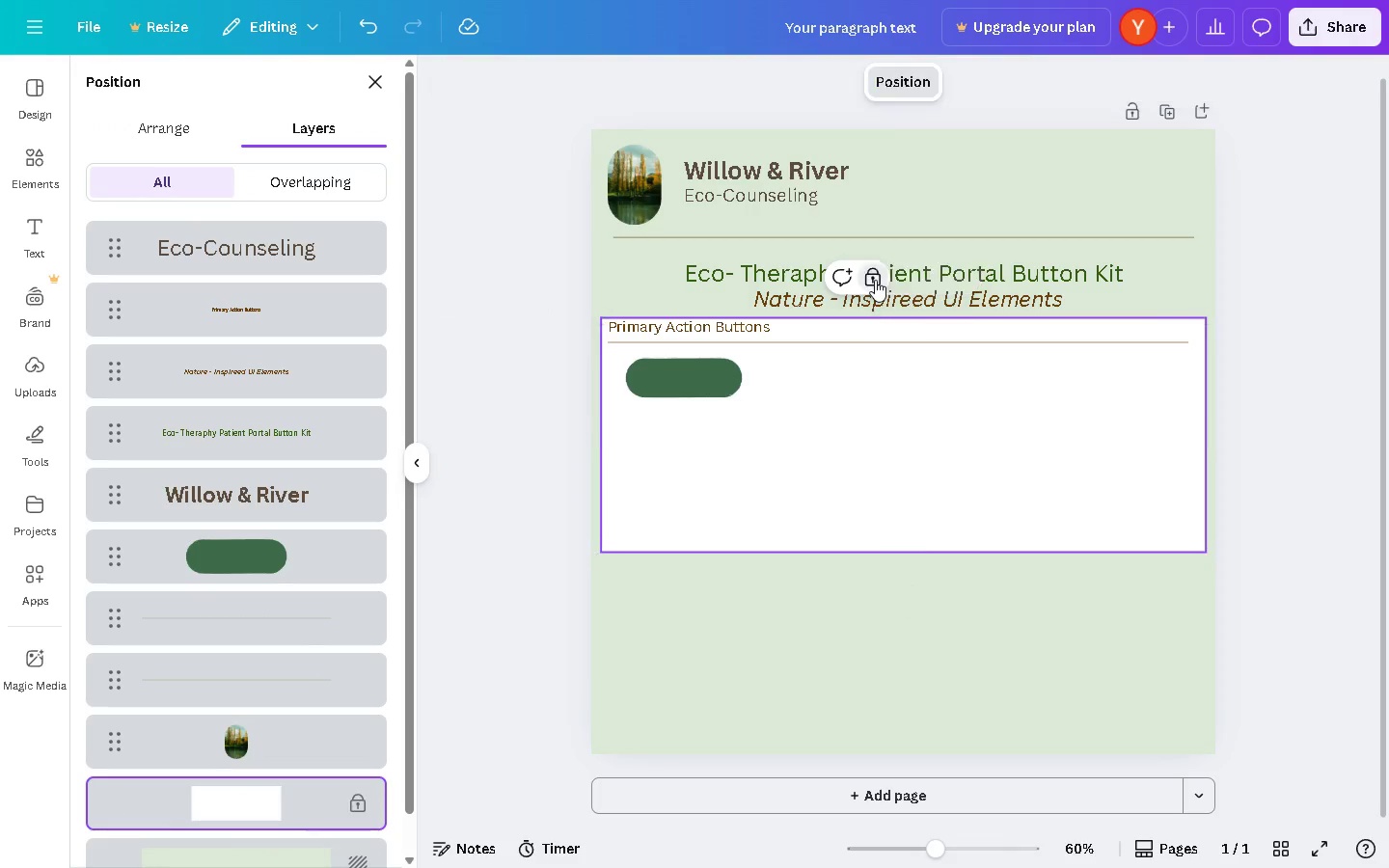 
double_click([1186, 530])
 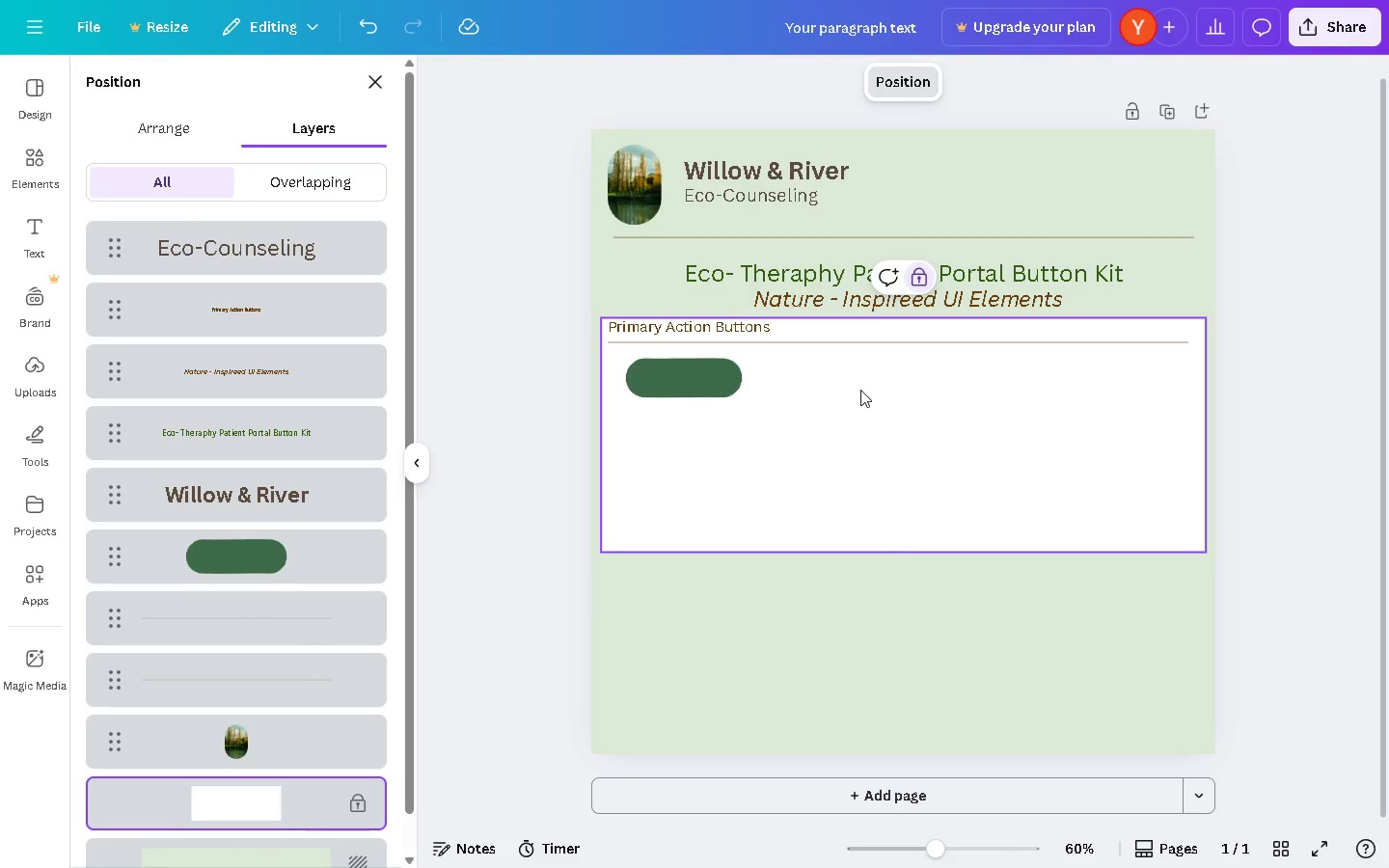 
wait(9.34)
 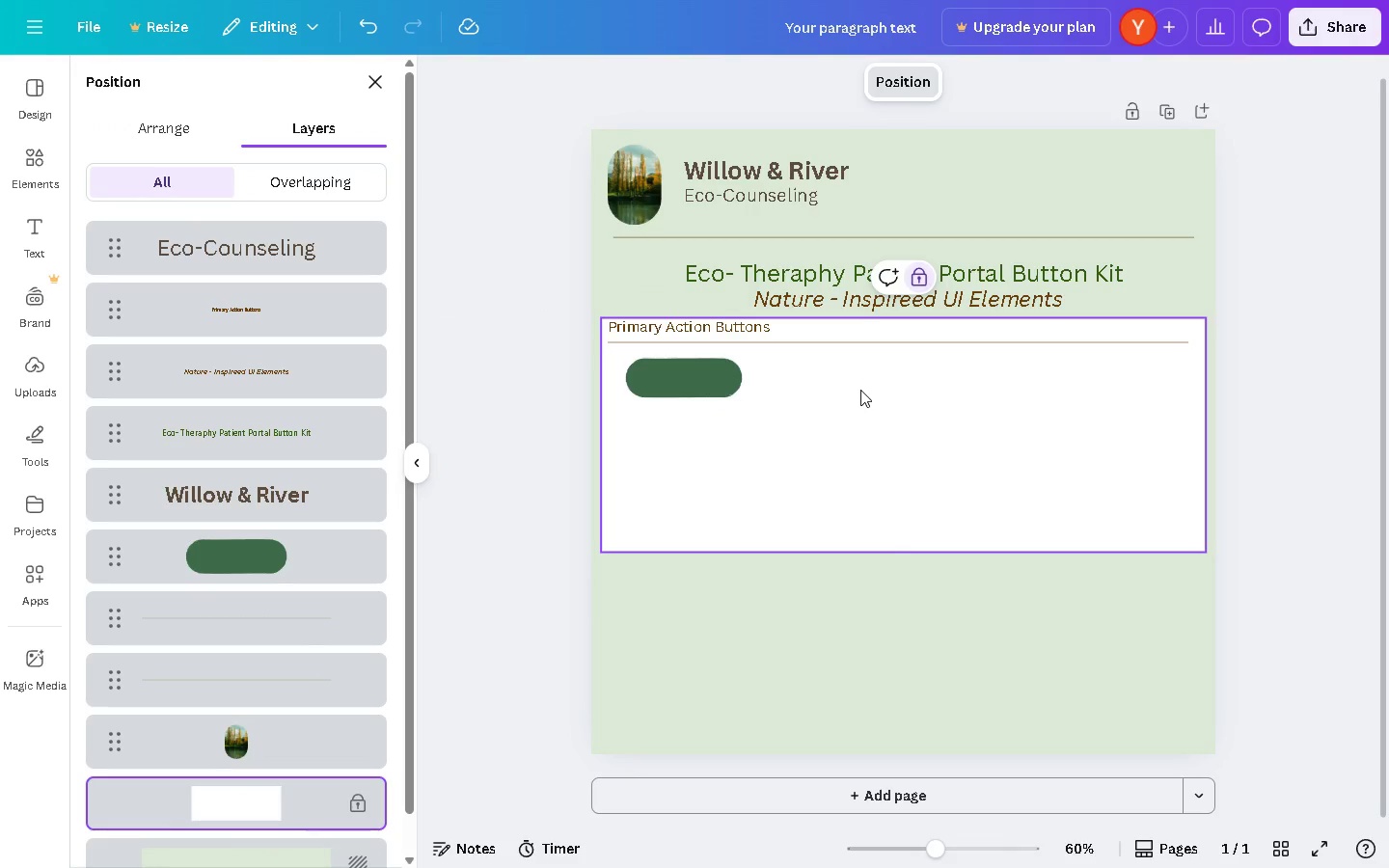 
left_click_drag(start_coordinate=[704, 396], to_coordinate=[695, 388])
 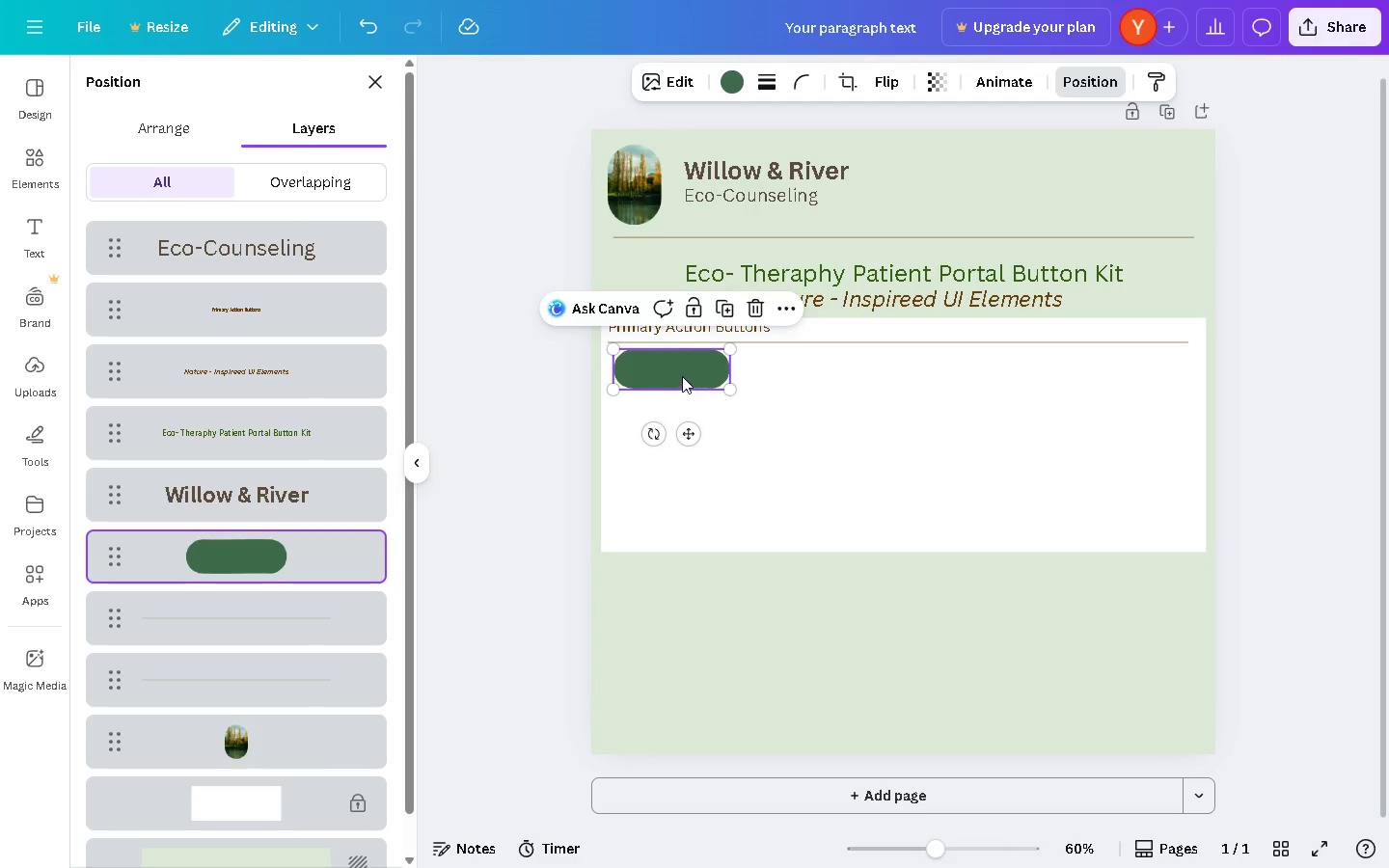 
hold_key(key=AltLeft, duration=0.41)
 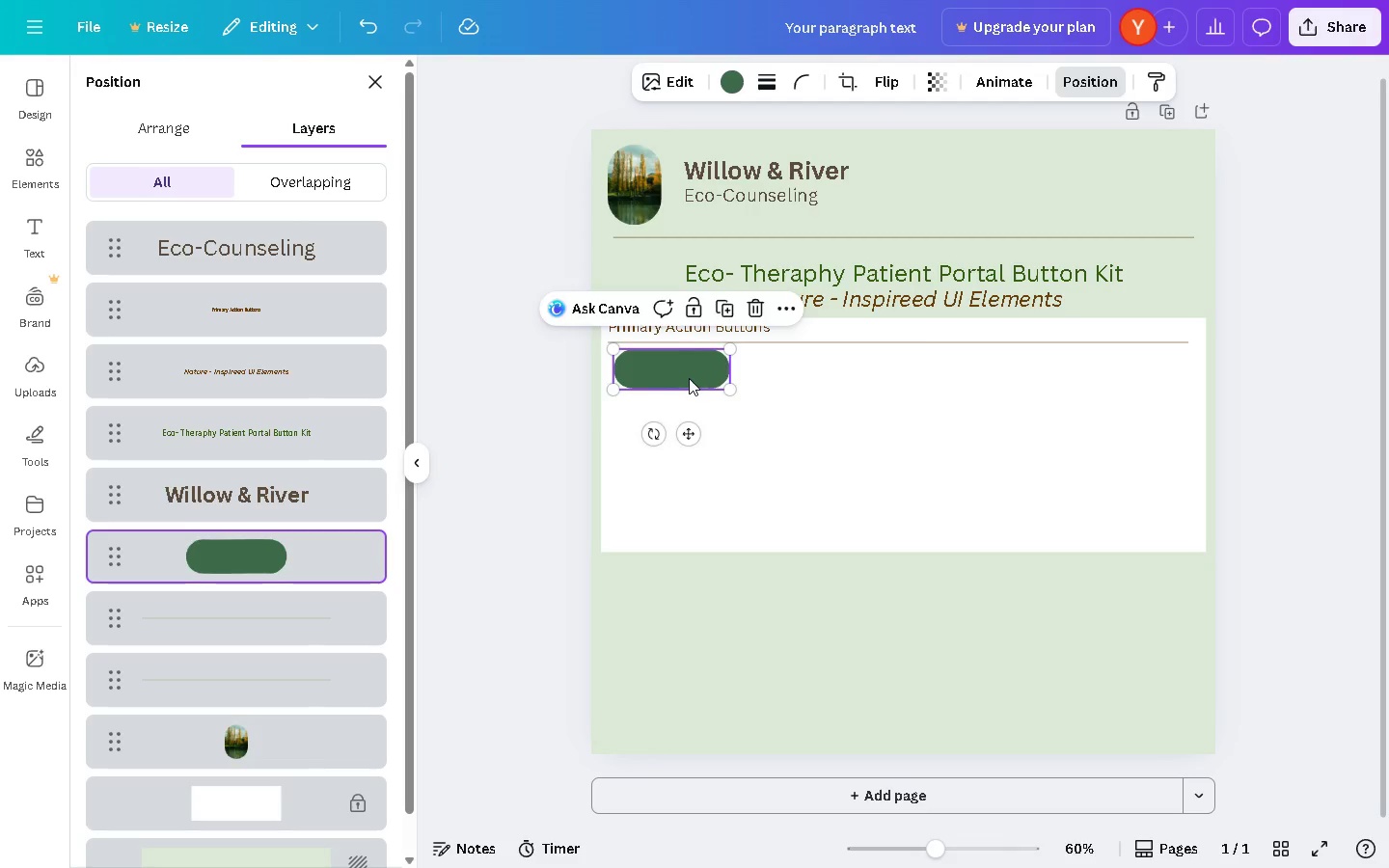 
left_click_drag(start_coordinate=[688, 373], to_coordinate=[691, 381])
 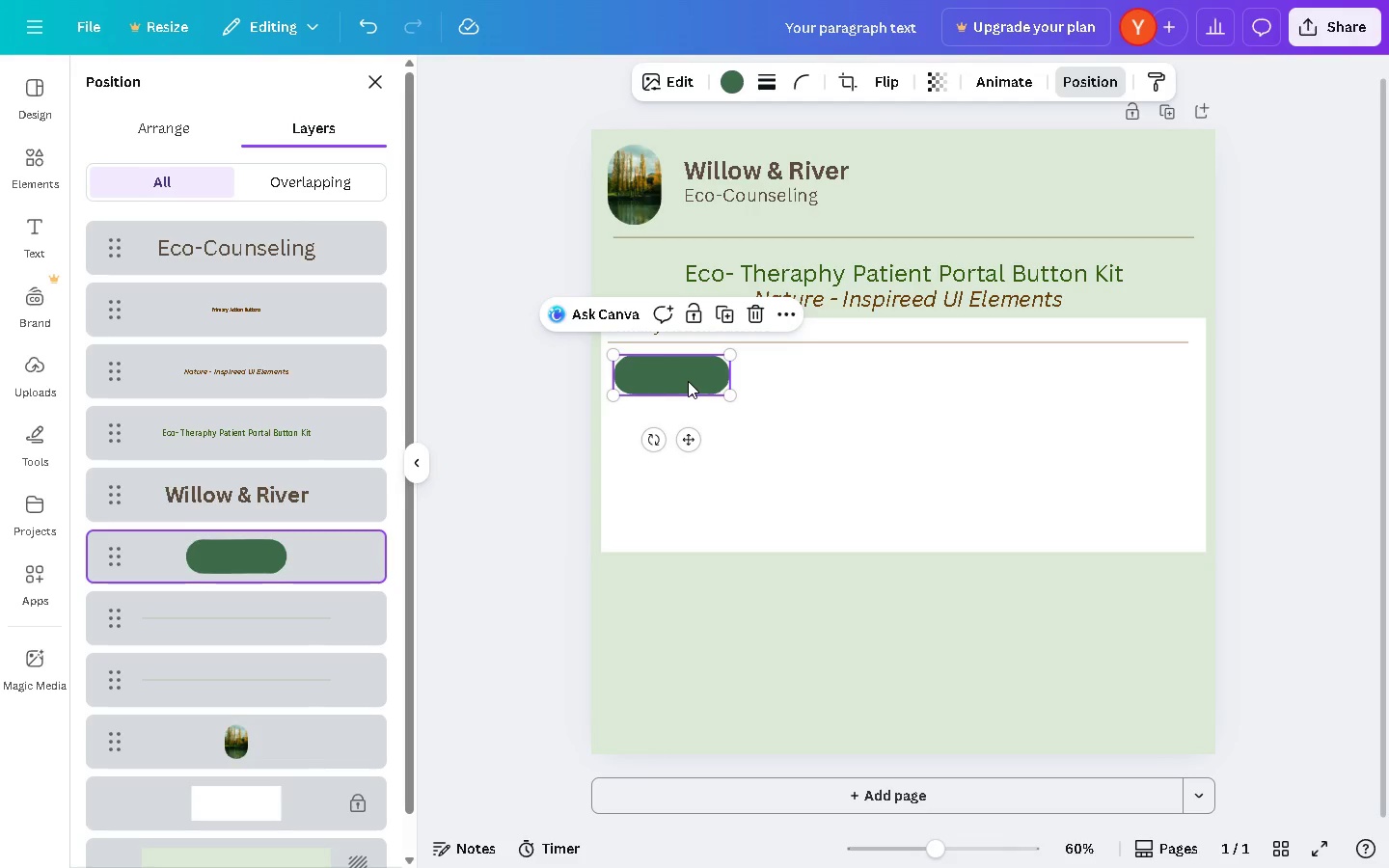 
hold_key(key=AltLeft, duration=0.77)
left_click_drag(start_coordinate=[688, 381], to_coordinate=[830, 382])
 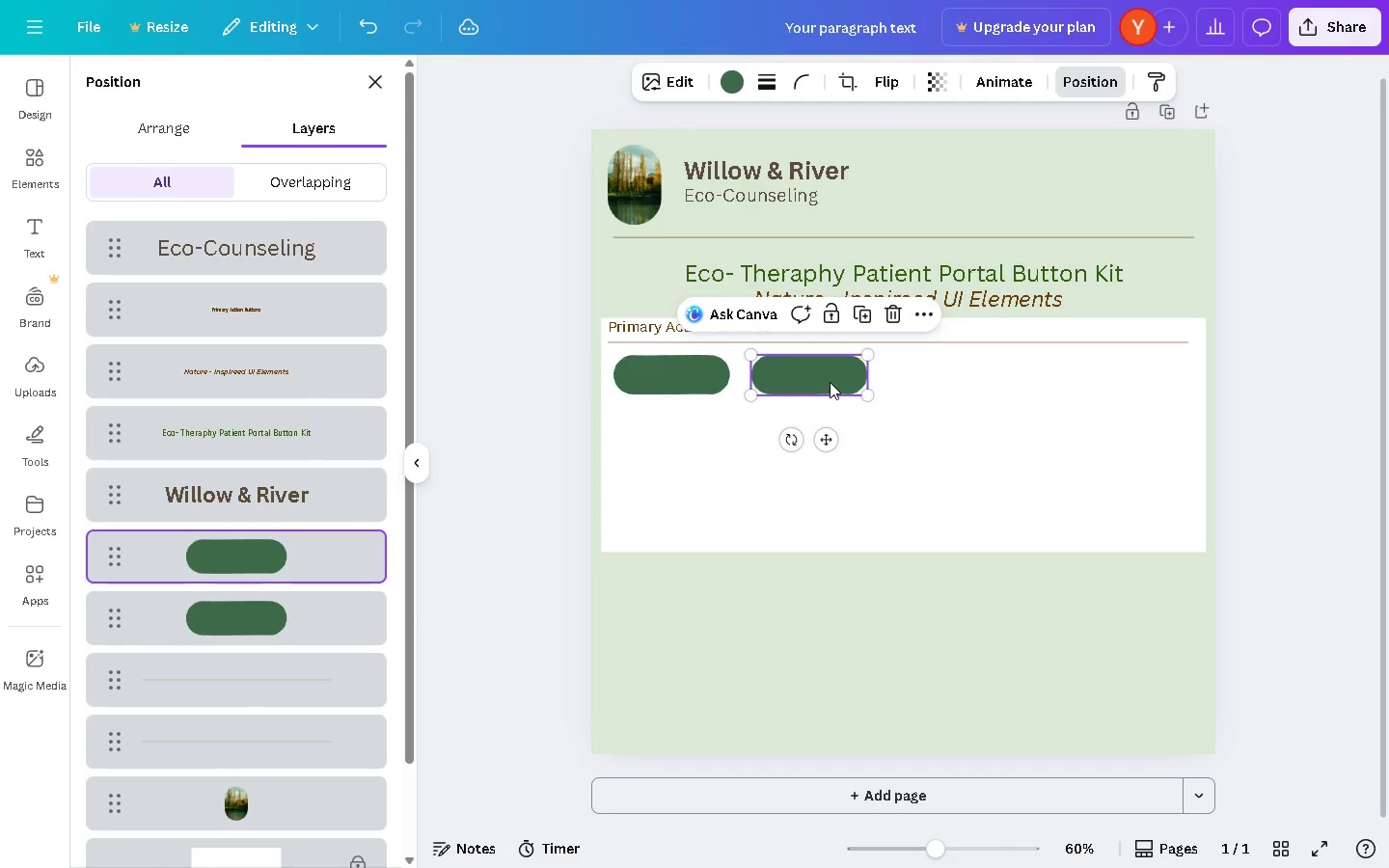 
hold_key(key=AltLeft, duration=1.25)
left_click_drag(start_coordinate=[830, 382], to_coordinate=[994, 386])
 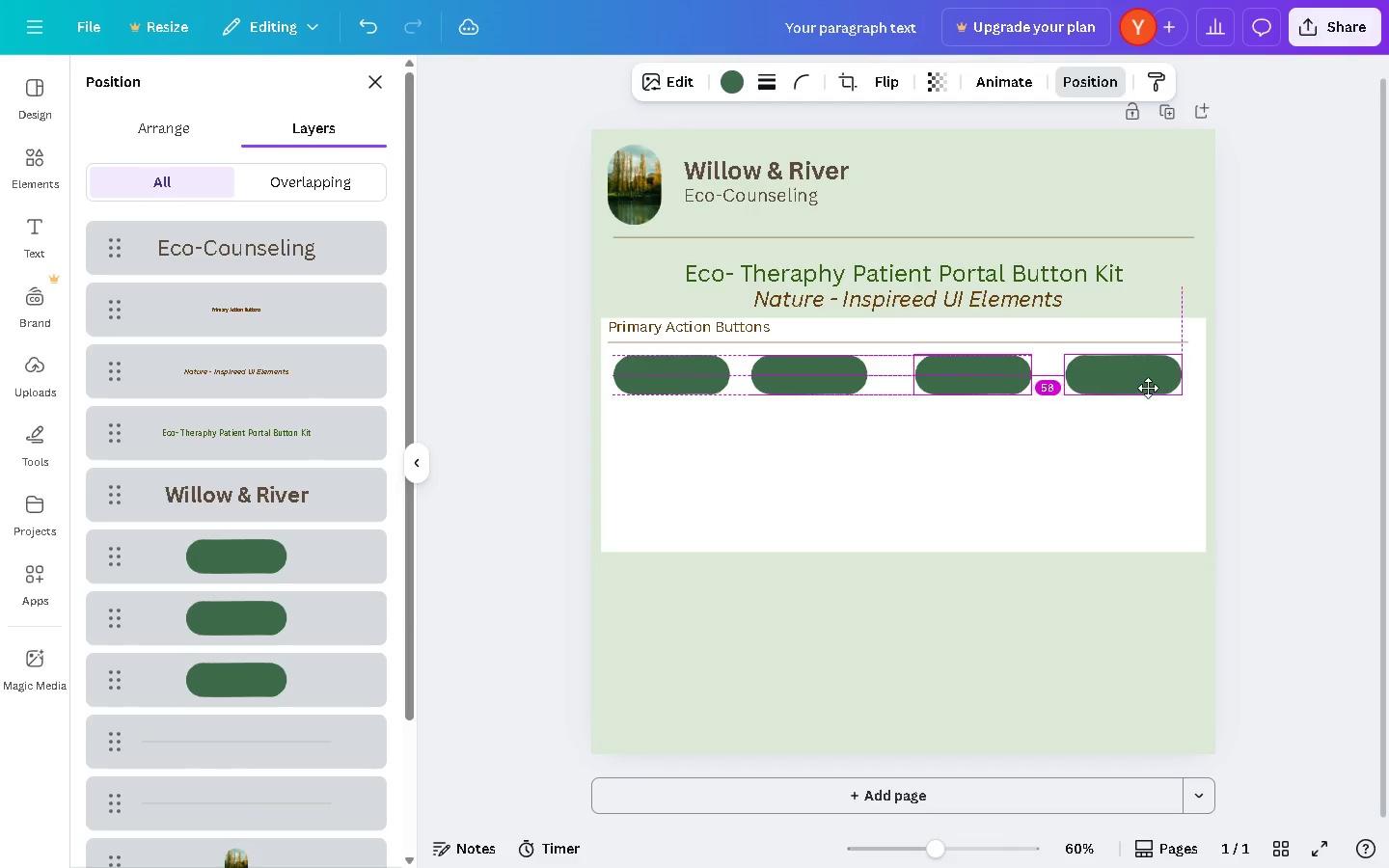 
hold_key(key=AltLeft, duration=1.34)
left_click_drag(start_coordinate=[992, 386], to_coordinate=[1149, 388])
 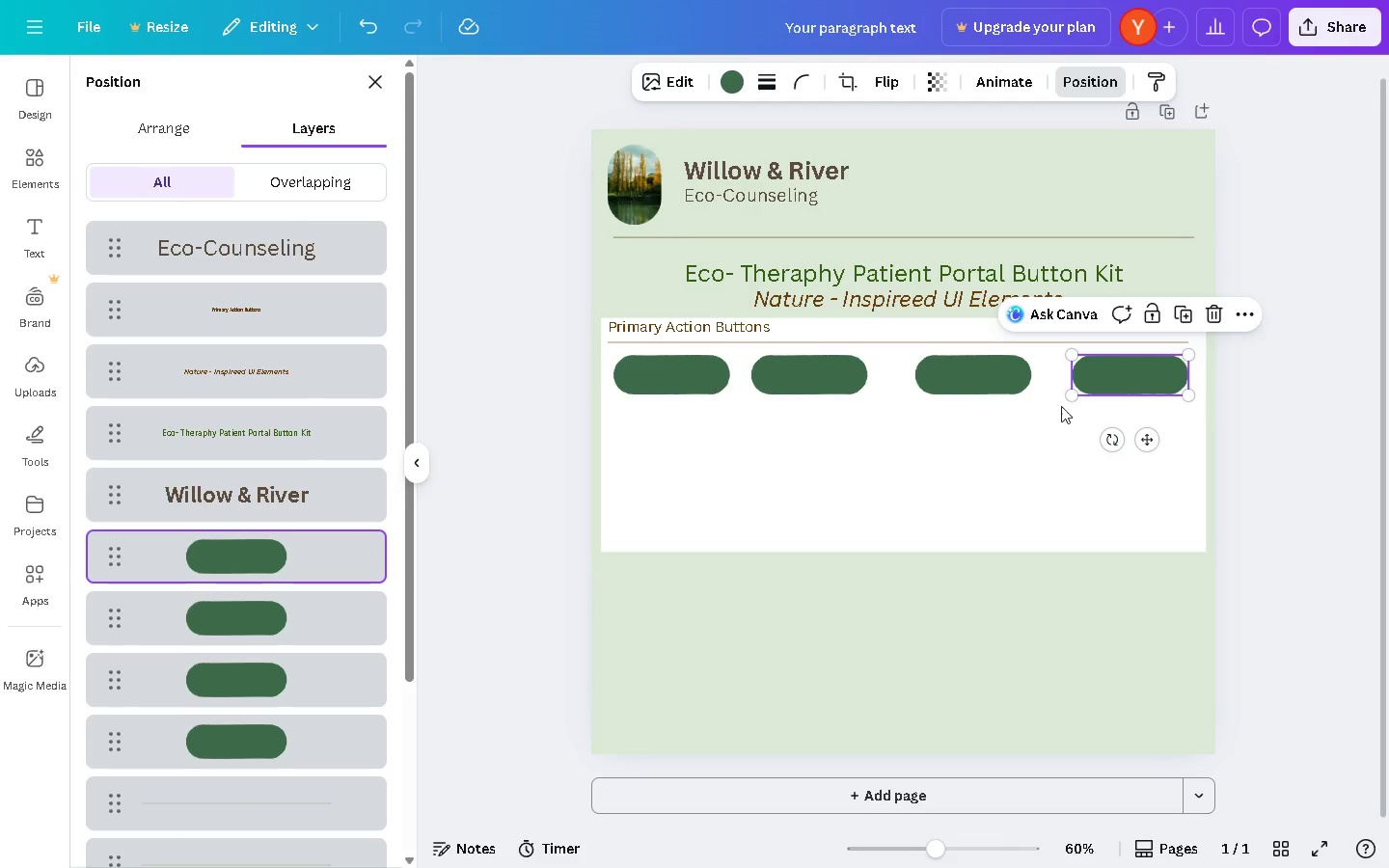 
left_click([1004, 461])
 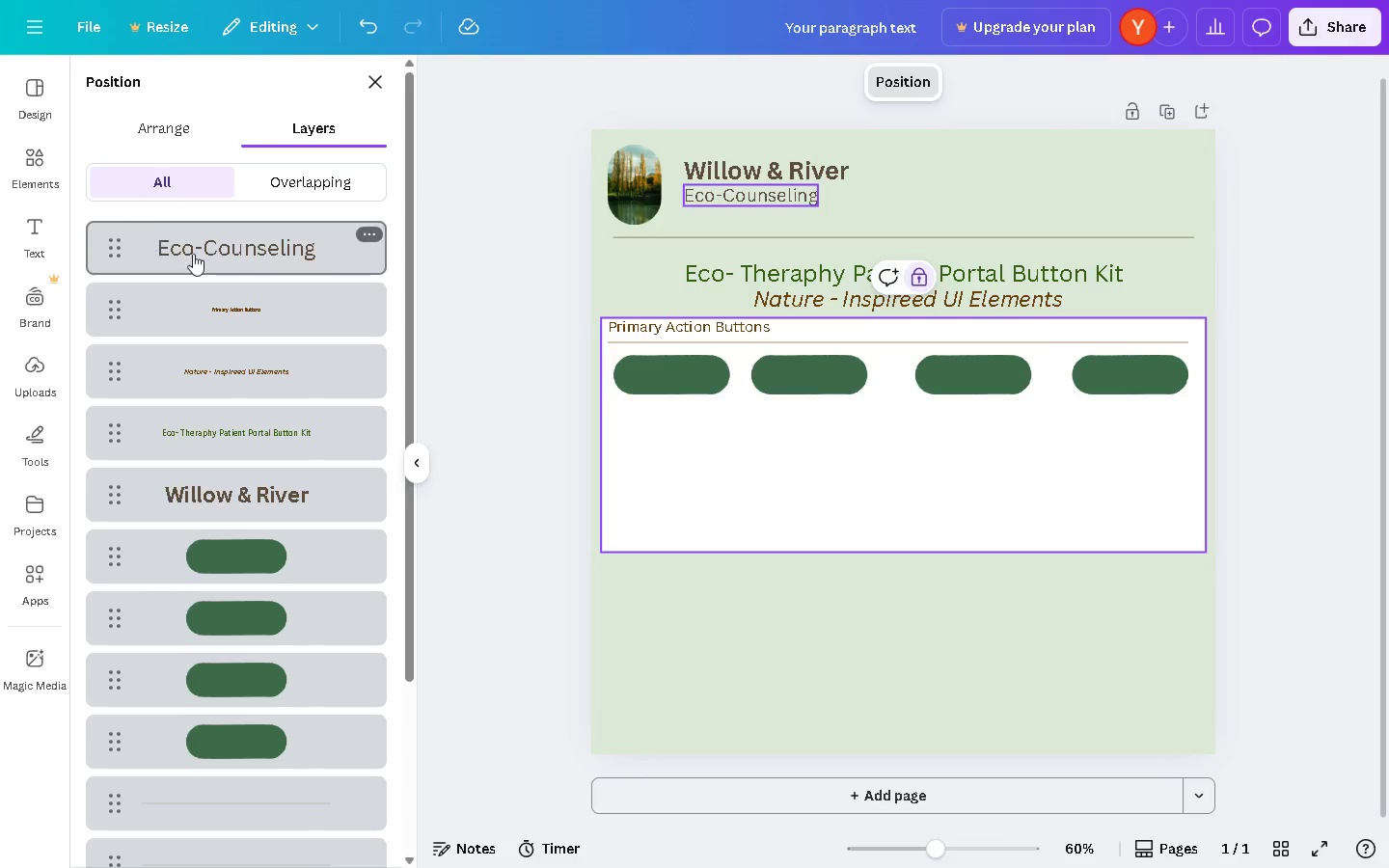 
left_click([667, 381])
 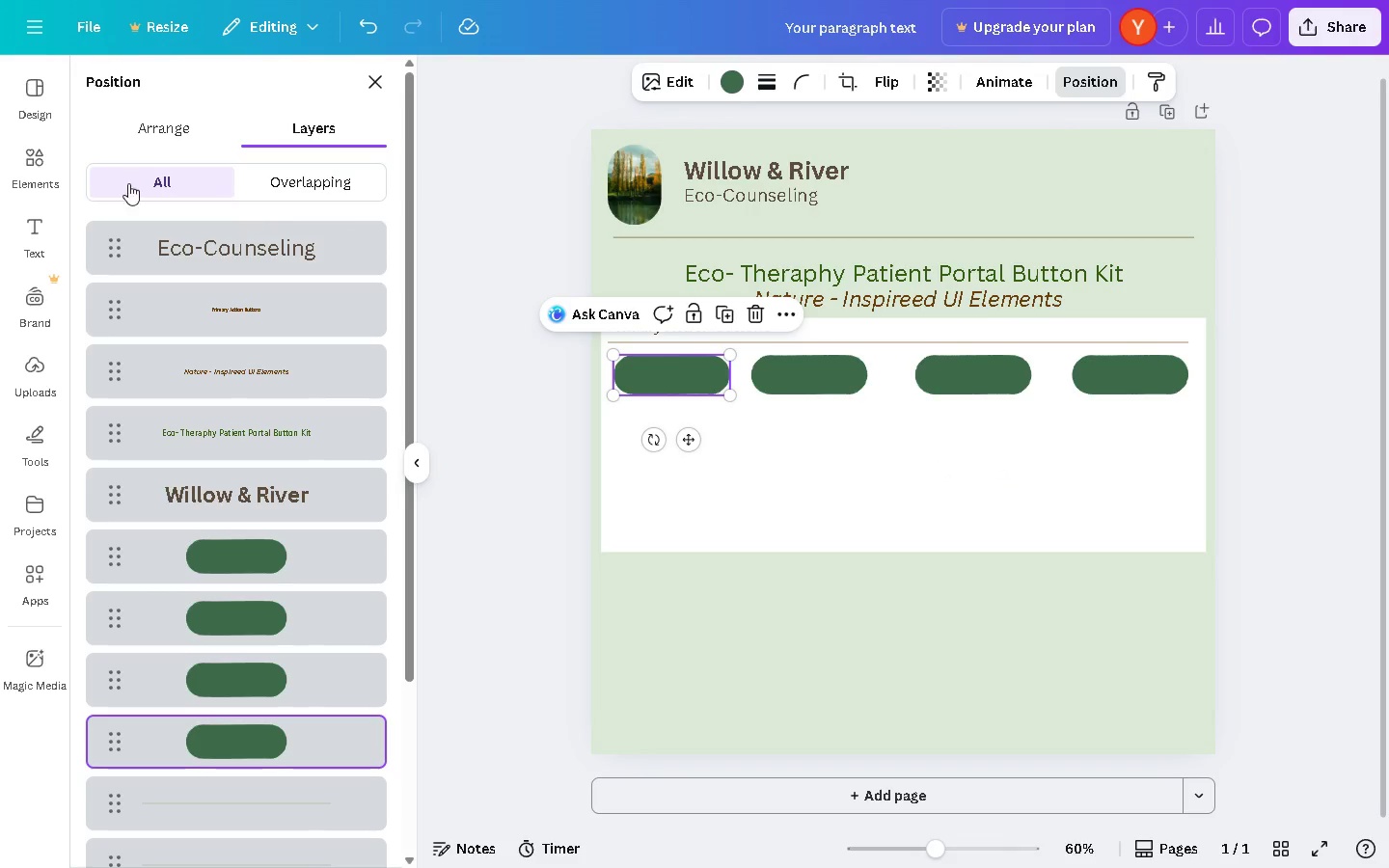 
left_click([41, 223])
 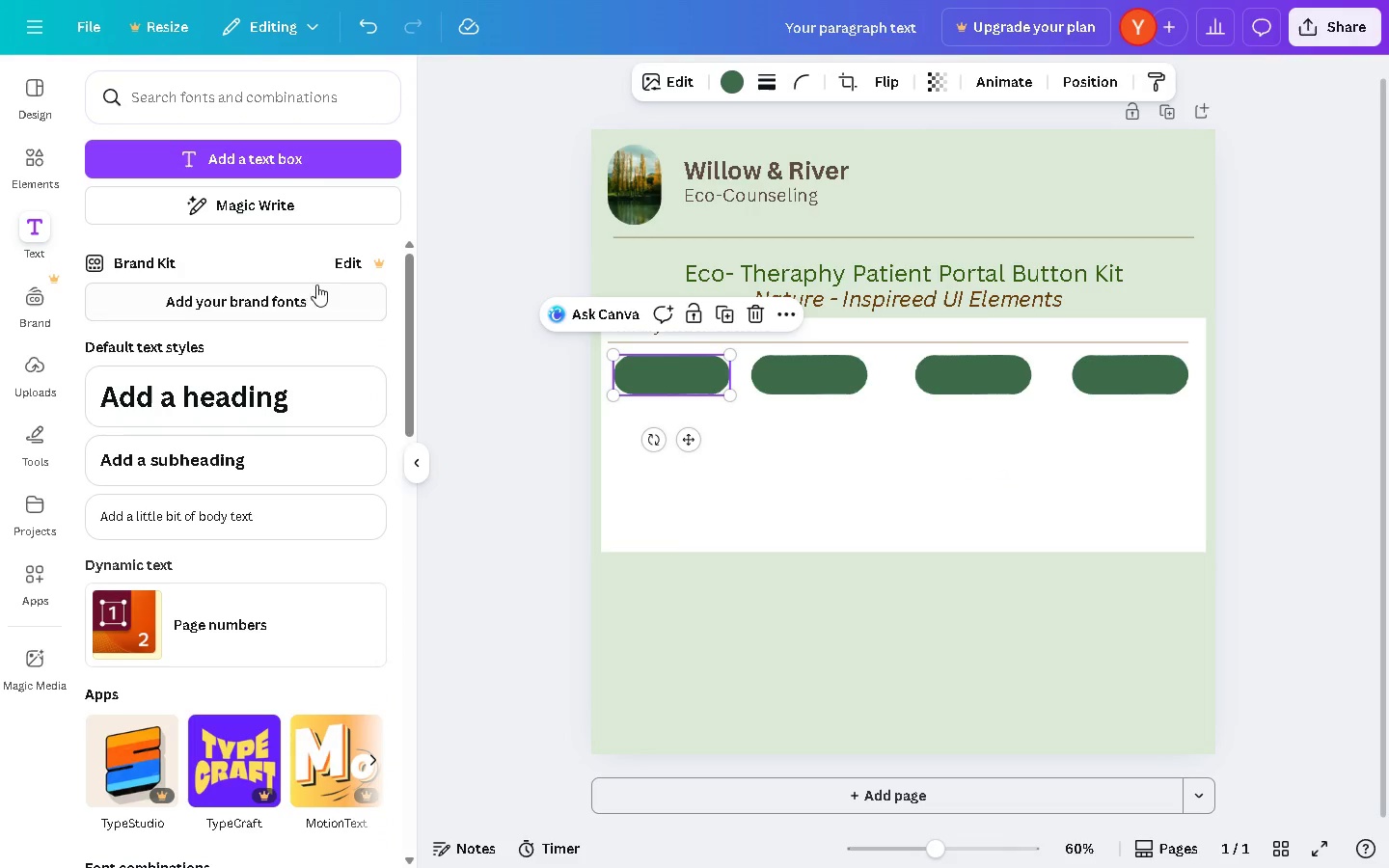 
left_click([271, 167])
 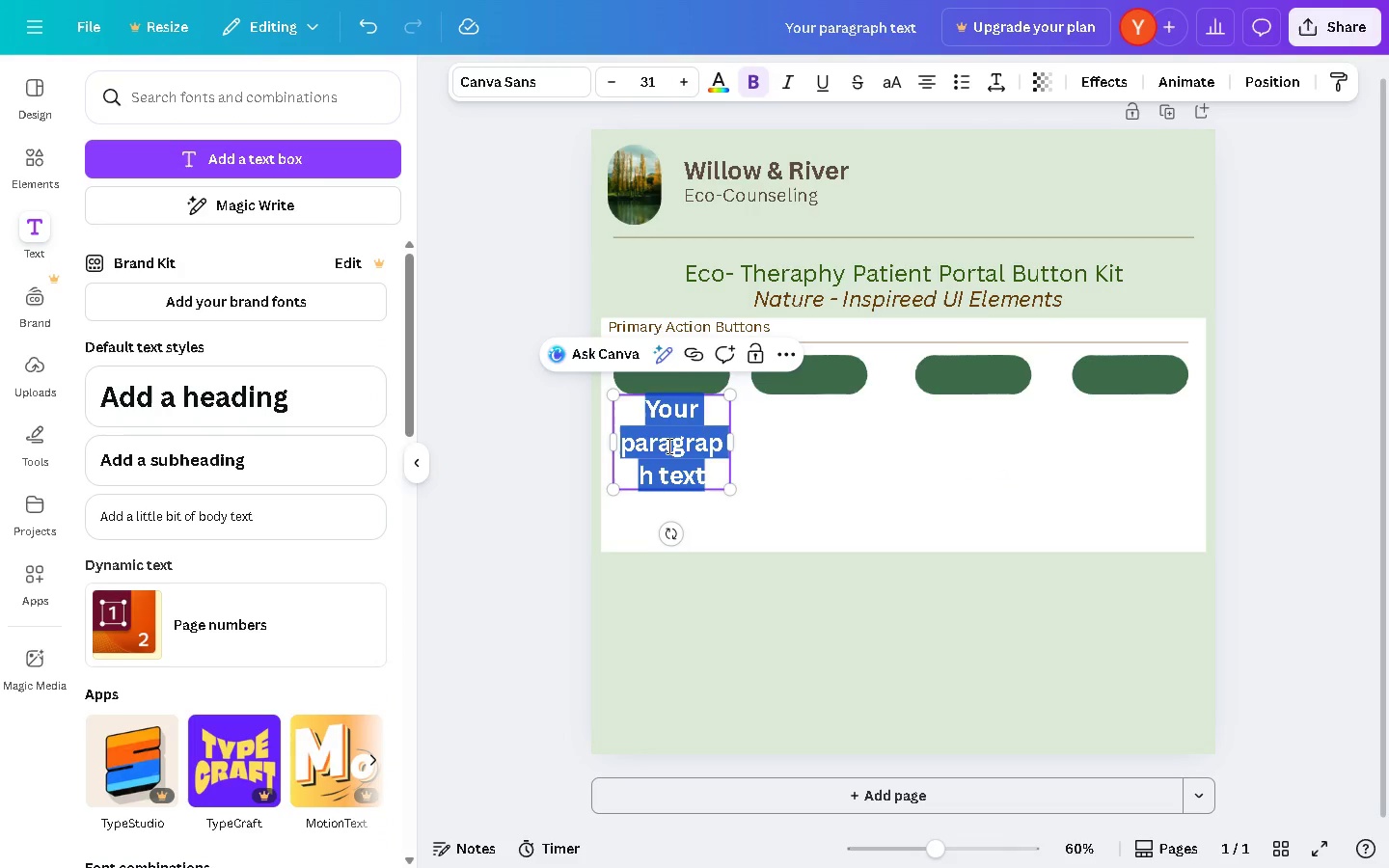 
left_click([672, 457])
 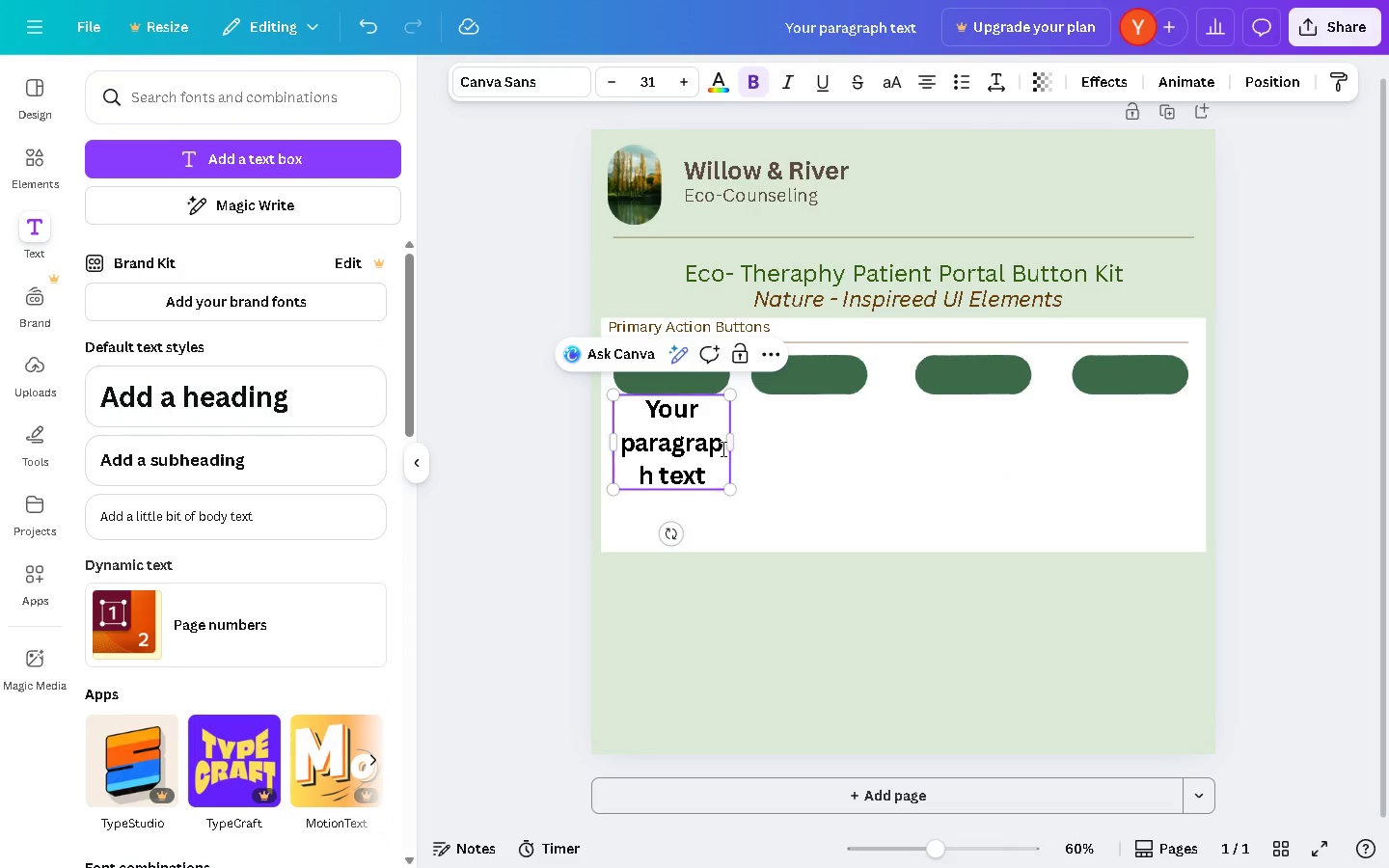 
left_click_drag(start_coordinate=[727, 446], to_coordinate=[744, 444])
 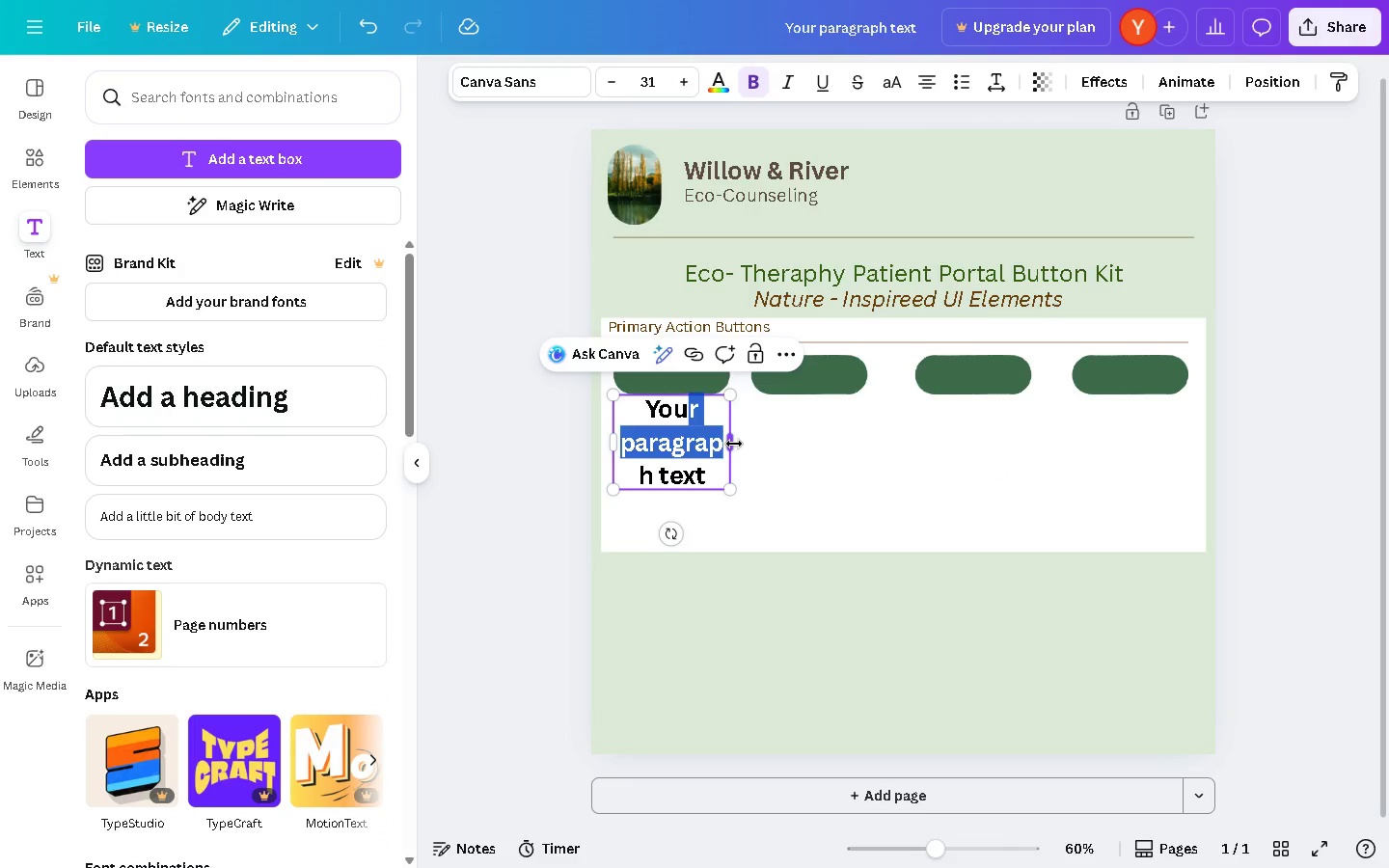 
left_click_drag(start_coordinate=[734, 444], to_coordinate=[809, 441])
 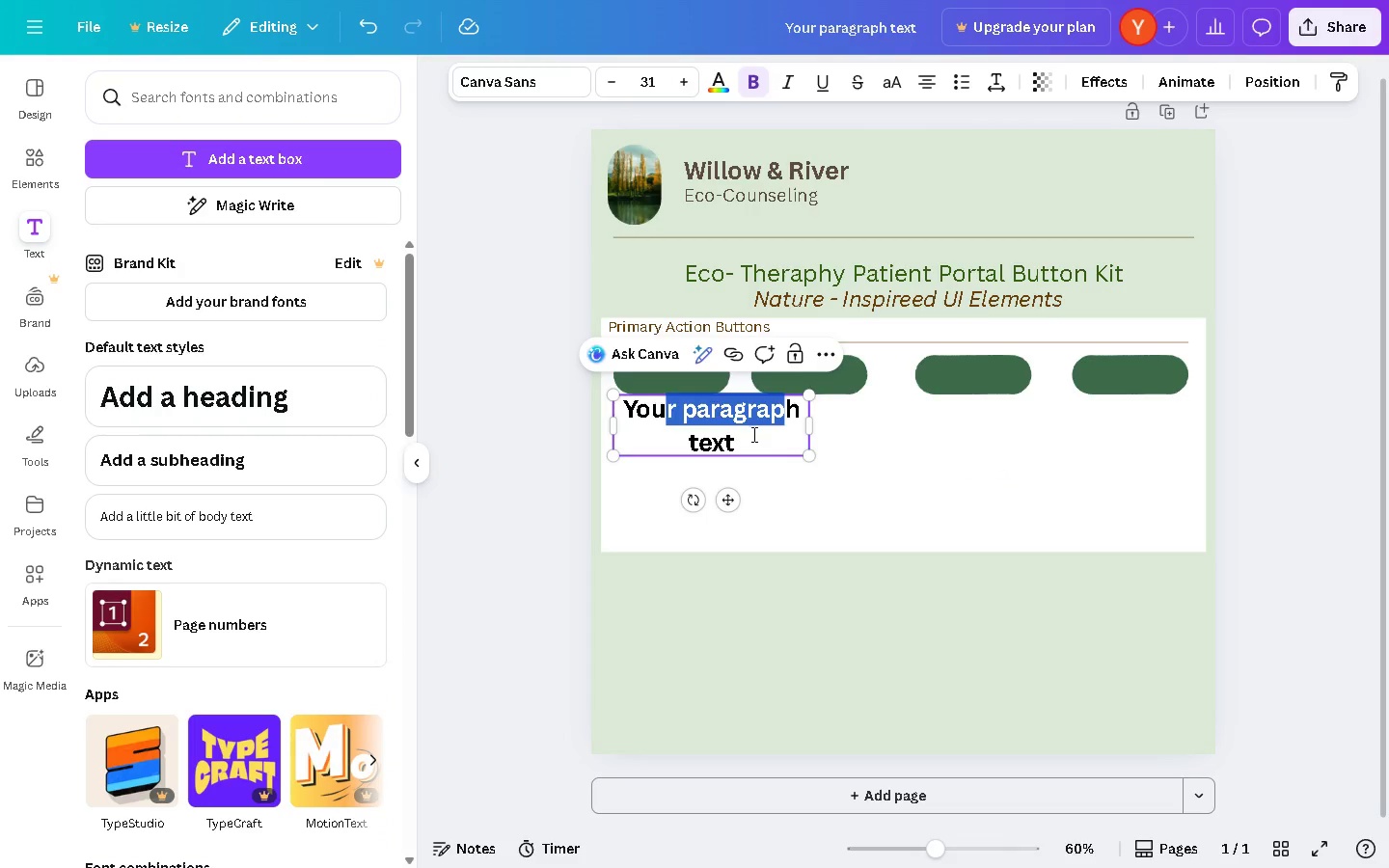 
double_click([752, 434])
 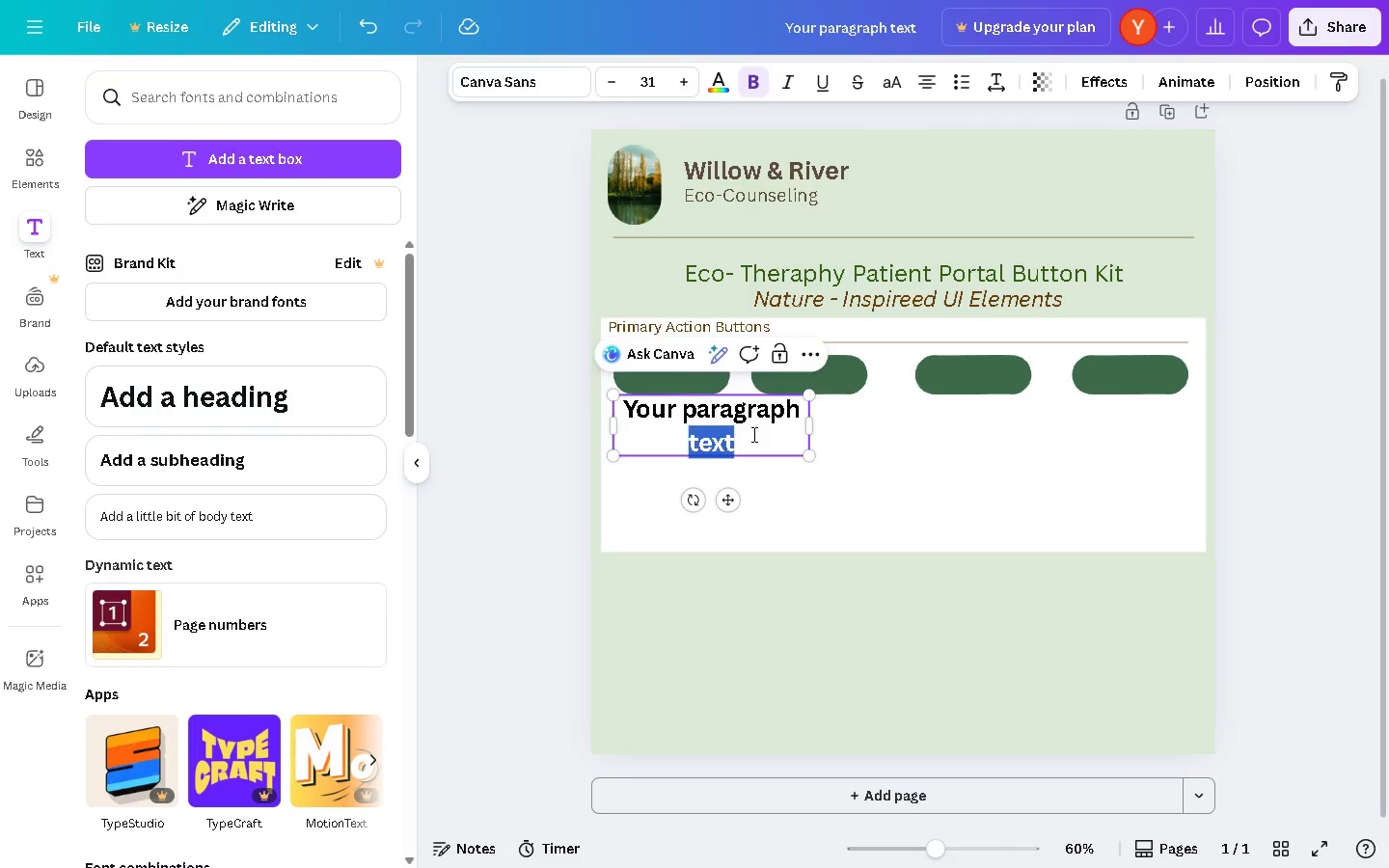 
triple_click([752, 434])
 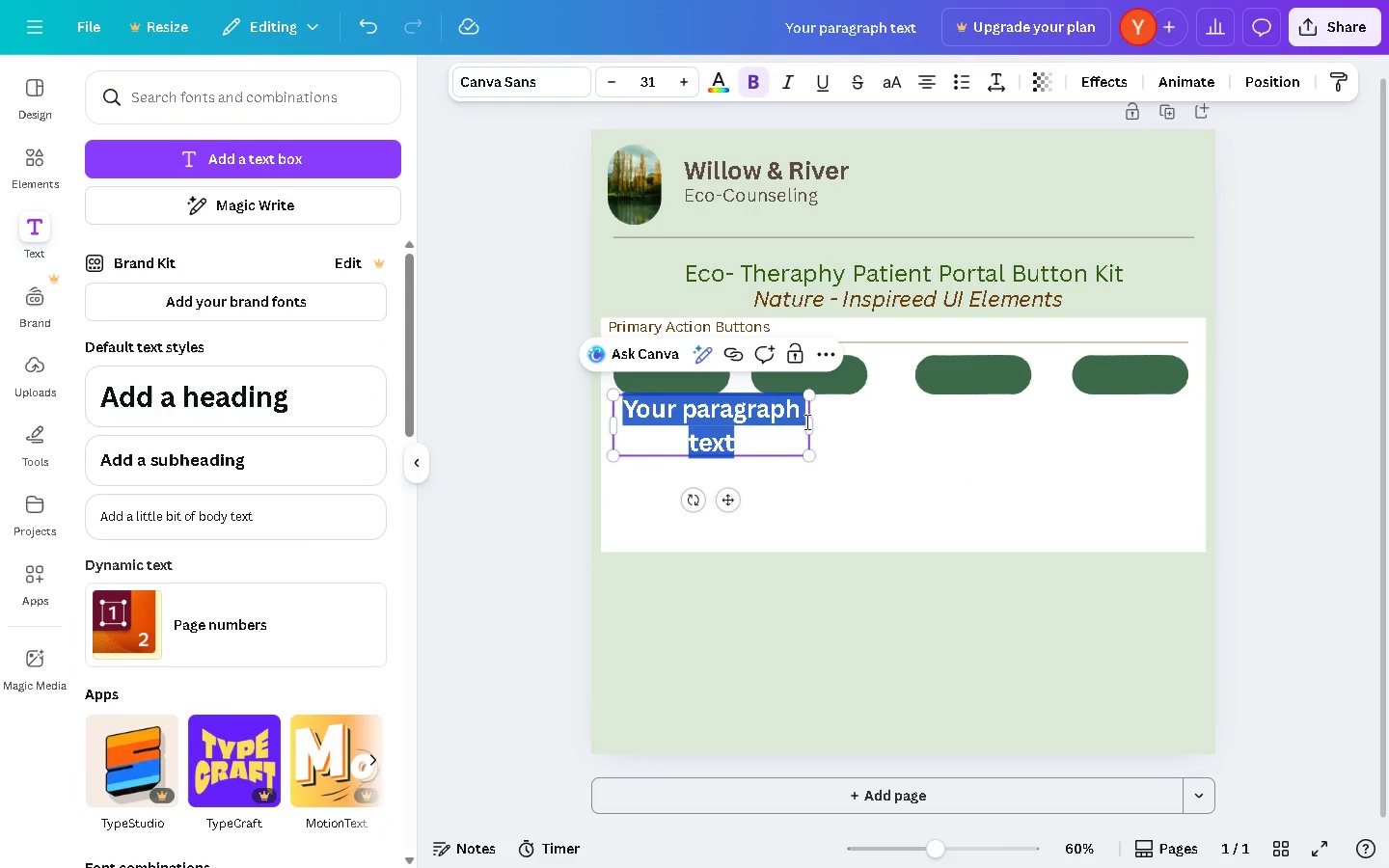 
double_click([768, 434])
 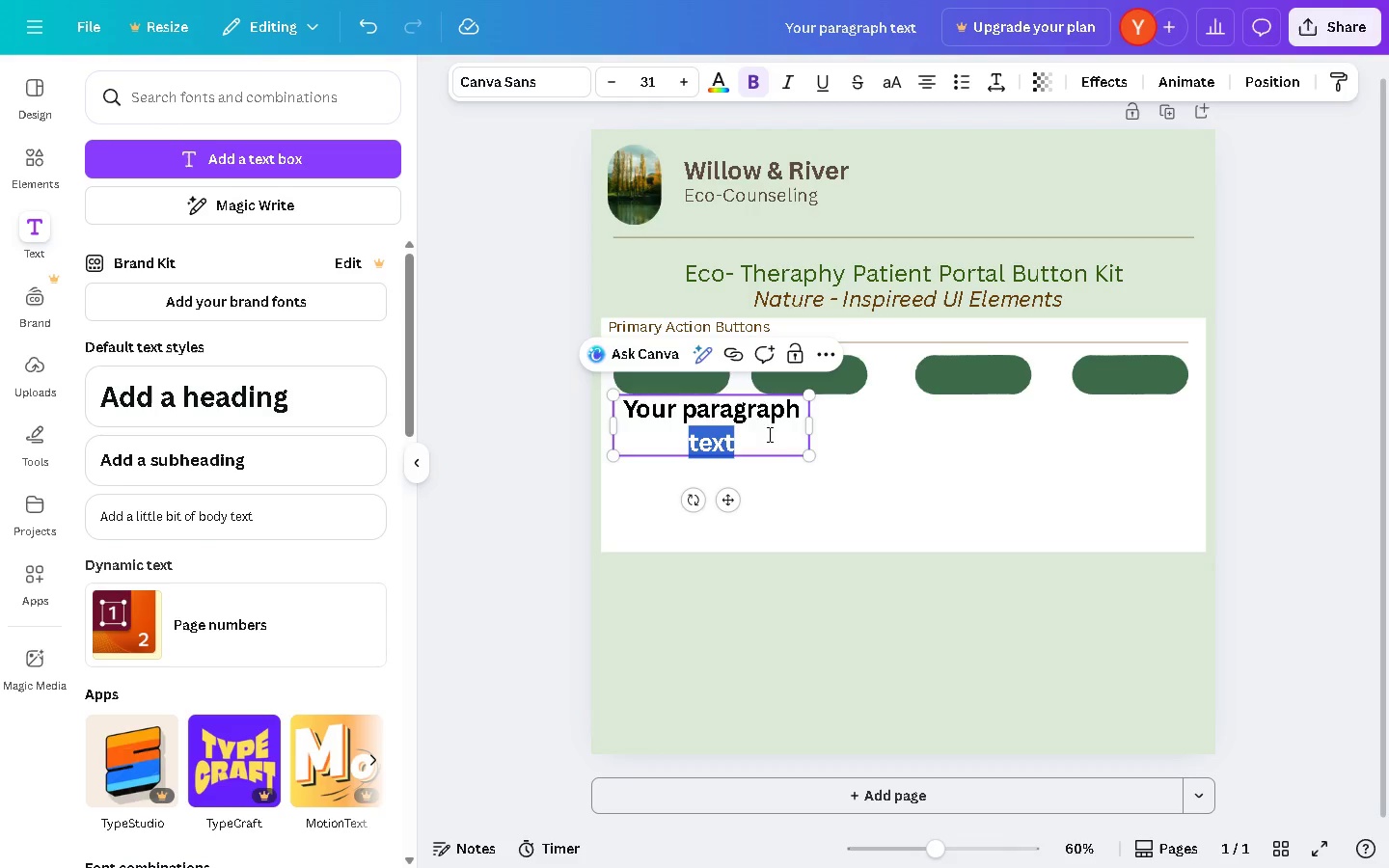 
triple_click([768, 434])
 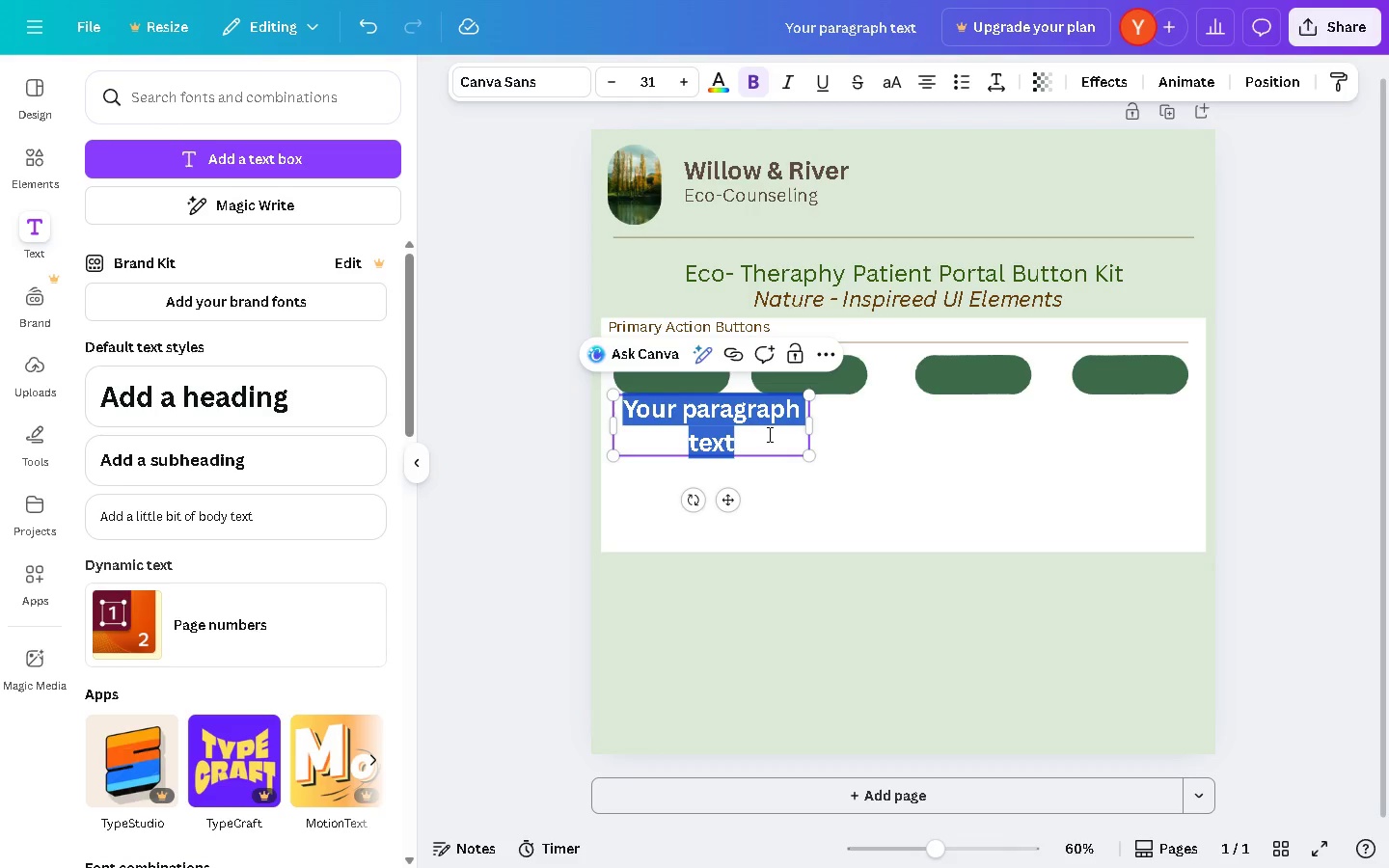 
type(S)
key(Backspace)
key(Backspace)
type(Schedule Session)
 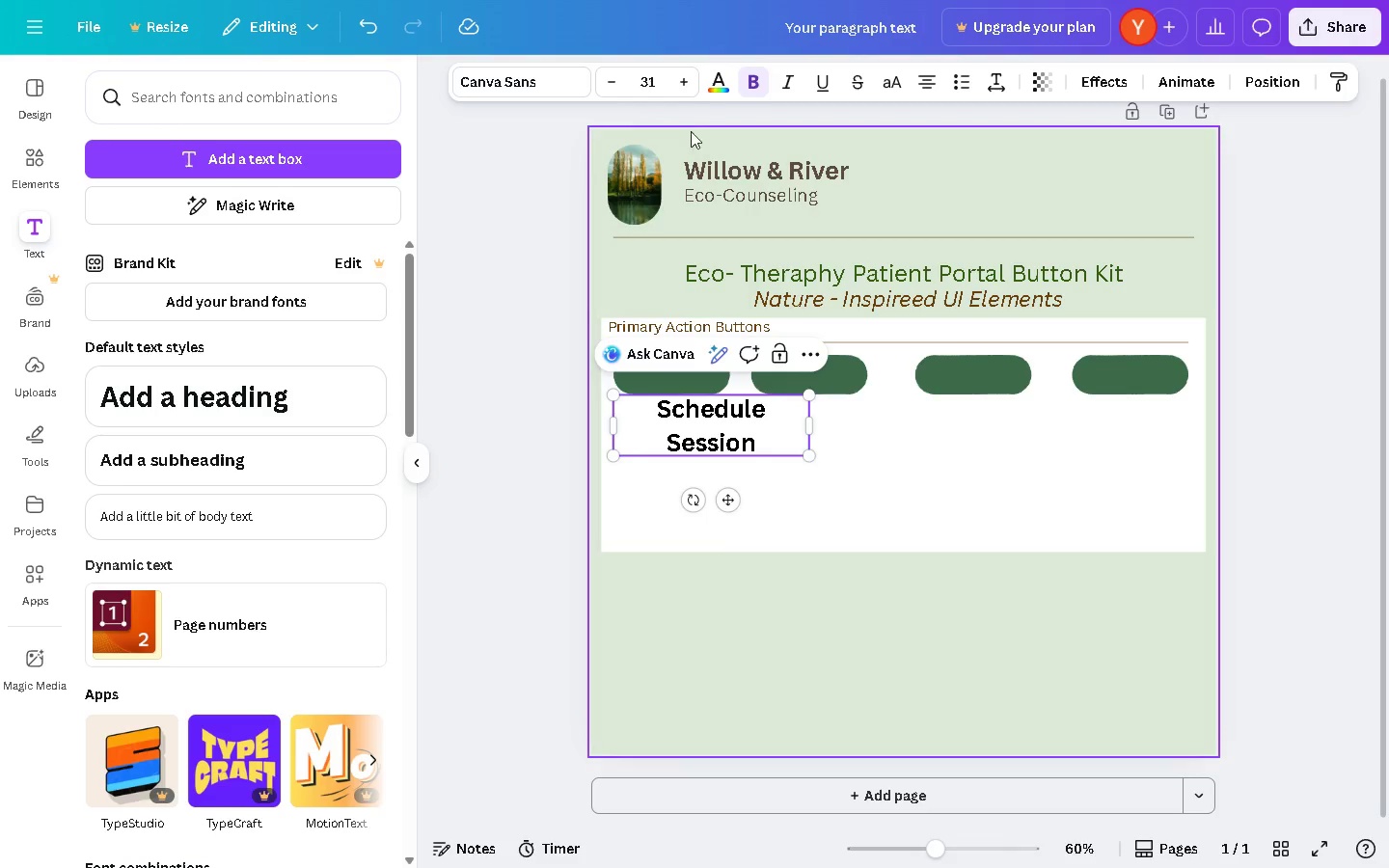 
double_click([614, 89])
 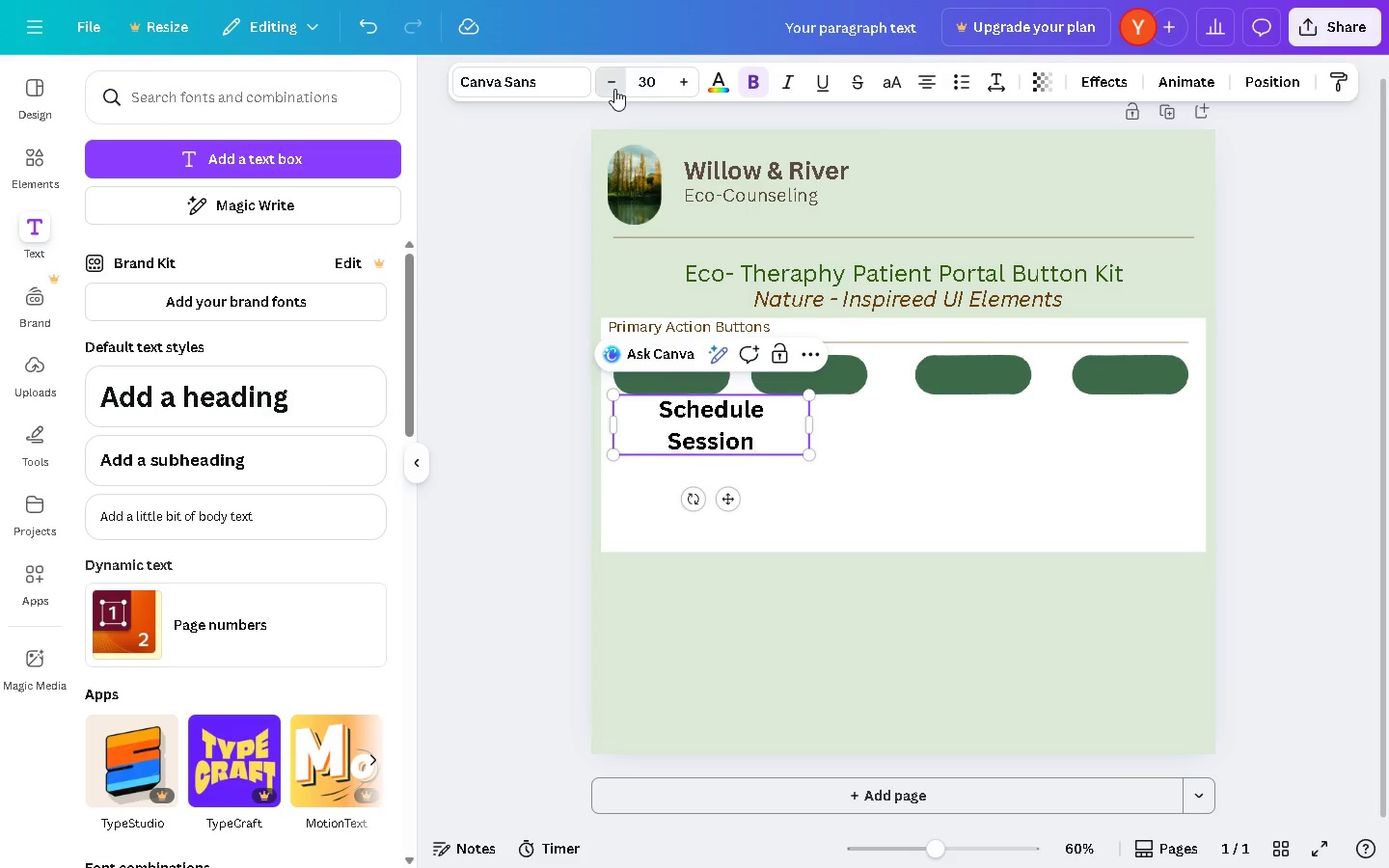 
triple_click([614, 89])
 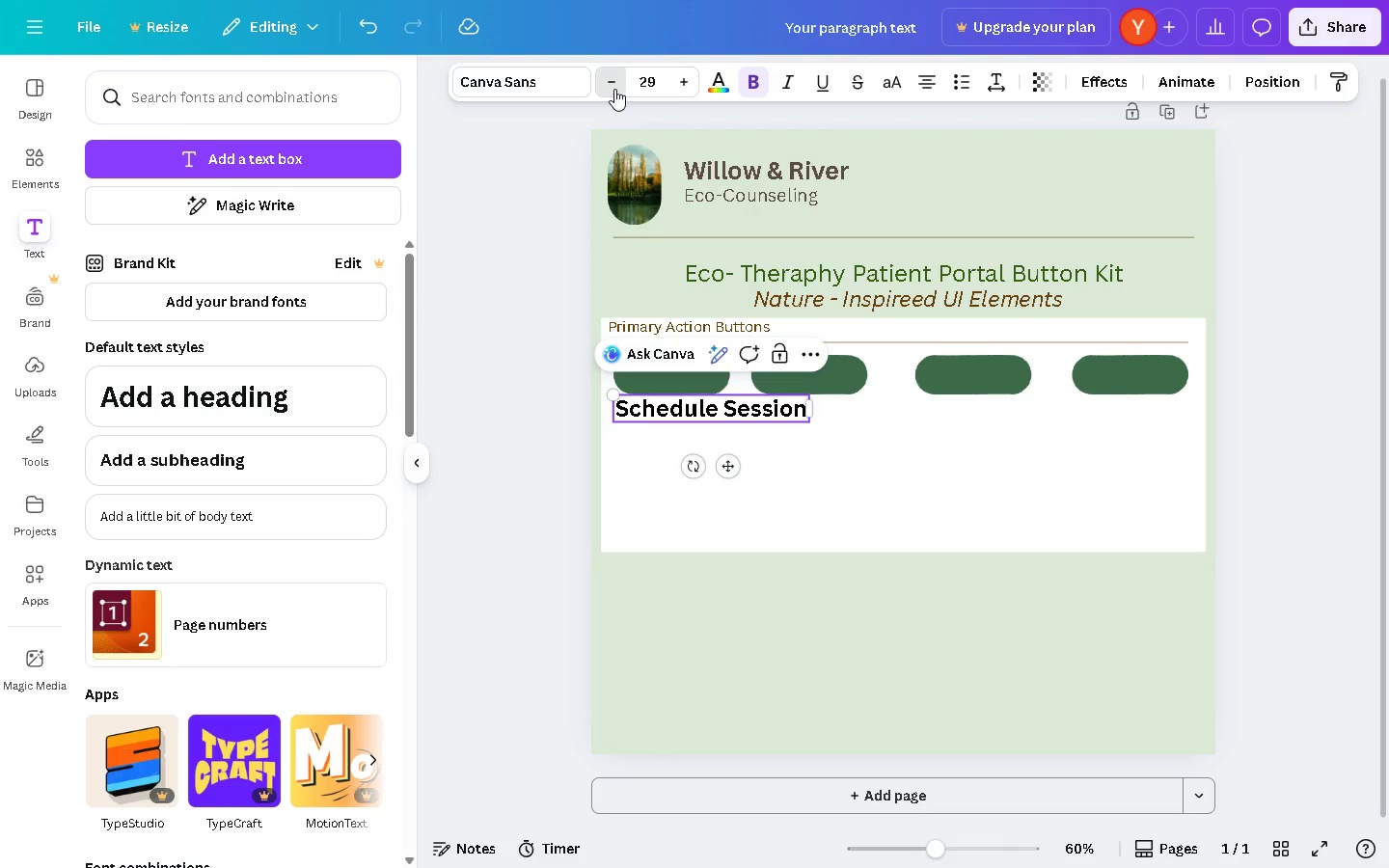 
triple_click([614, 89])
 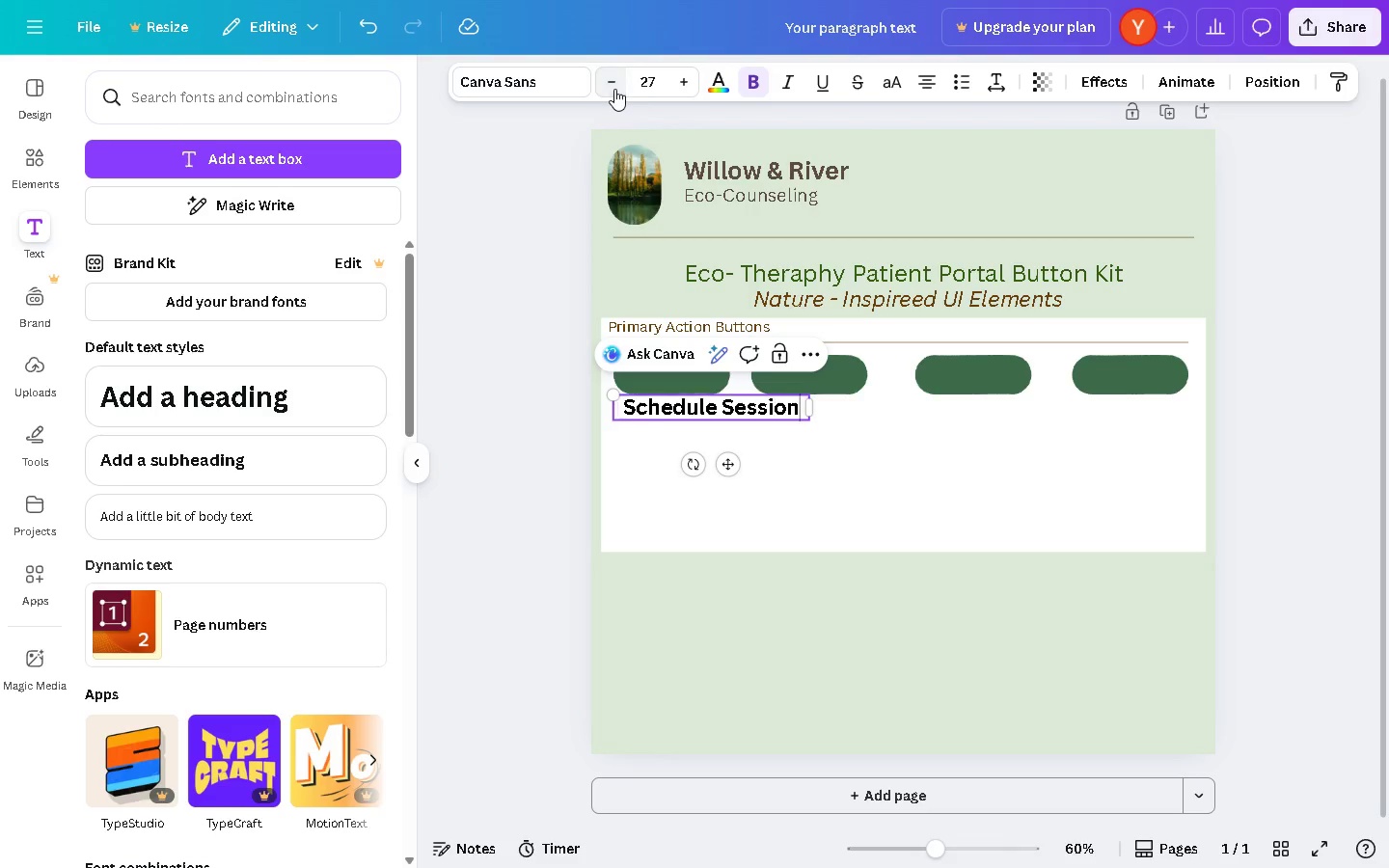 
triple_click([614, 89])
 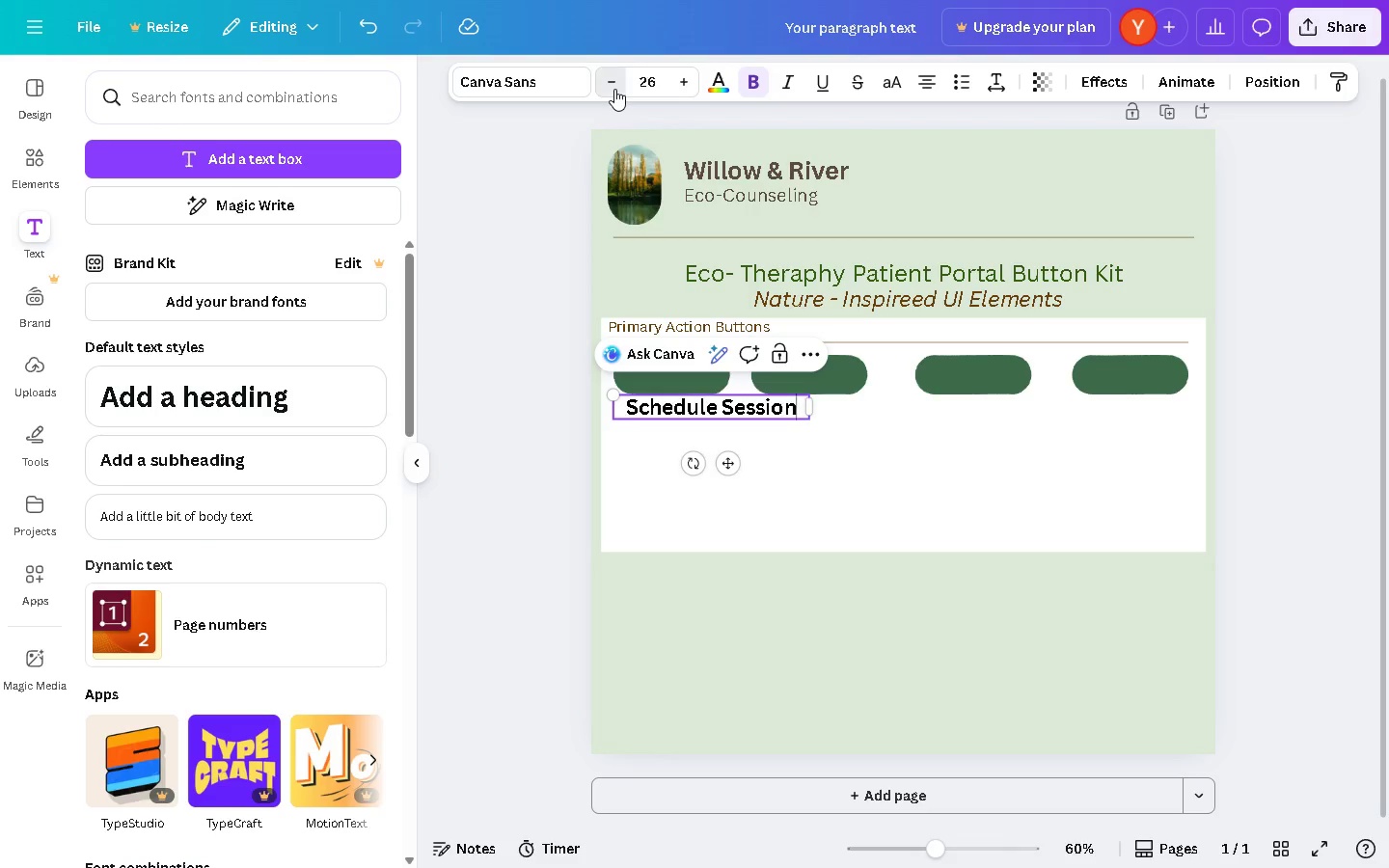 
triple_click([614, 89])
 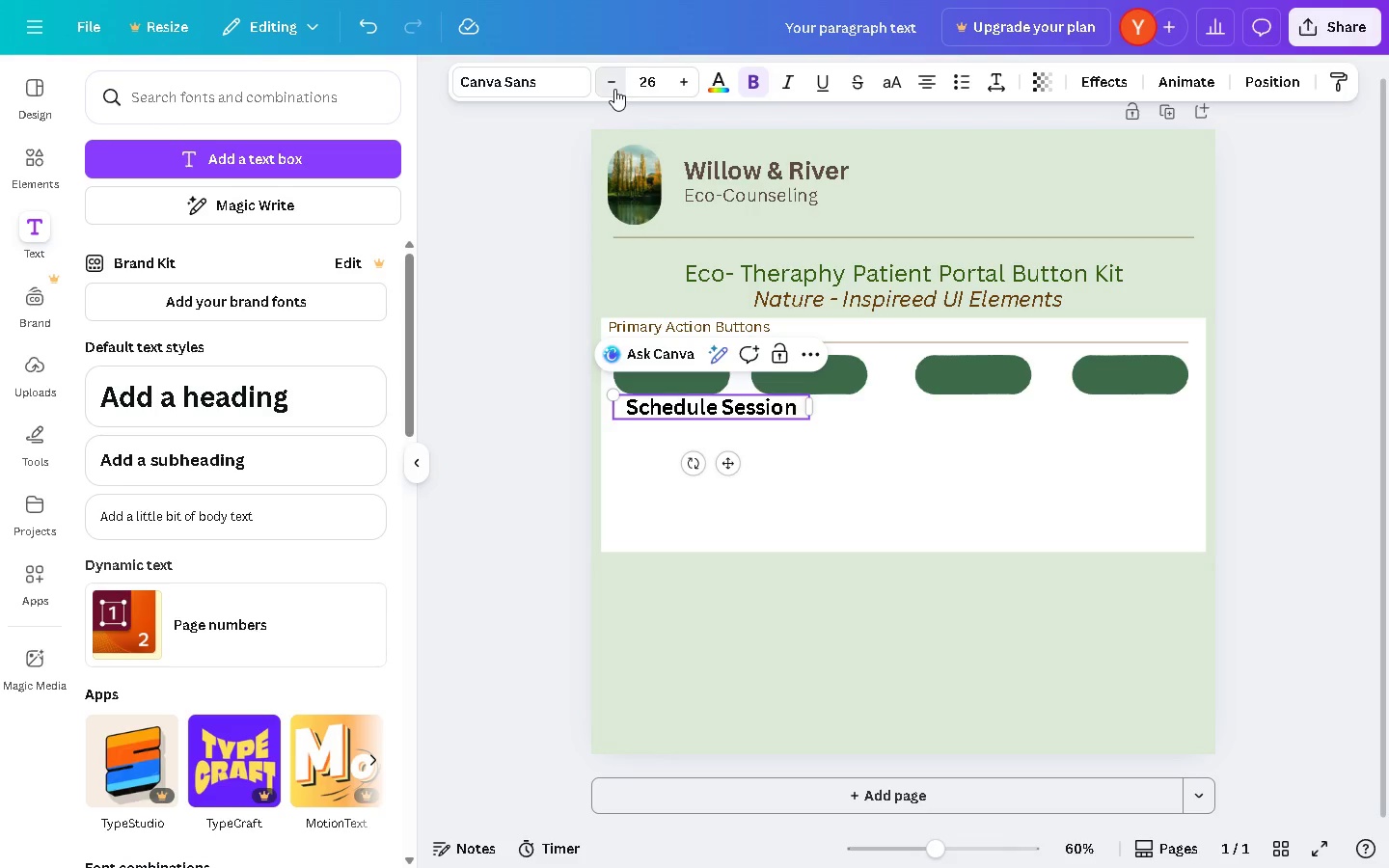 
triple_click([614, 89])
 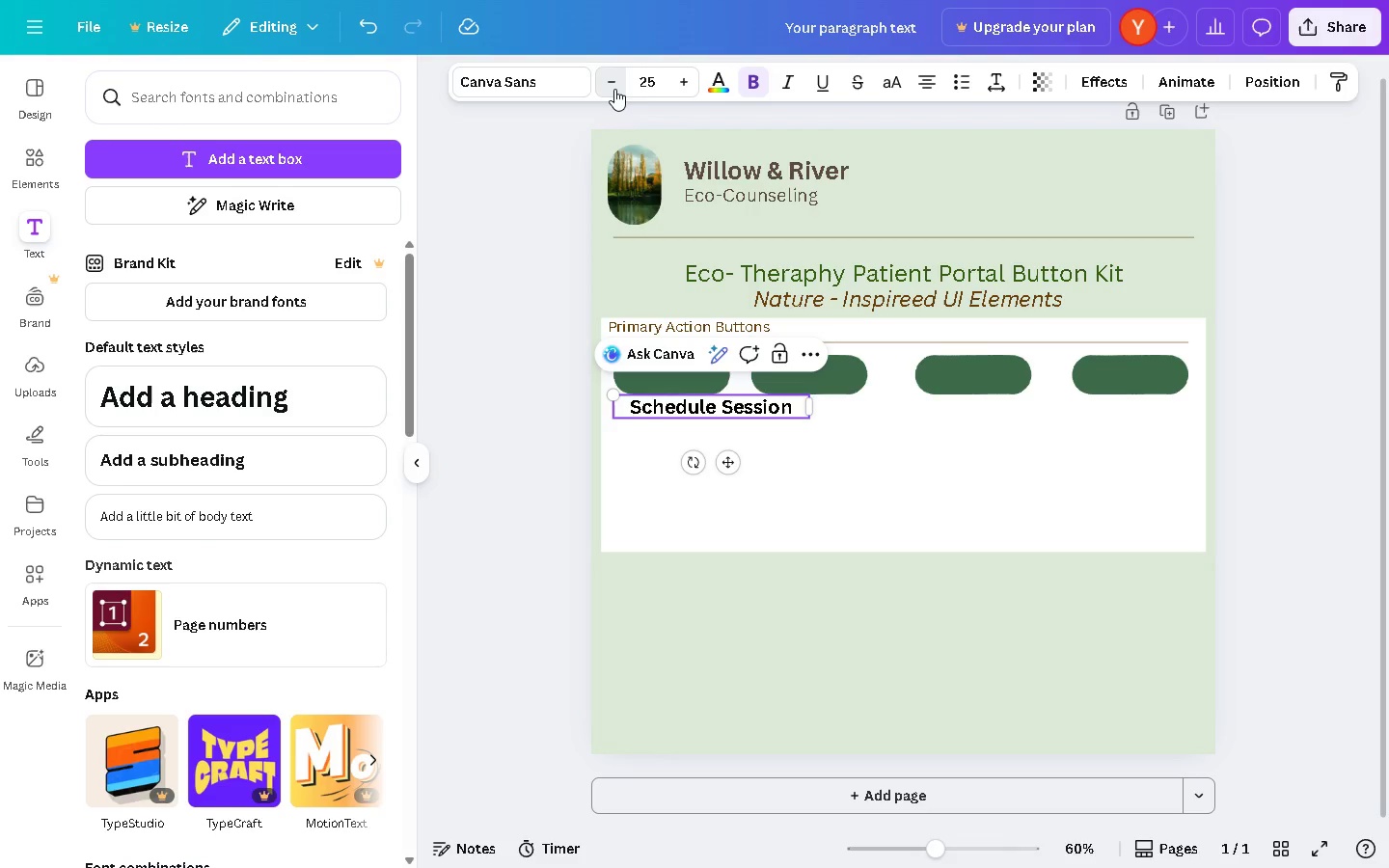 
triple_click([614, 89])
 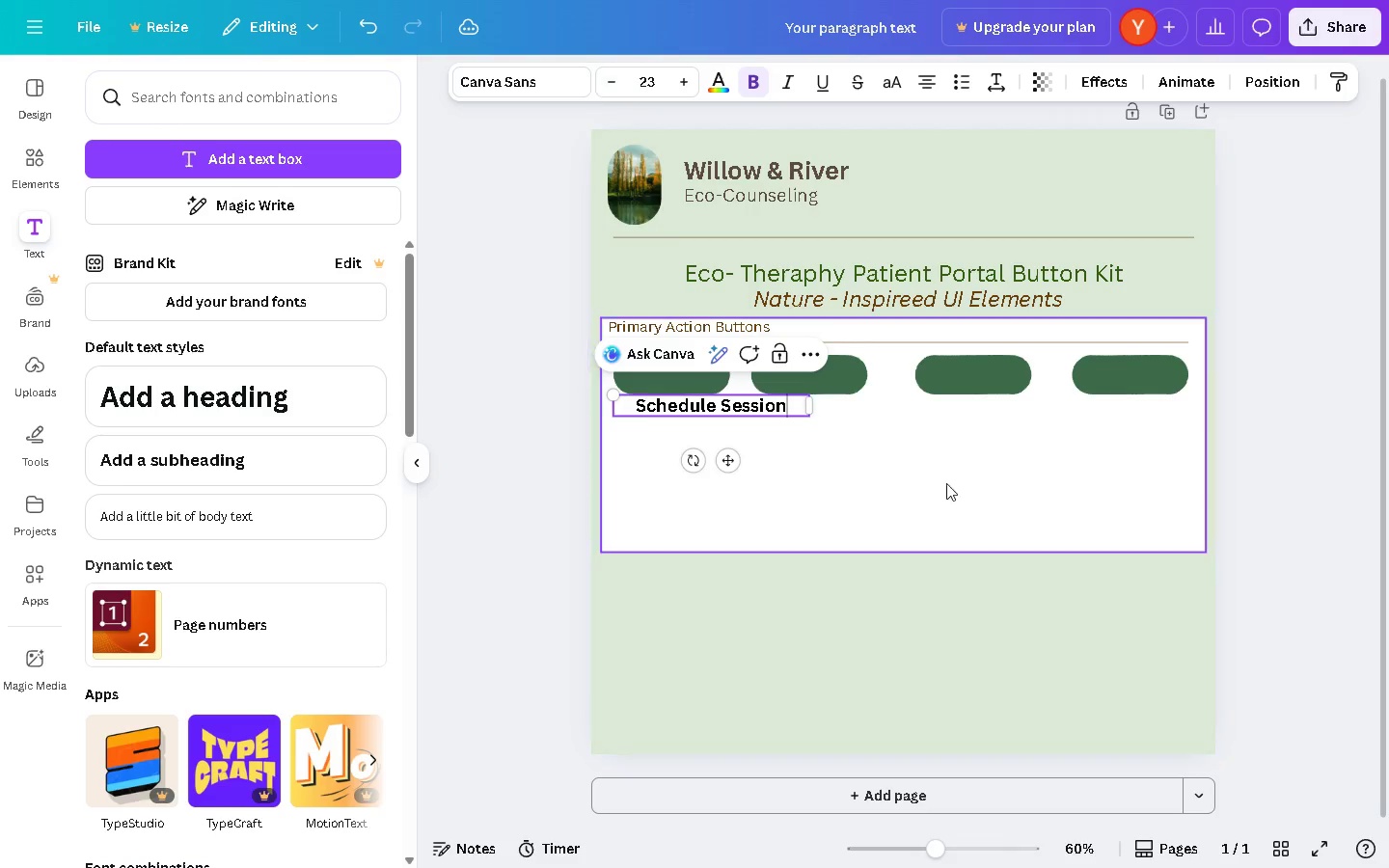 
left_click([955, 499])
 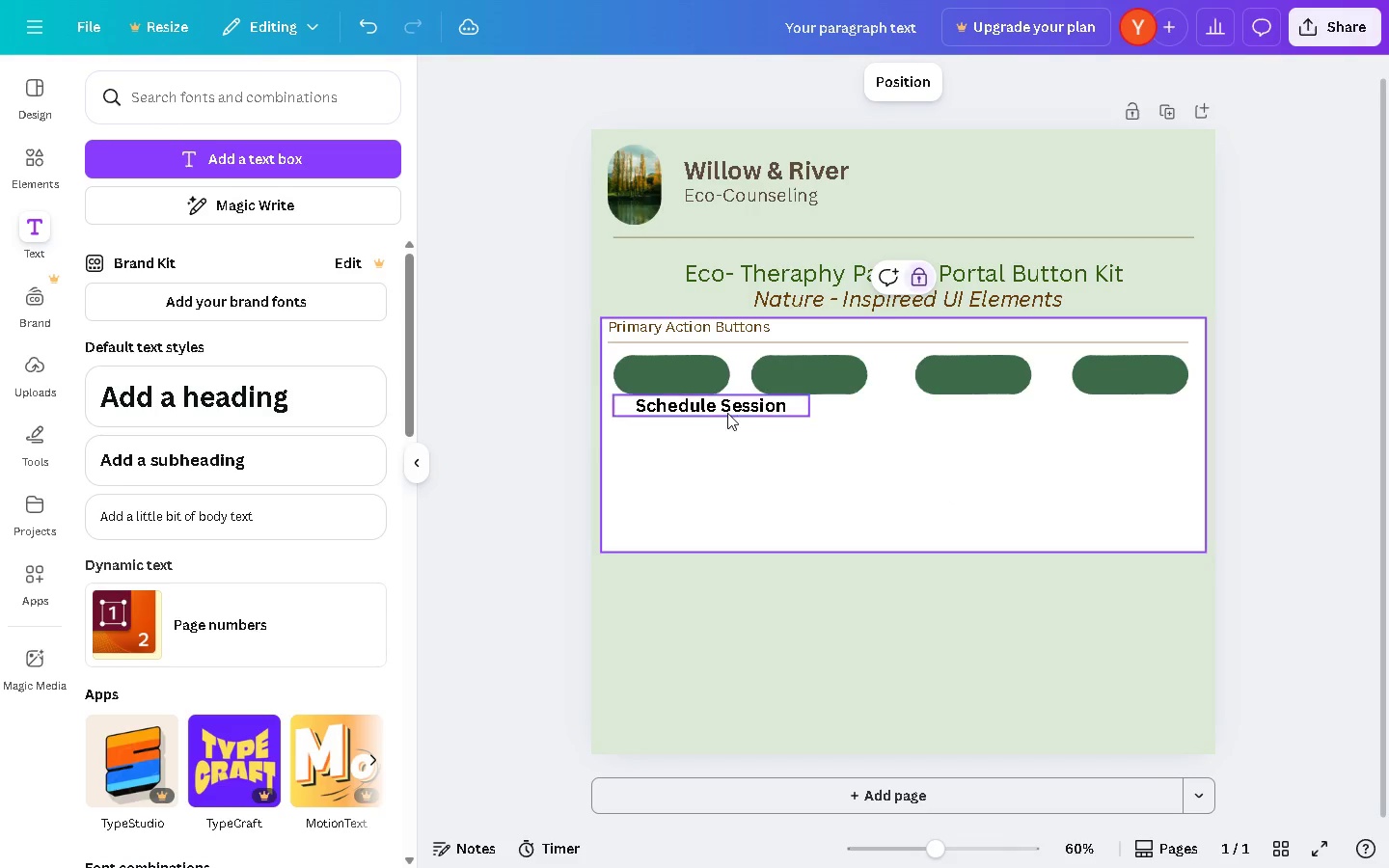 
left_click_drag(start_coordinate=[721, 409], to_coordinate=[702, 393])
 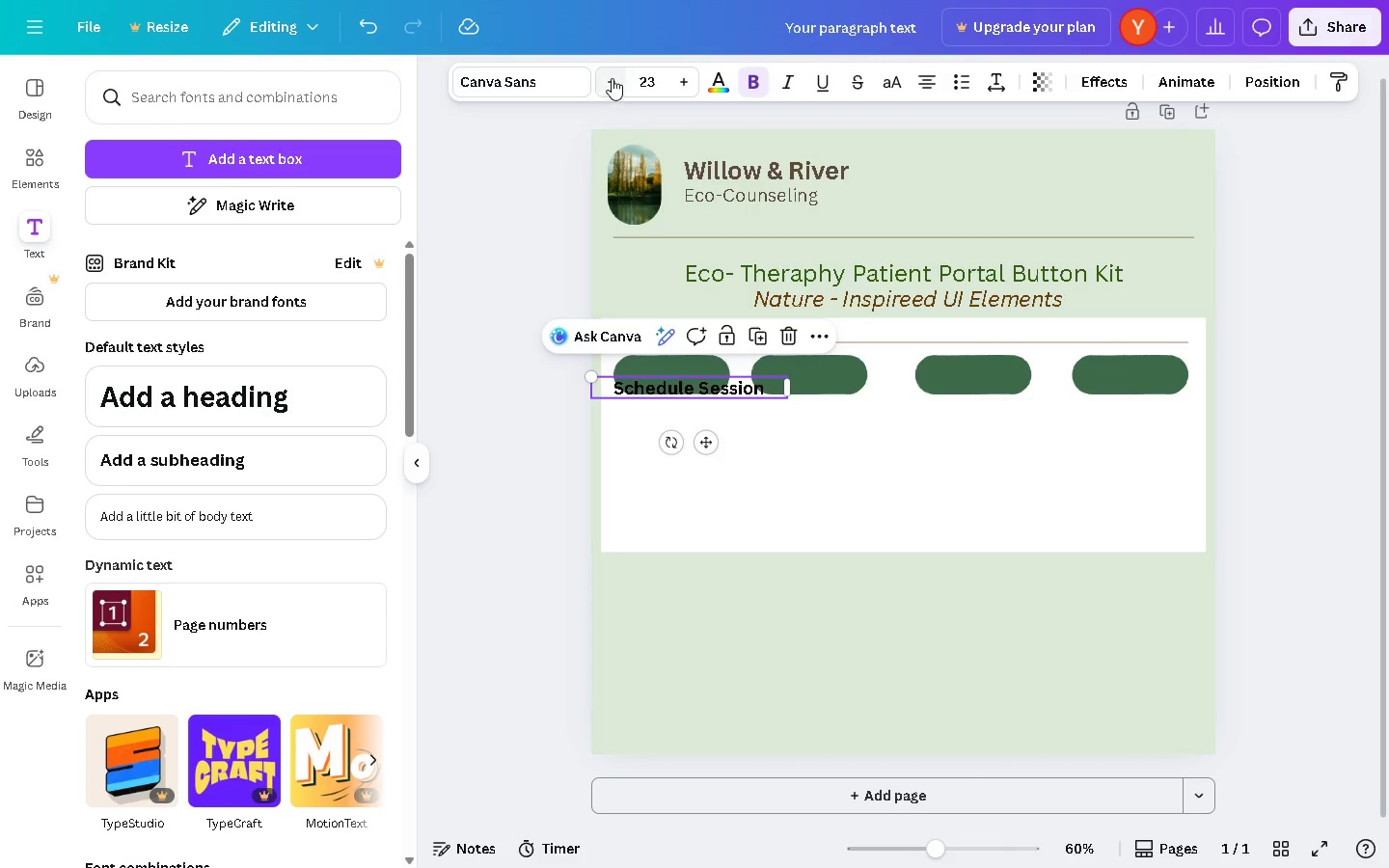 
double_click([612, 78])
 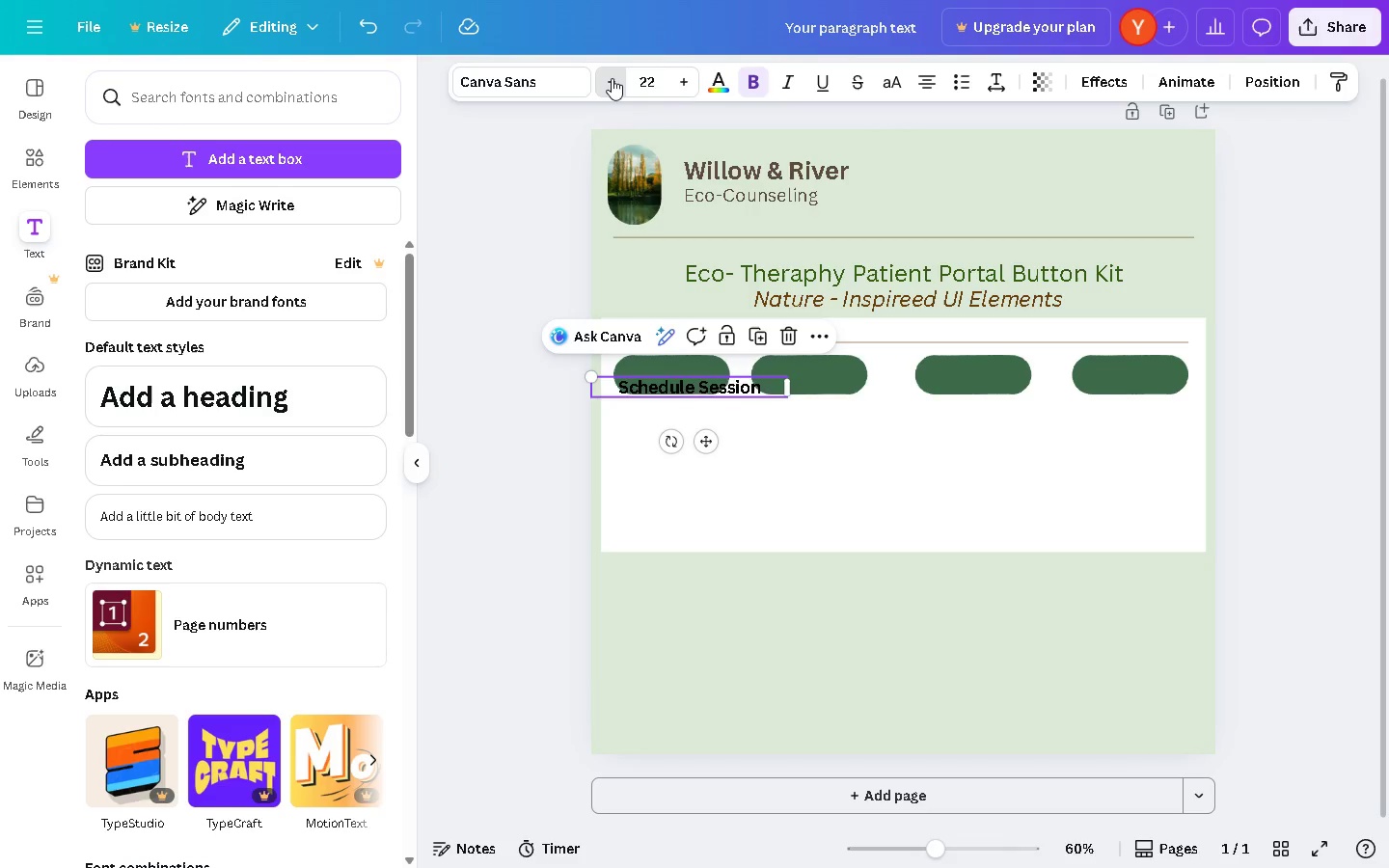 
triple_click([612, 78])
 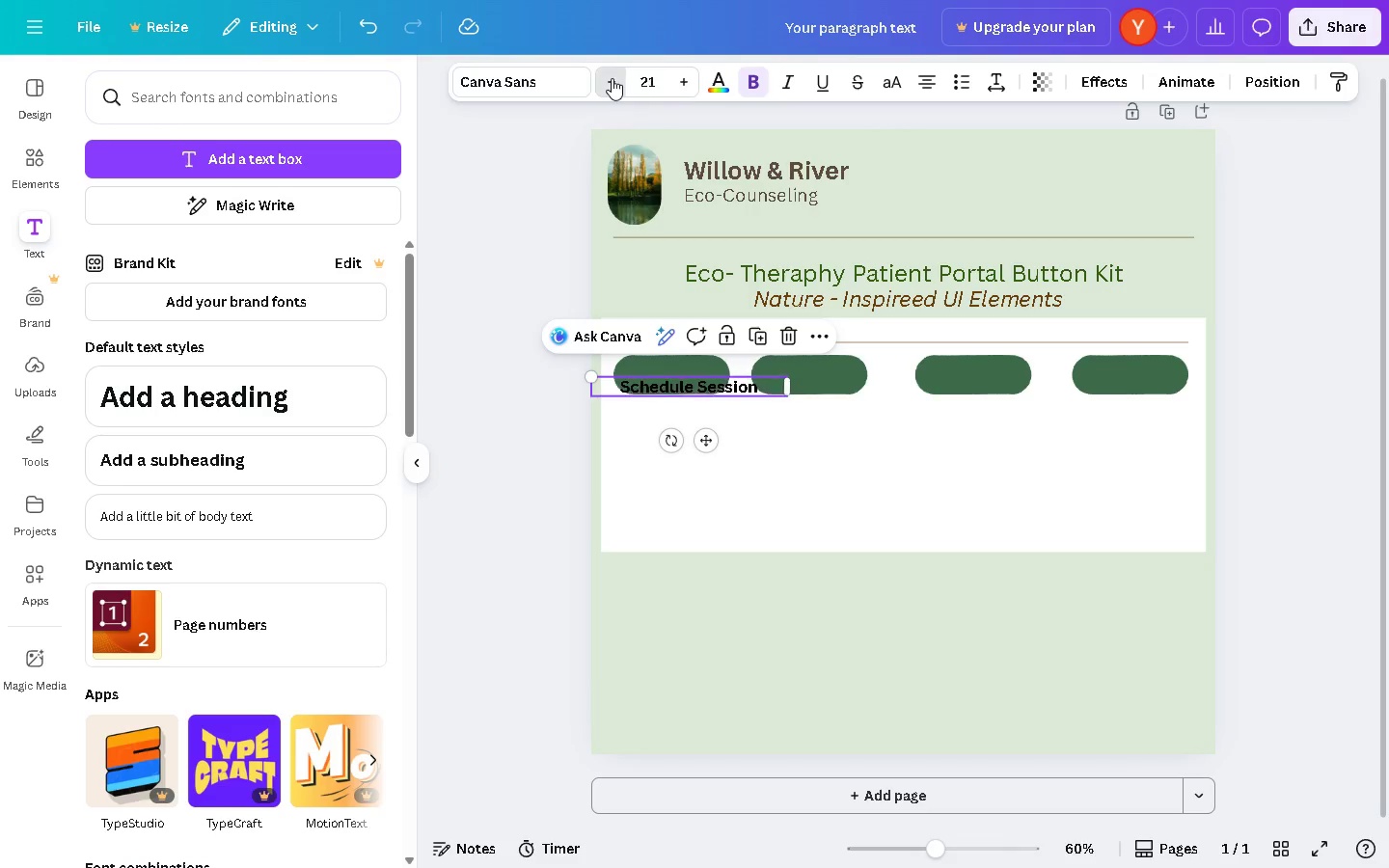 
triple_click([612, 78])
 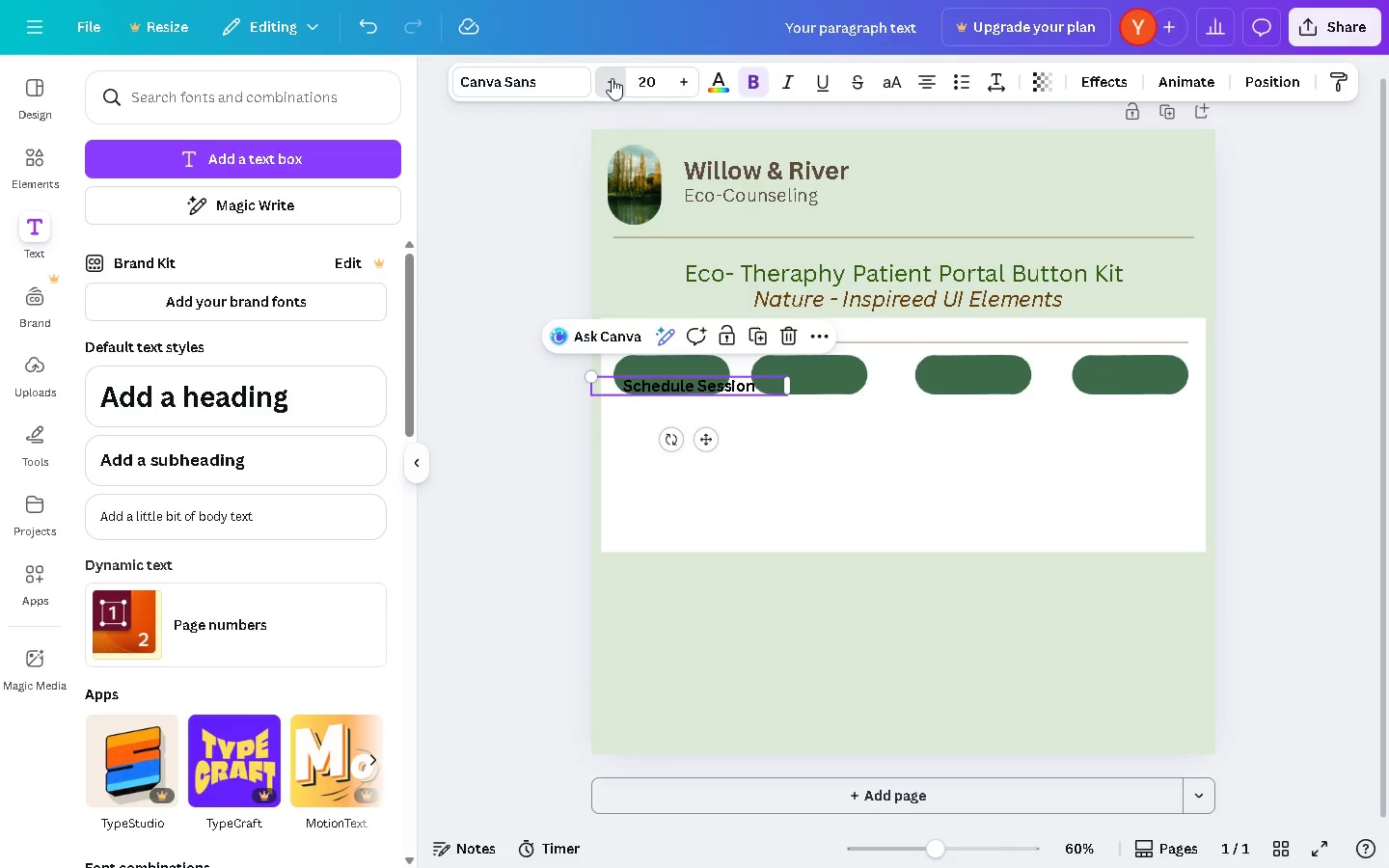 
triple_click([612, 78])
 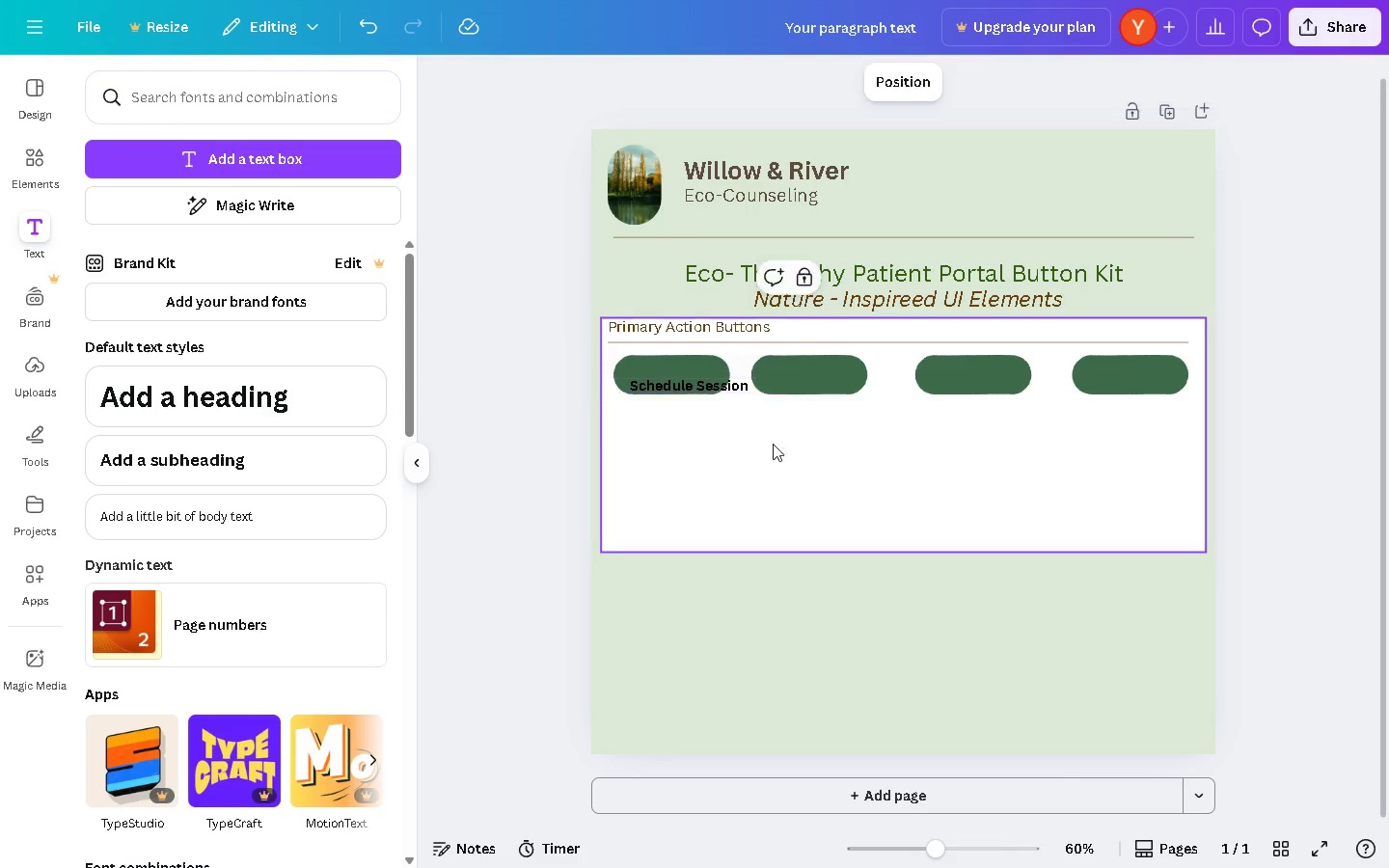 
left_click_drag(start_coordinate=[733, 391], to_coordinate=[708, 374])
 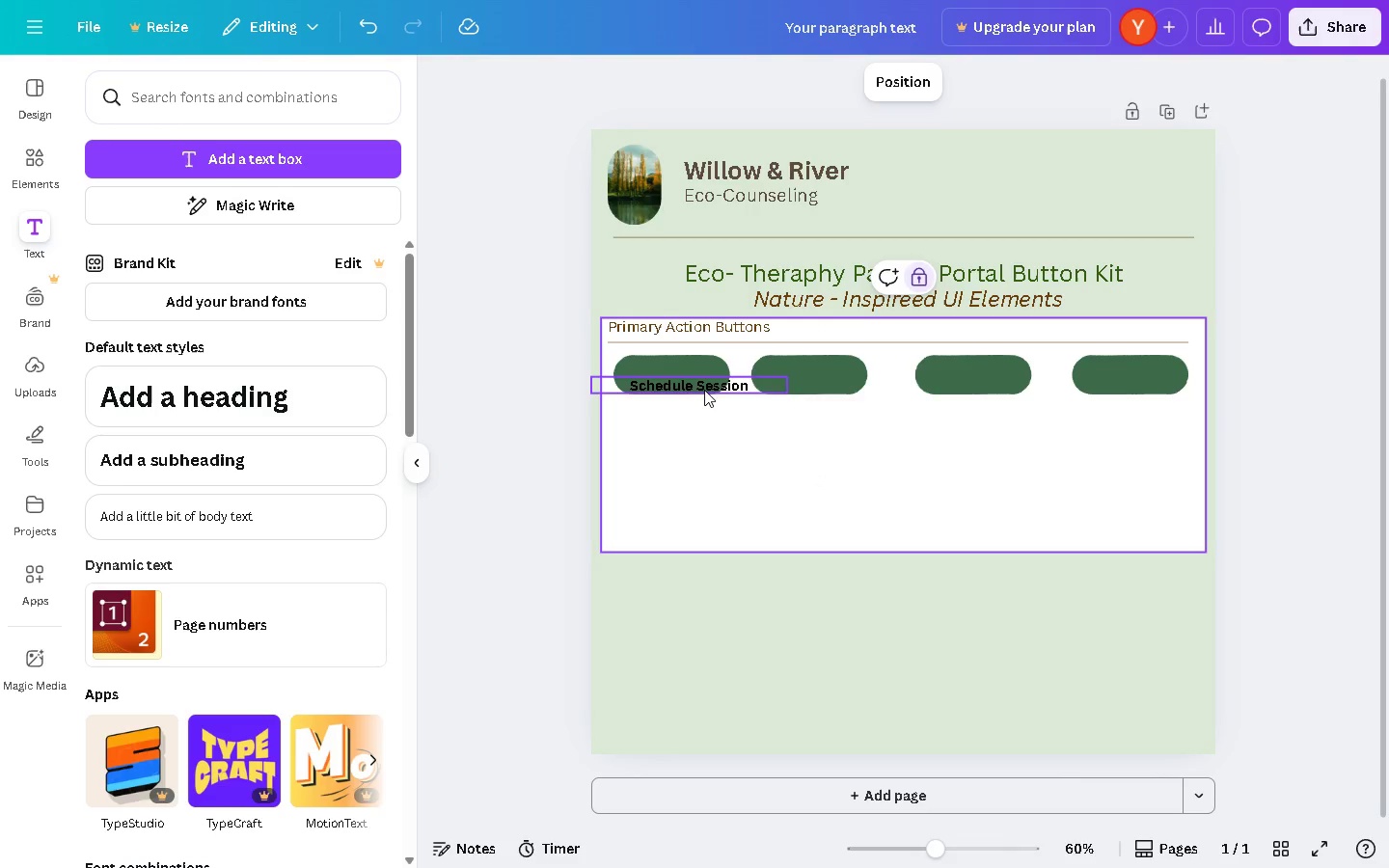 
left_click_drag(start_coordinate=[704, 390], to_coordinate=[689, 377])
 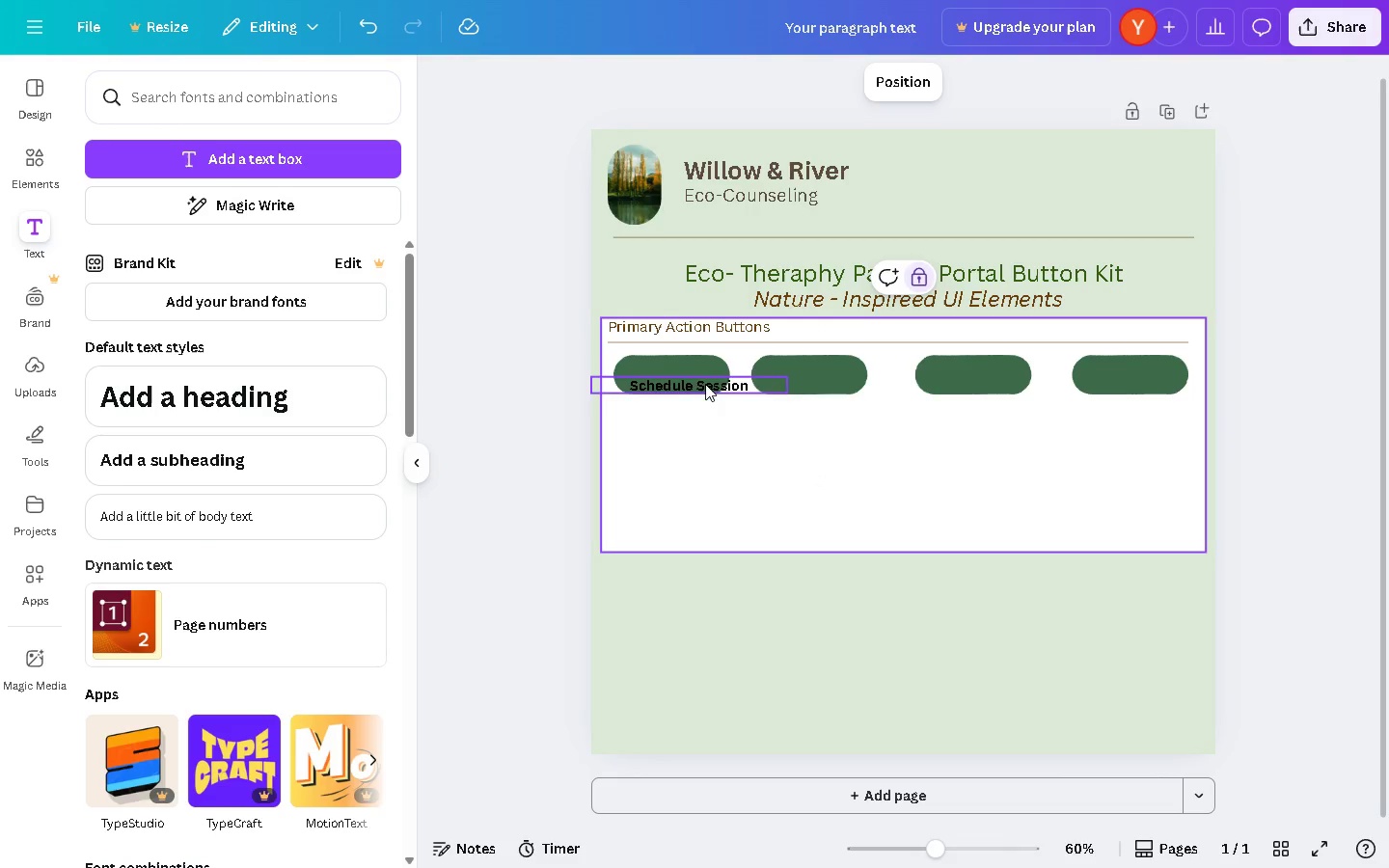 
left_click_drag(start_coordinate=[705, 384], to_coordinate=[694, 403])
 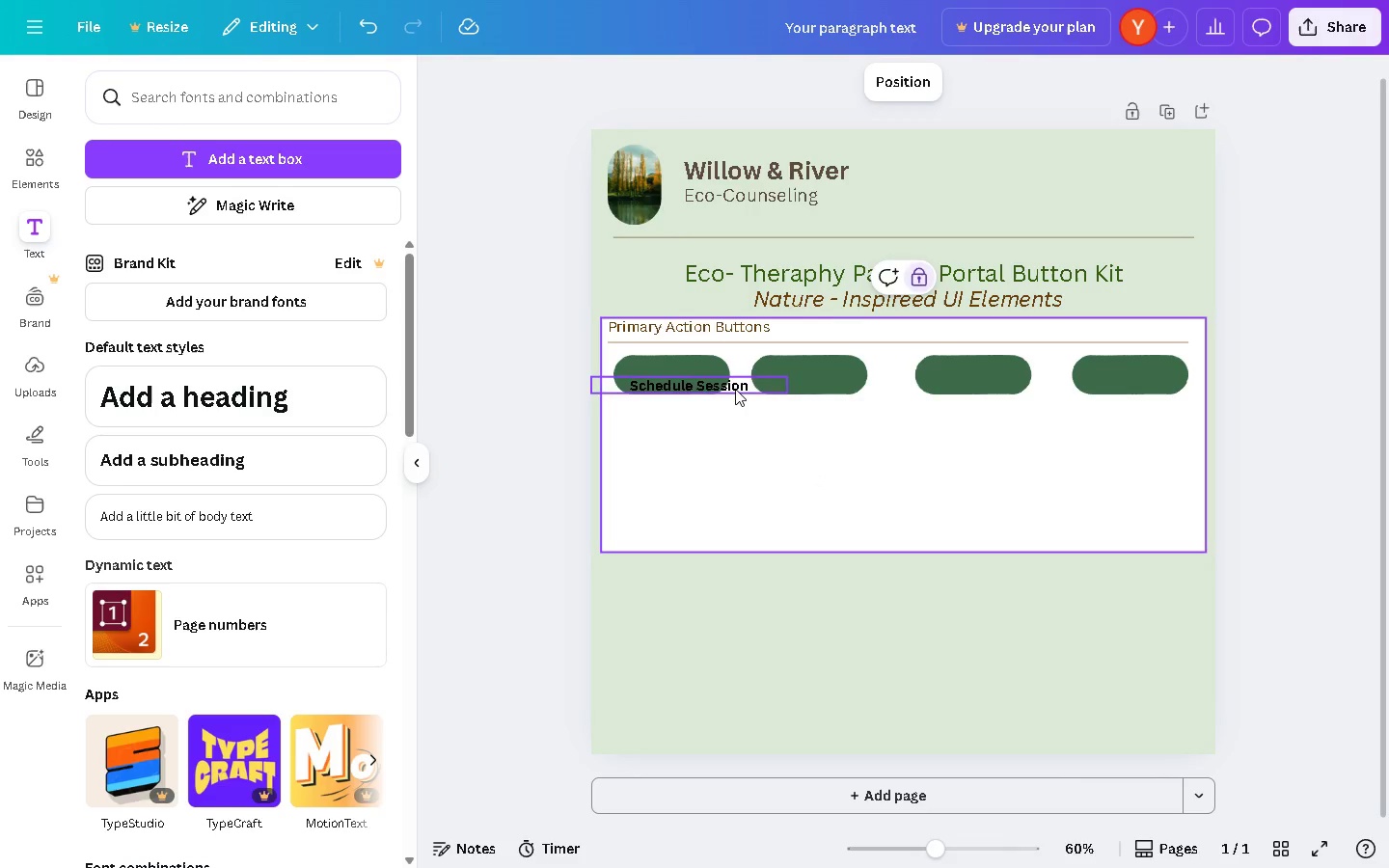 
left_click([735, 389])
 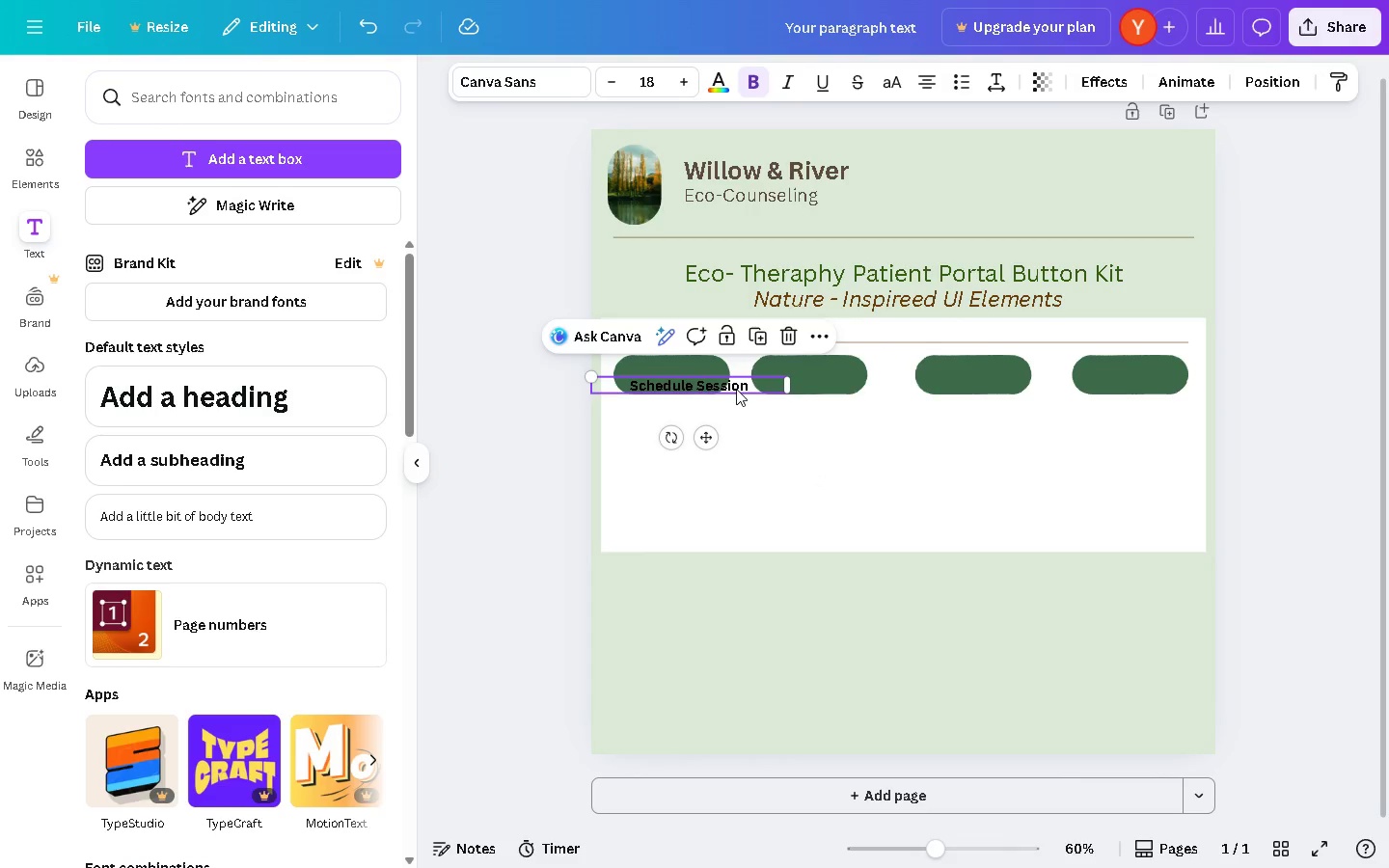 
left_click_drag(start_coordinate=[736, 389], to_coordinate=[722, 376])
 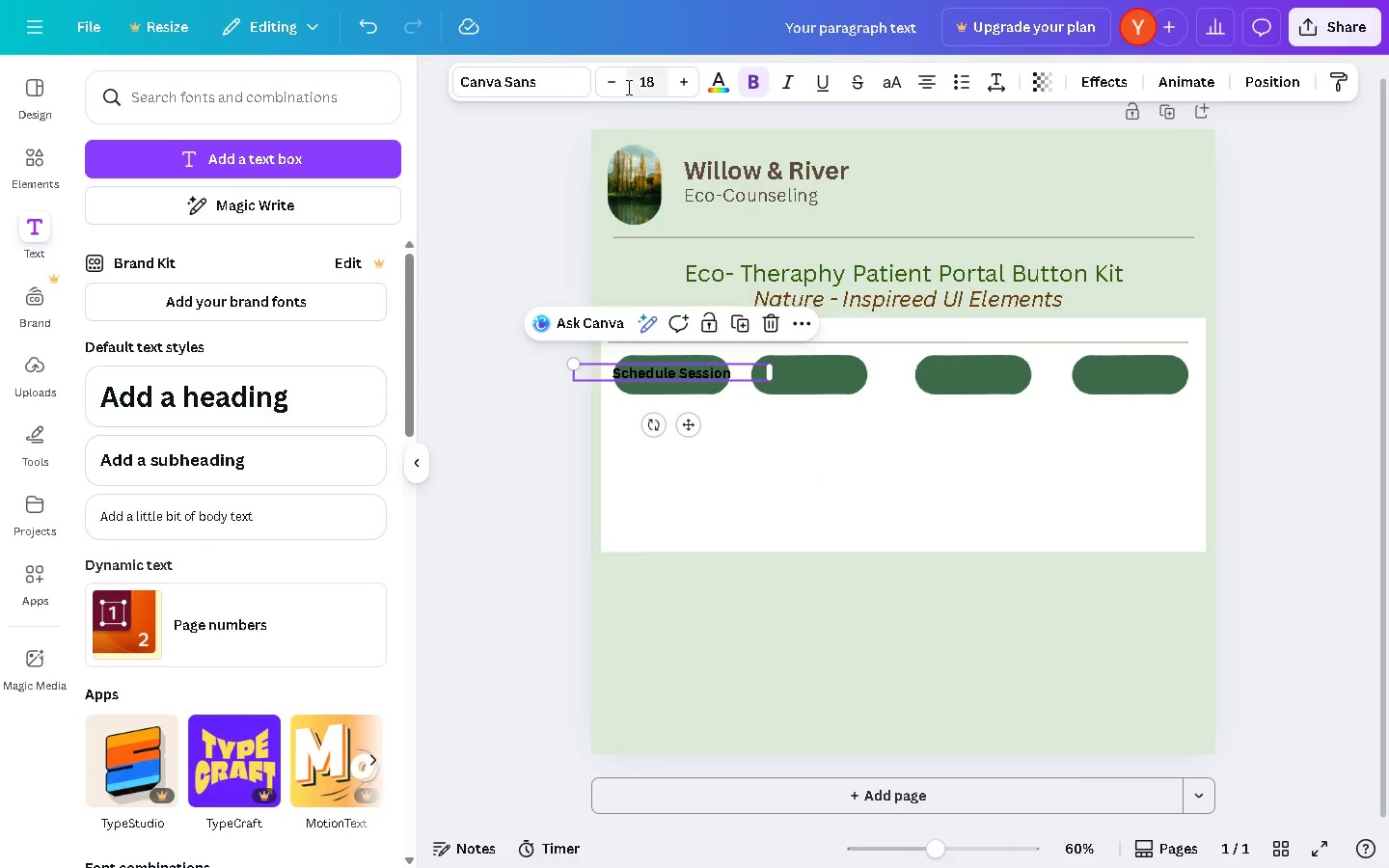 
double_click([613, 85])
 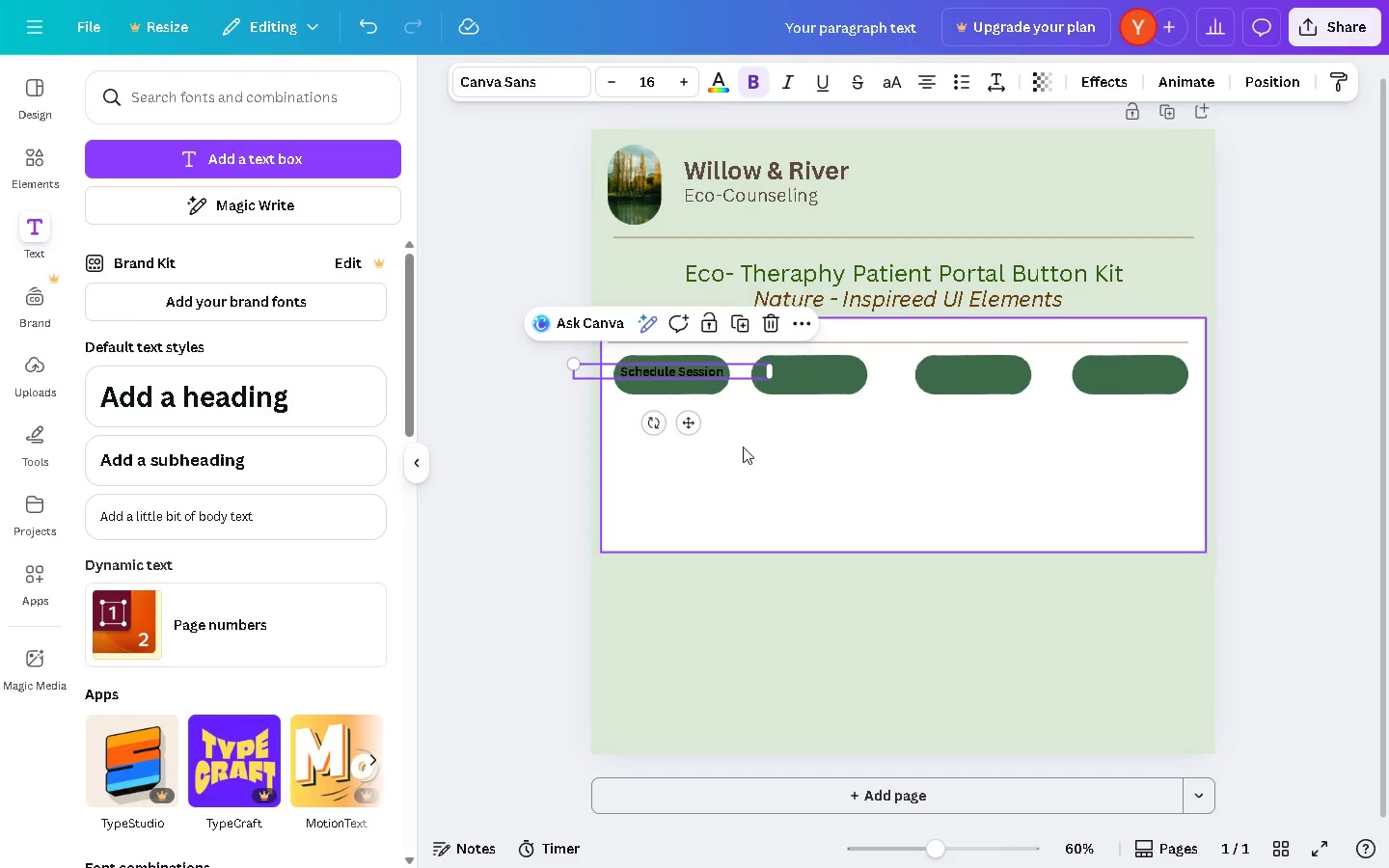 
left_click([773, 429])
 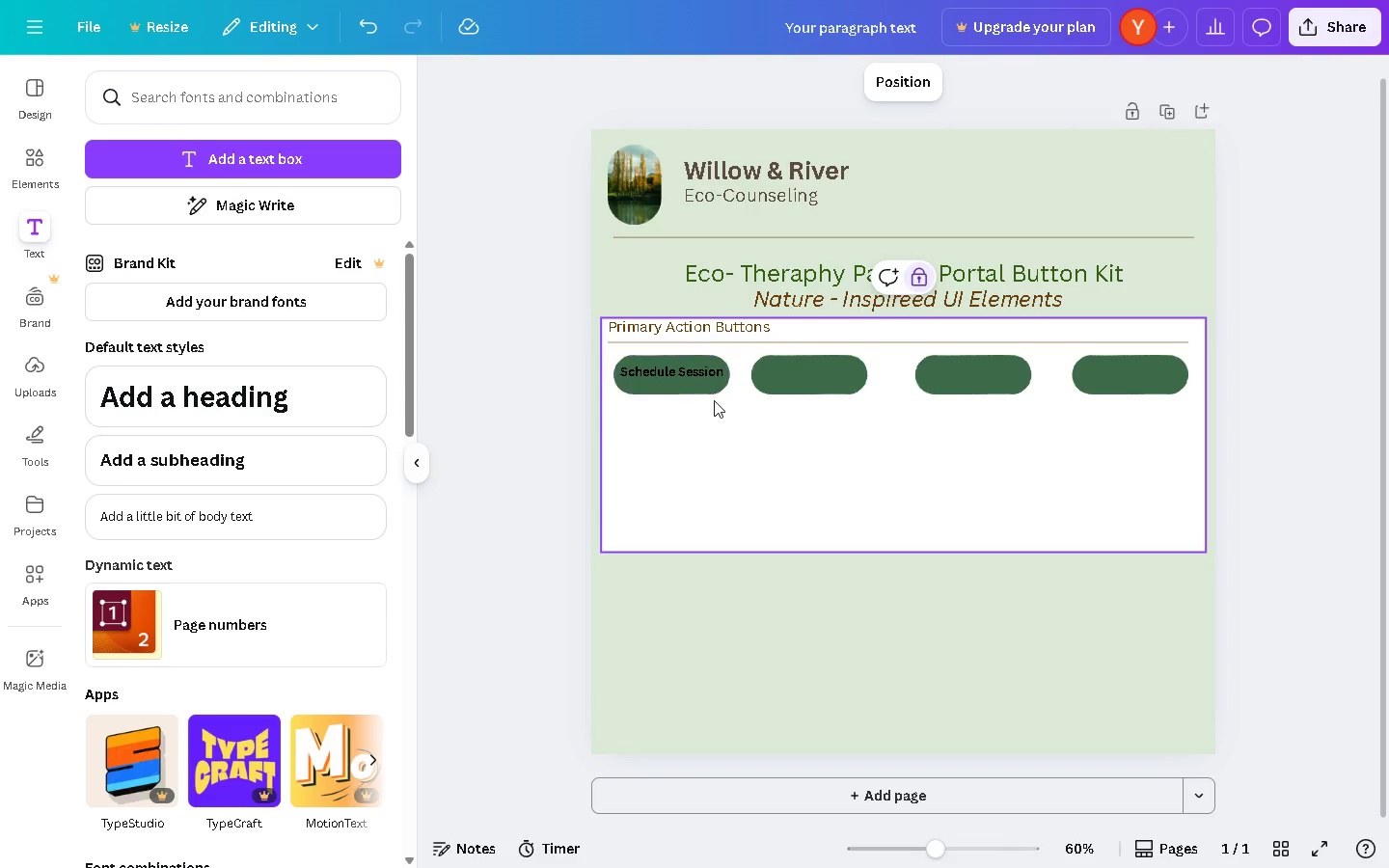 
left_click([714, 392])
 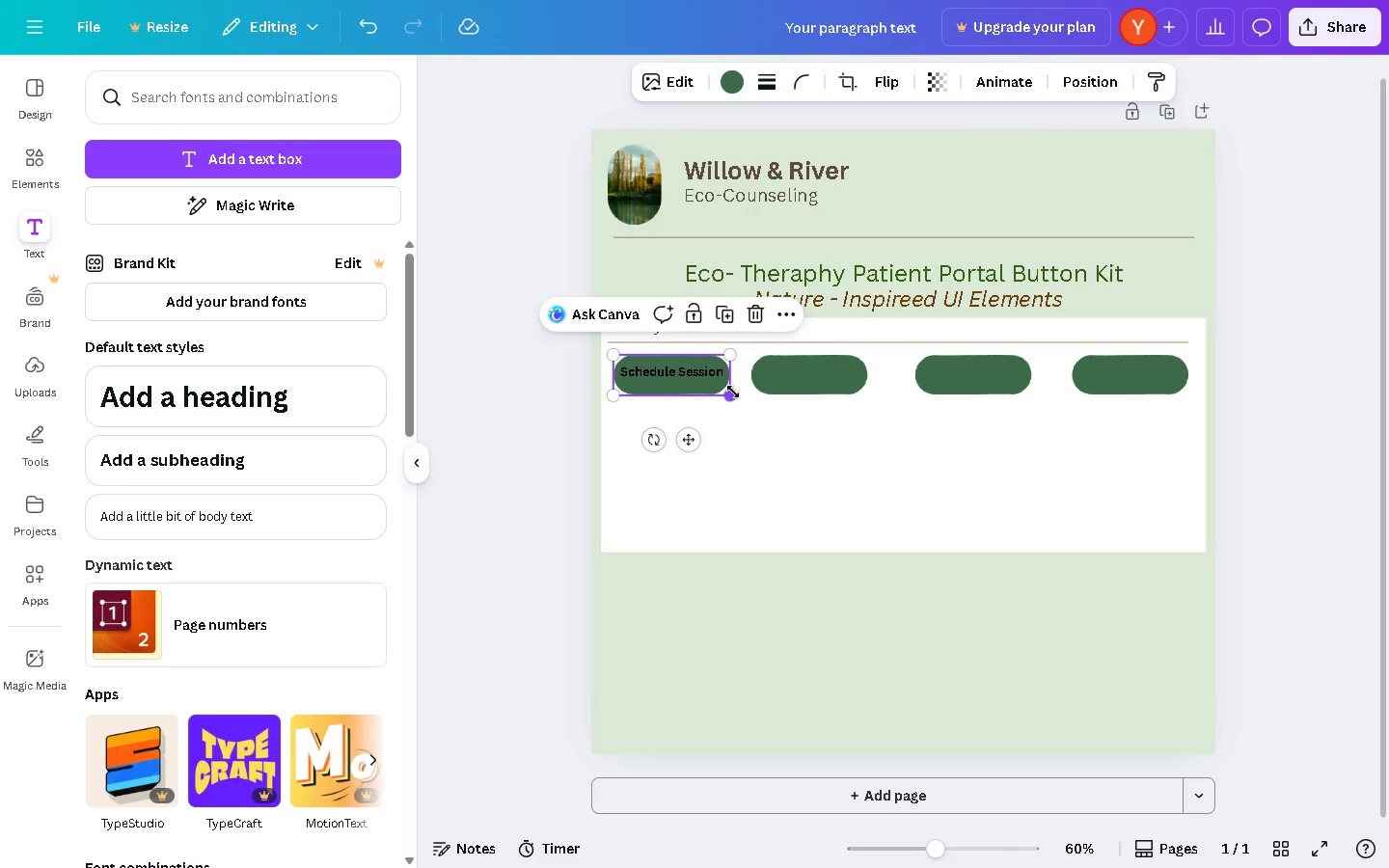 
left_click_drag(start_coordinate=[733, 392], to_coordinate=[740, 395])
 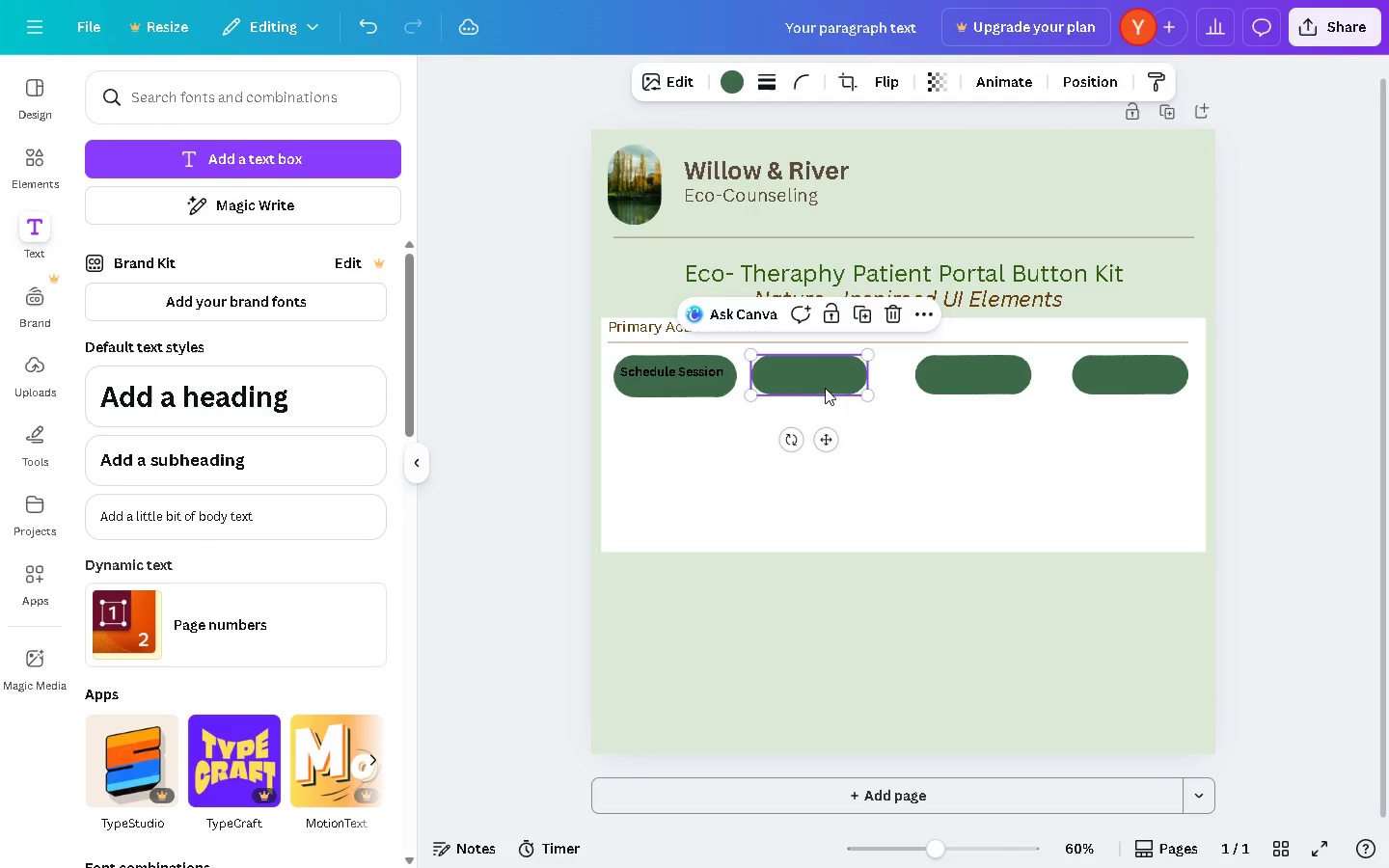 
left_click([825, 388])
 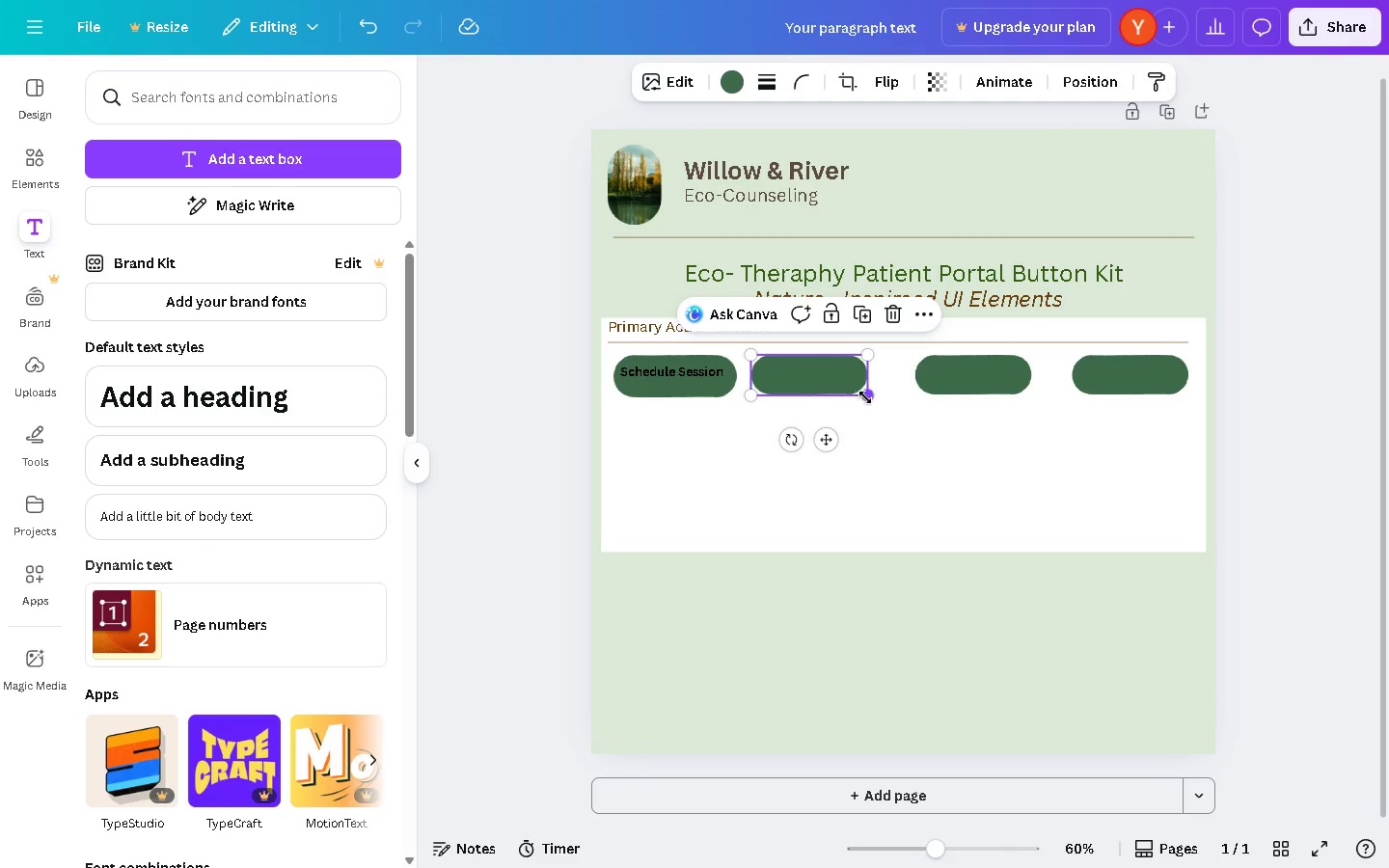 
left_click_drag(start_coordinate=[865, 397], to_coordinate=[874, 405])
 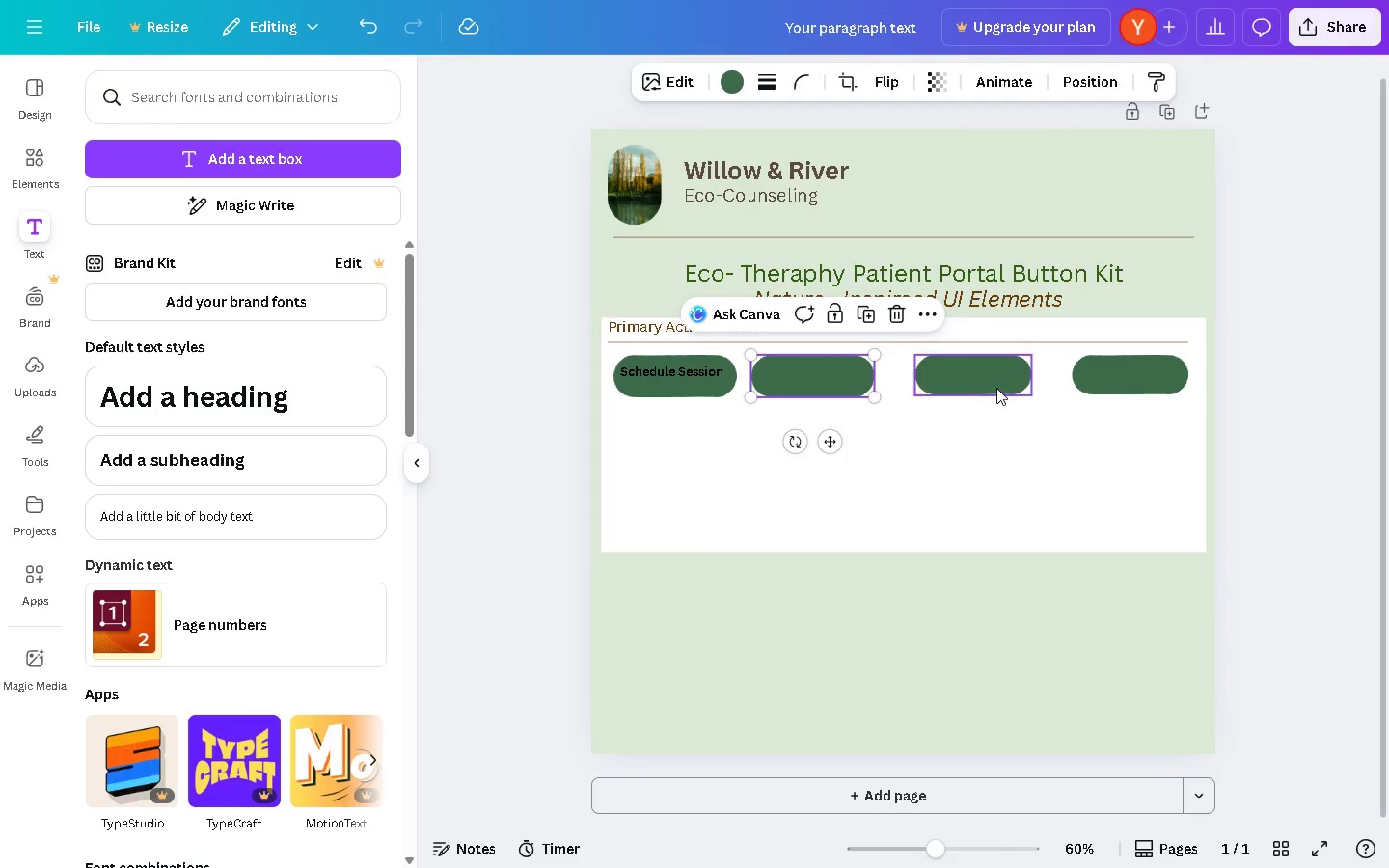 
left_click([996, 388])
 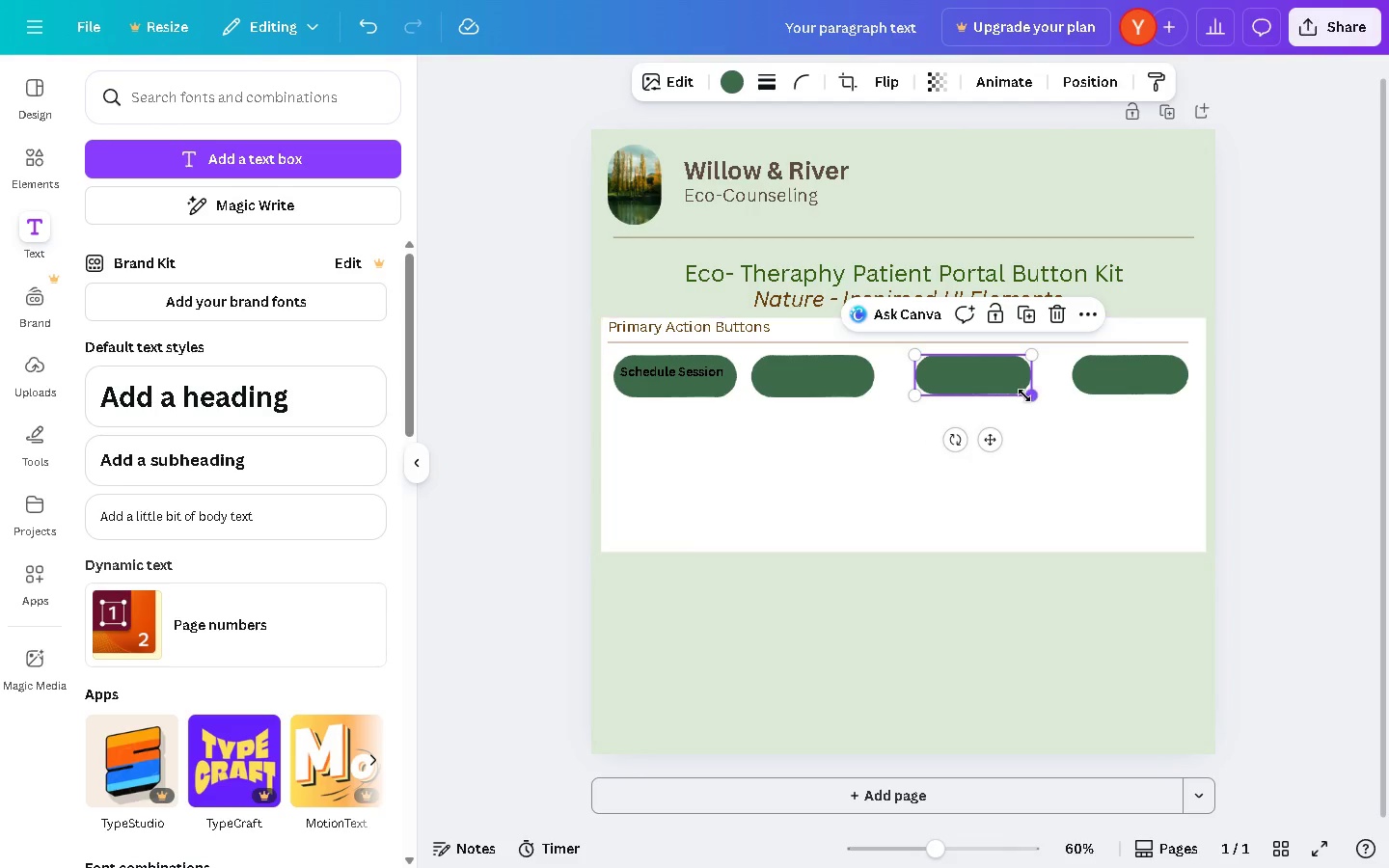 
left_click_drag(start_coordinate=[1025, 395], to_coordinate=[1034, 405])
 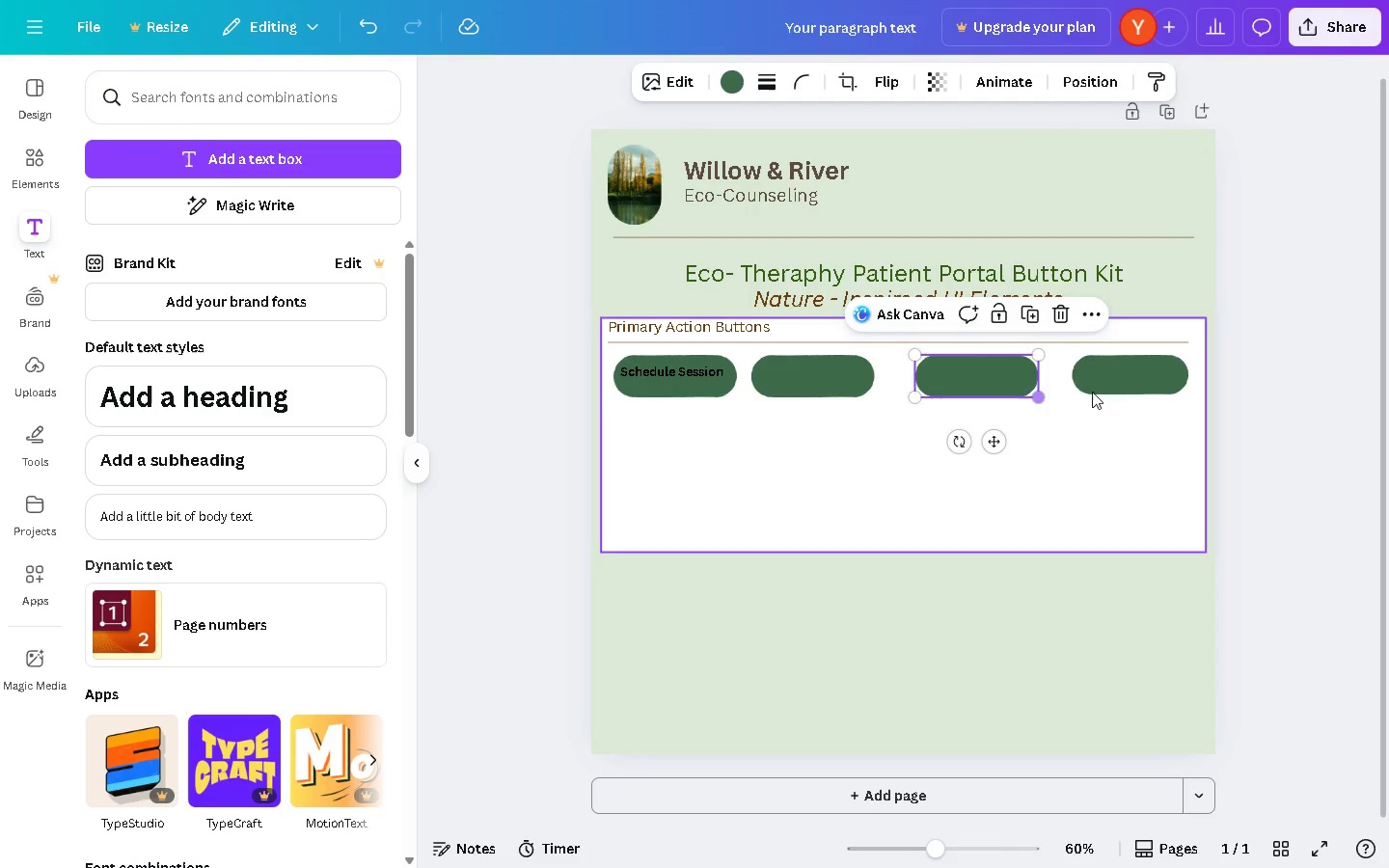 
left_click([1114, 385])
 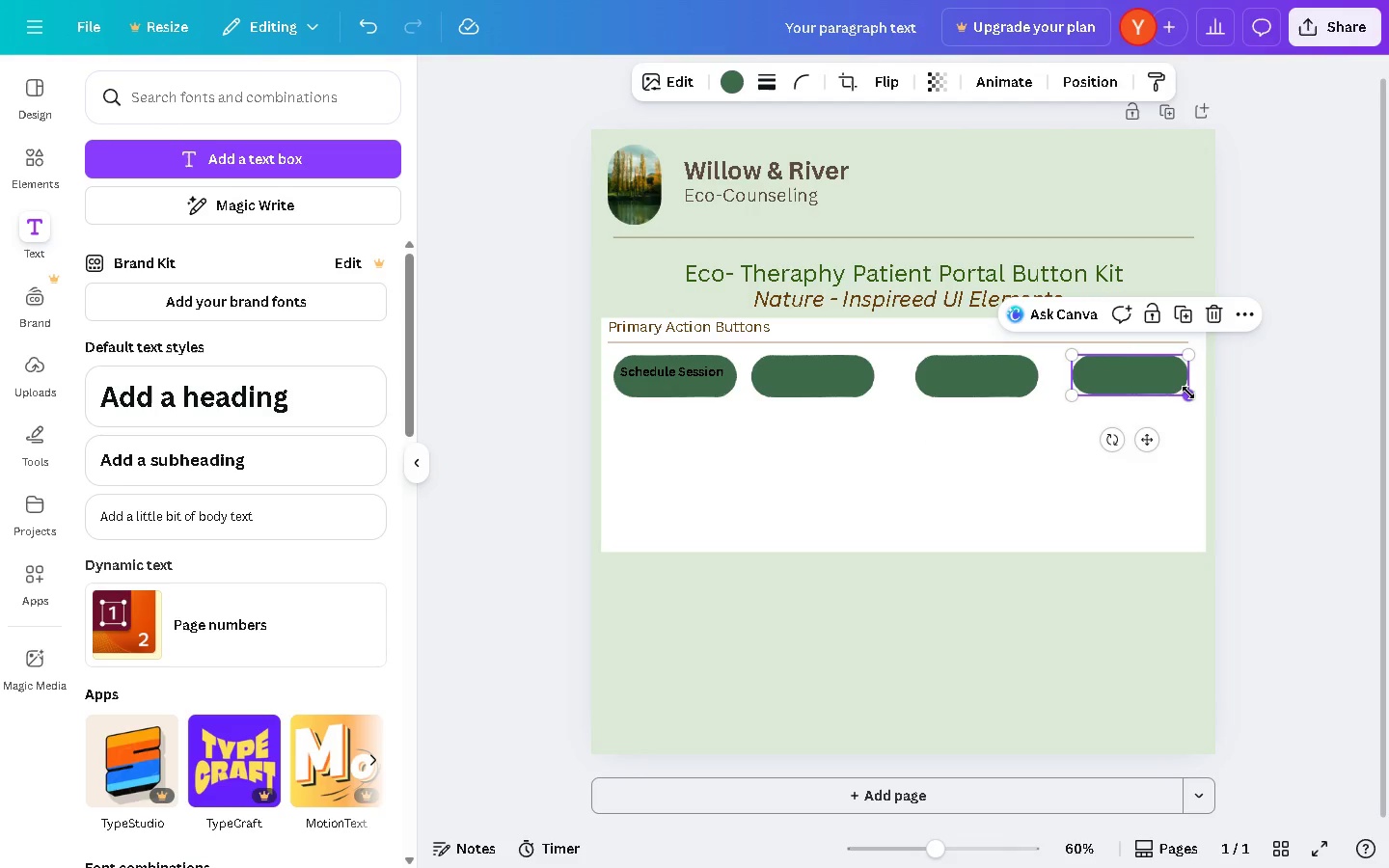 
left_click_drag(start_coordinate=[1188, 394], to_coordinate=[1194, 400])
 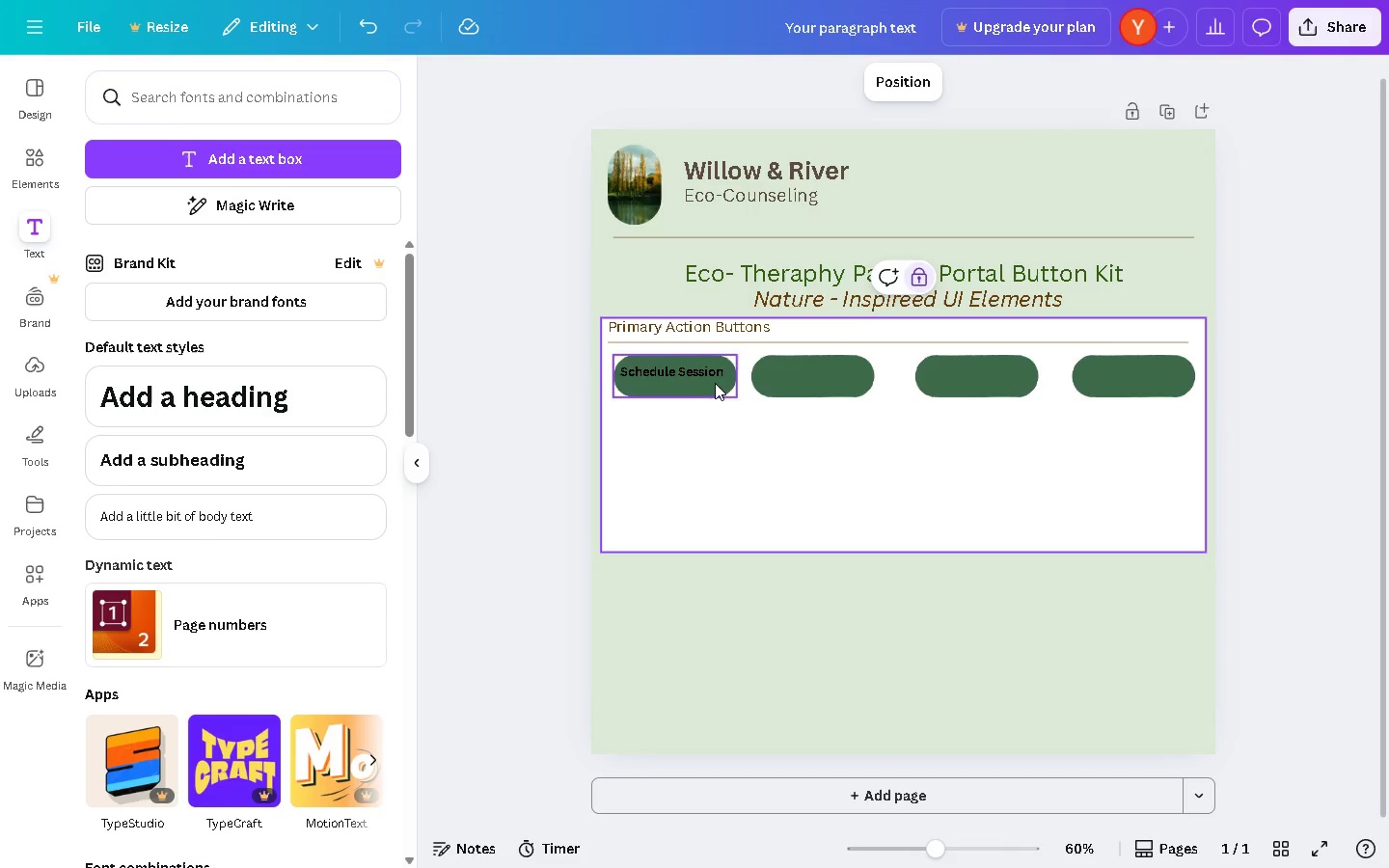 
left_click_drag(start_coordinate=[700, 371], to_coordinate=[701, 379])
 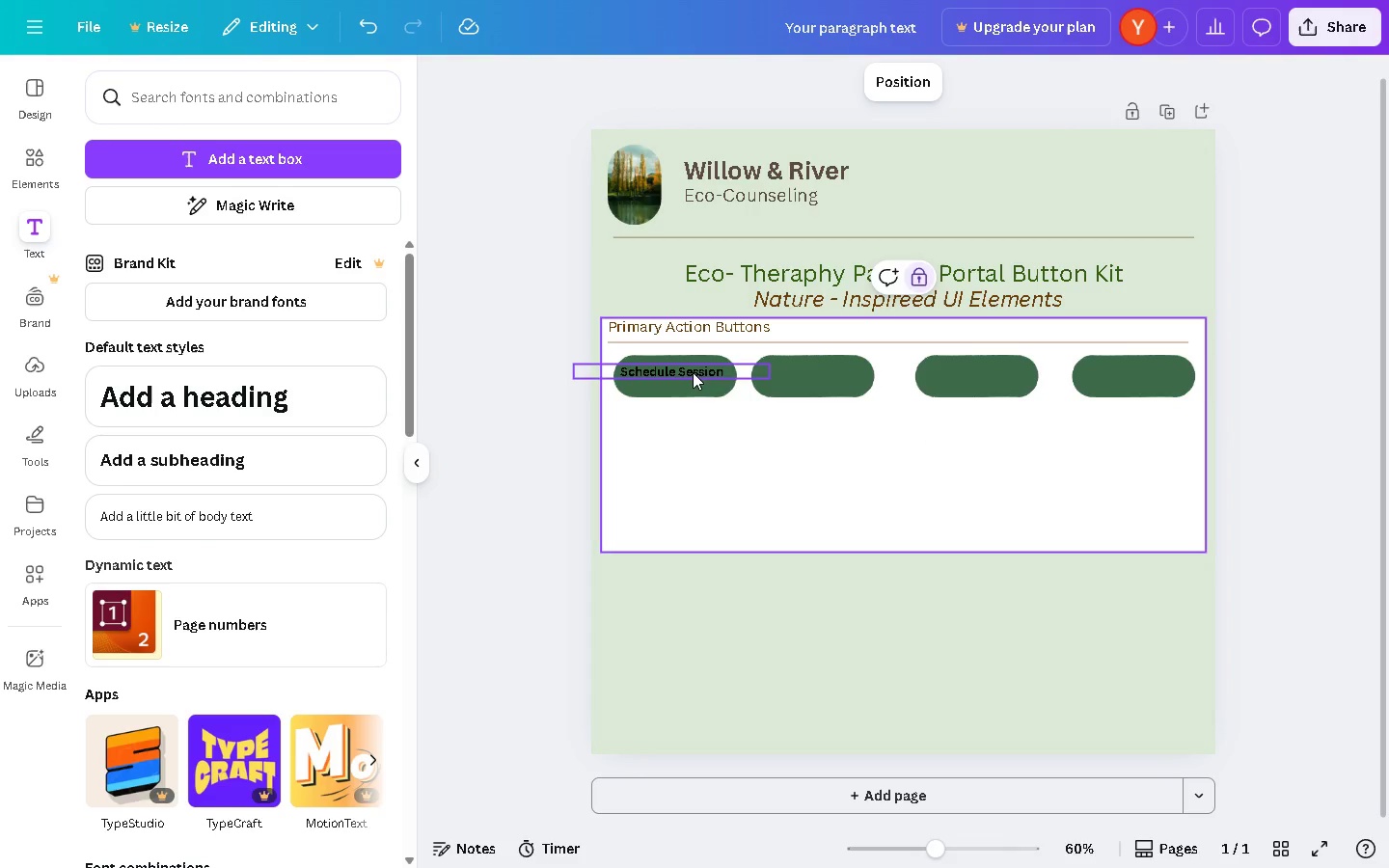 
left_click_drag(start_coordinate=[693, 371], to_coordinate=[693, 384])
 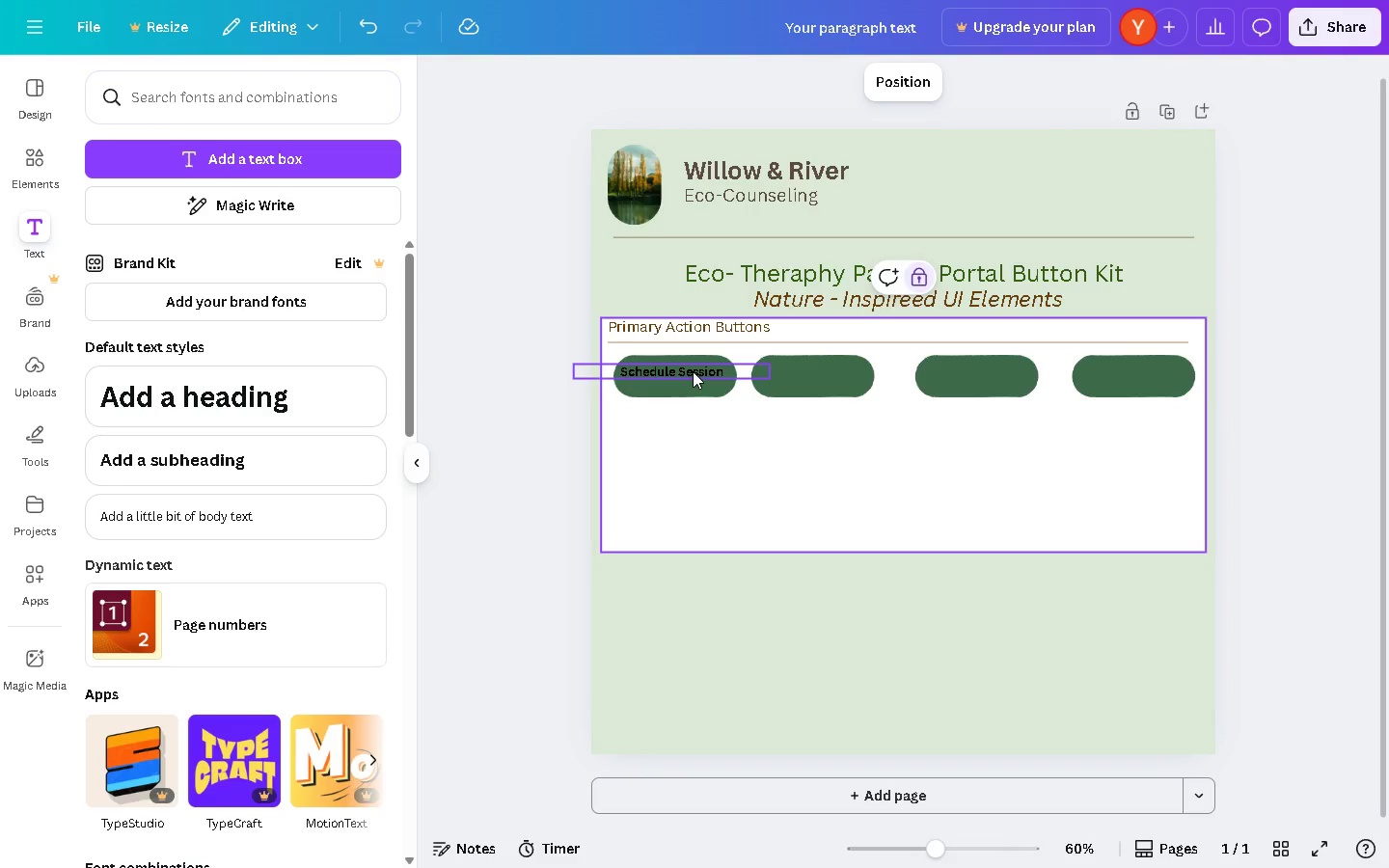 
left_click([693, 371])
 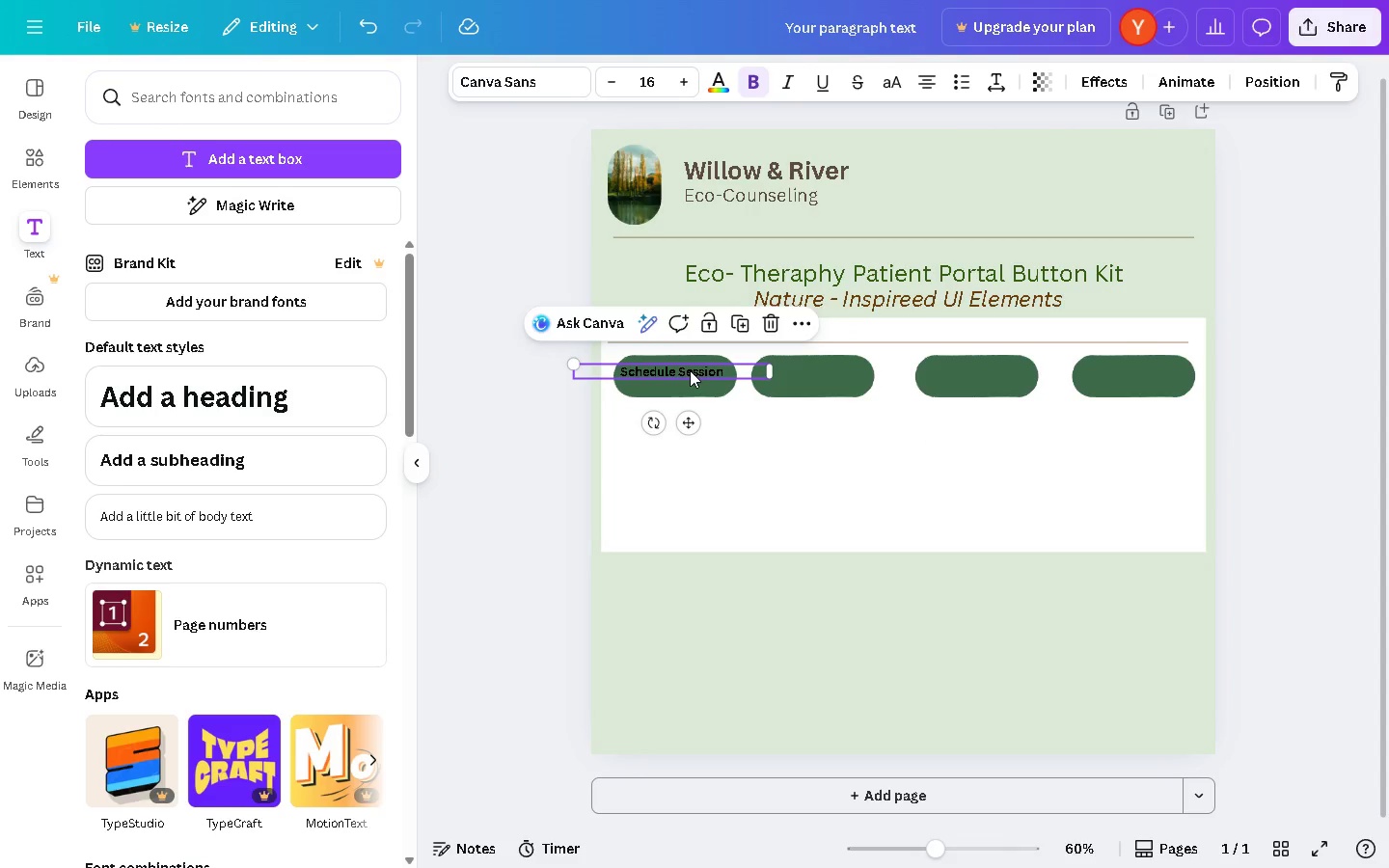 
left_click_drag(start_coordinate=[690, 370], to_coordinate=[690, 376])
 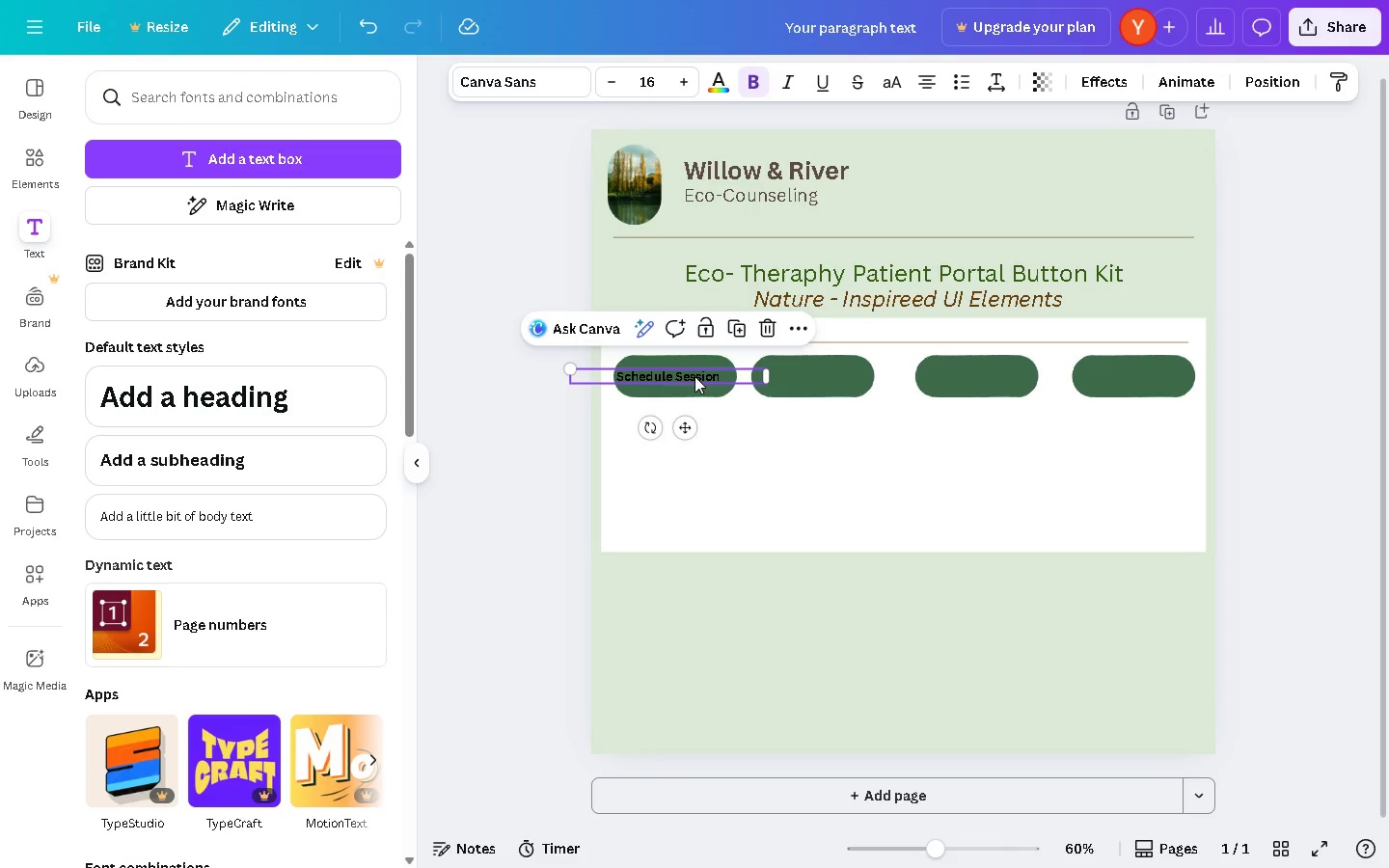 
wait(7.27)
 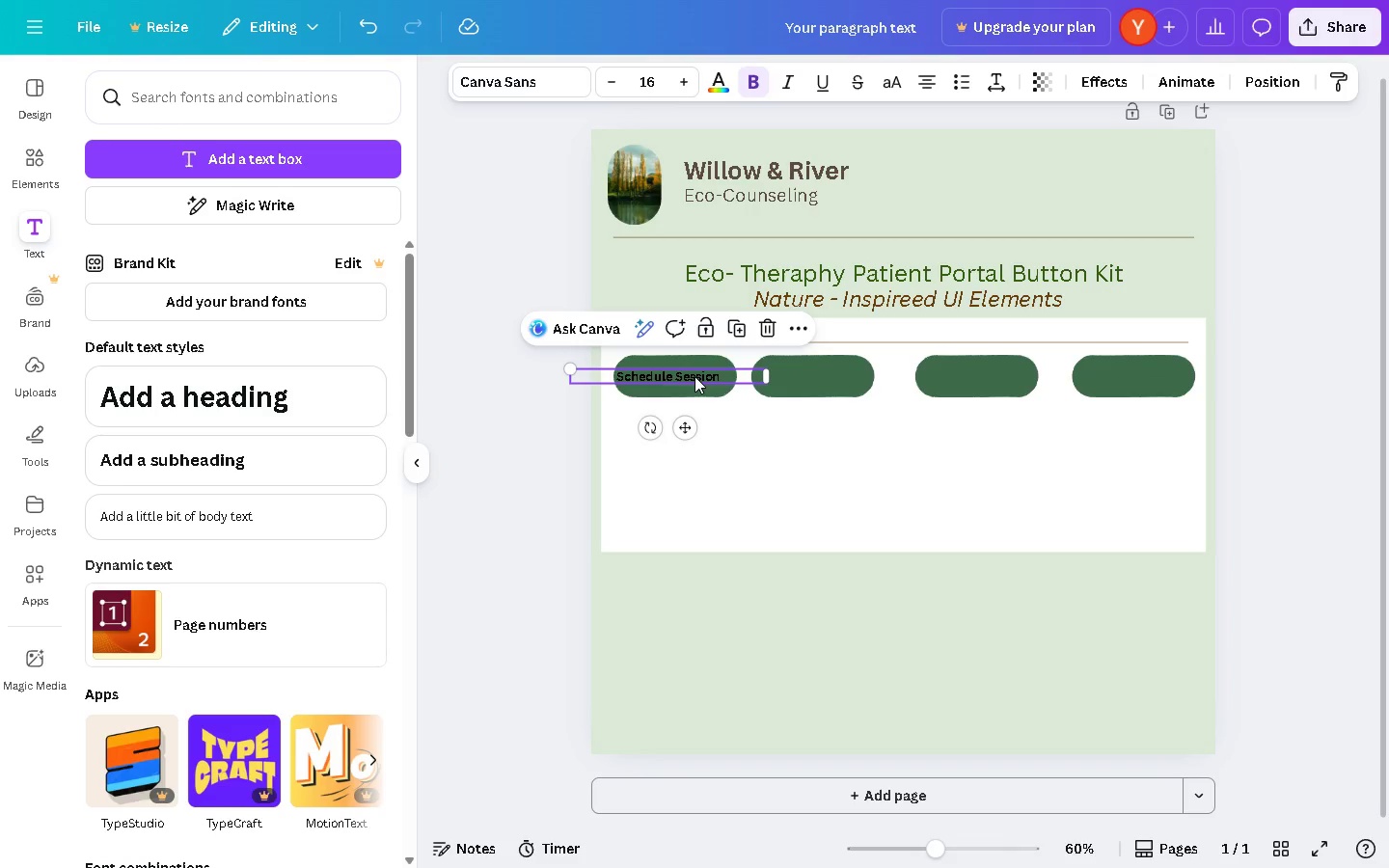 
double_click([694, 376])
 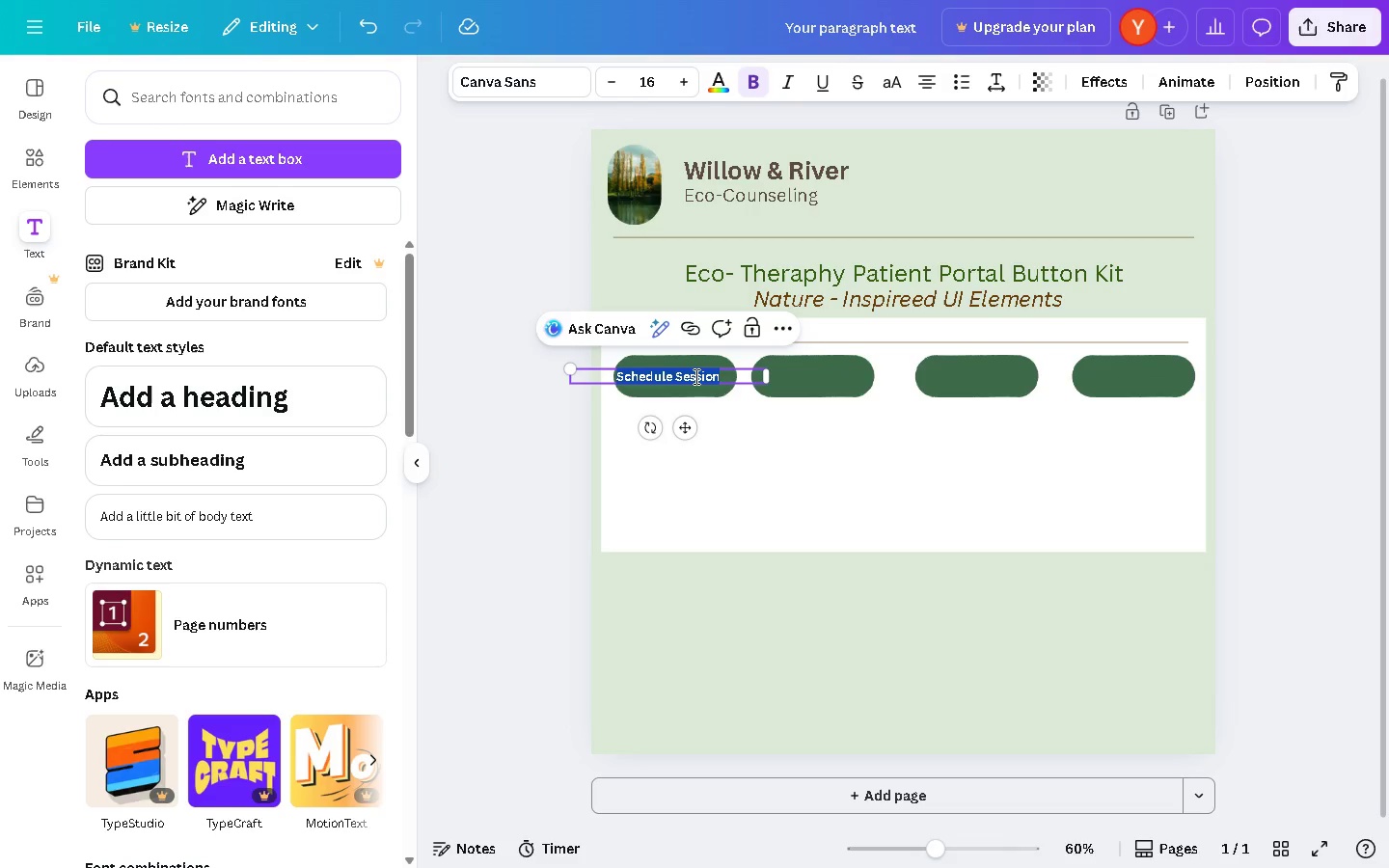 
triple_click([694, 376])
 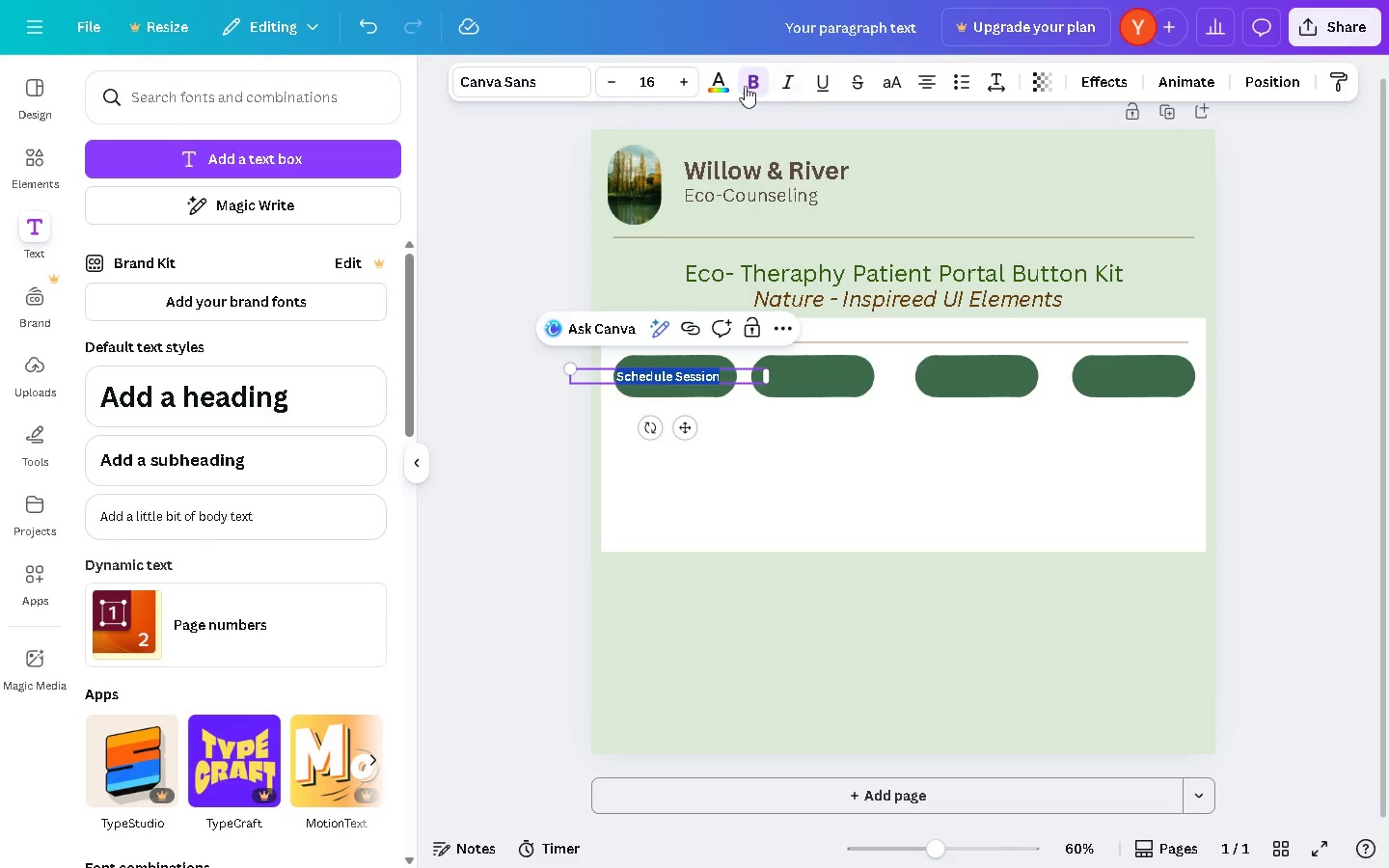 
left_click([710, 85])
 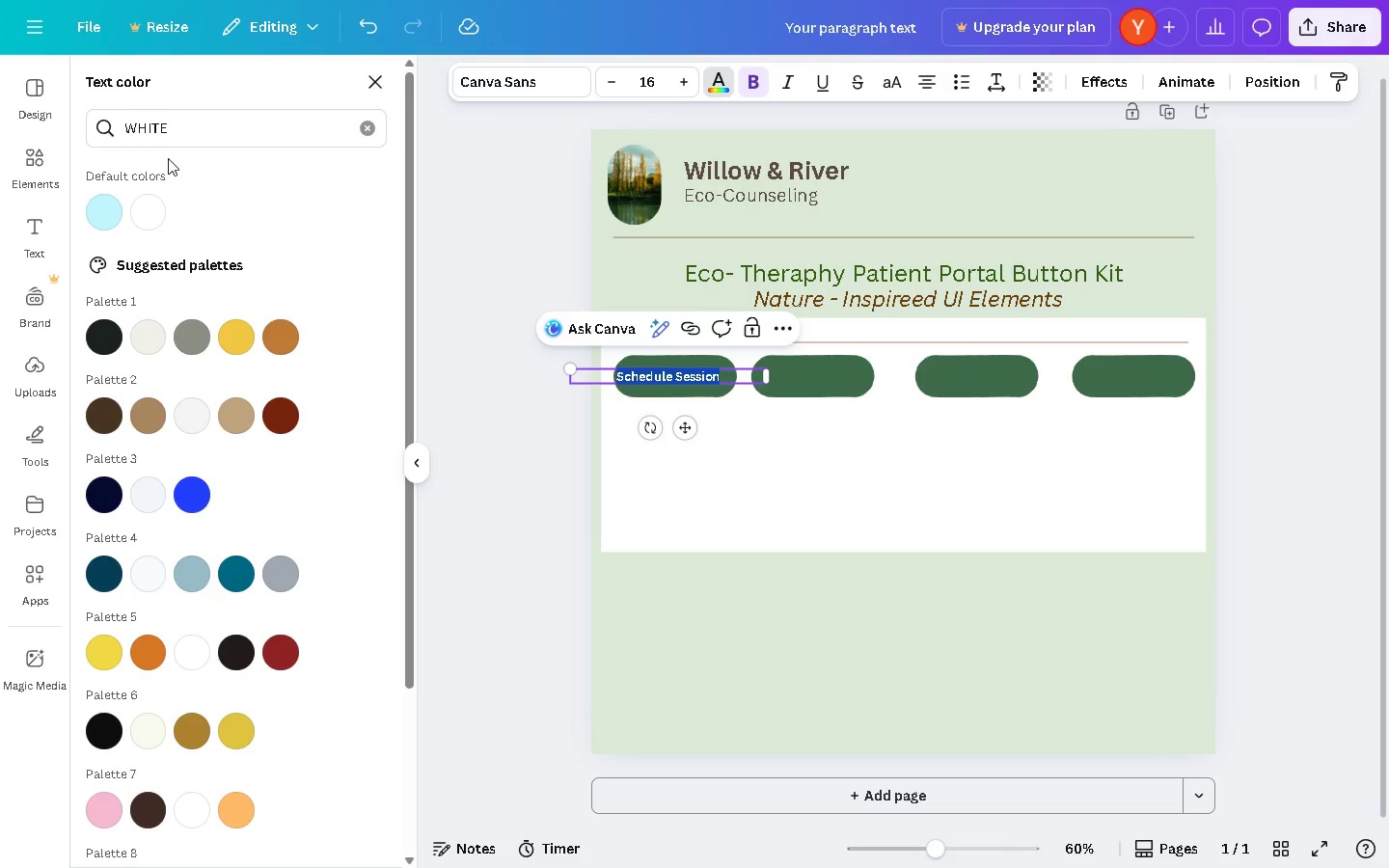 
left_click_drag(start_coordinate=[173, 125], to_coordinate=[75, 133])
 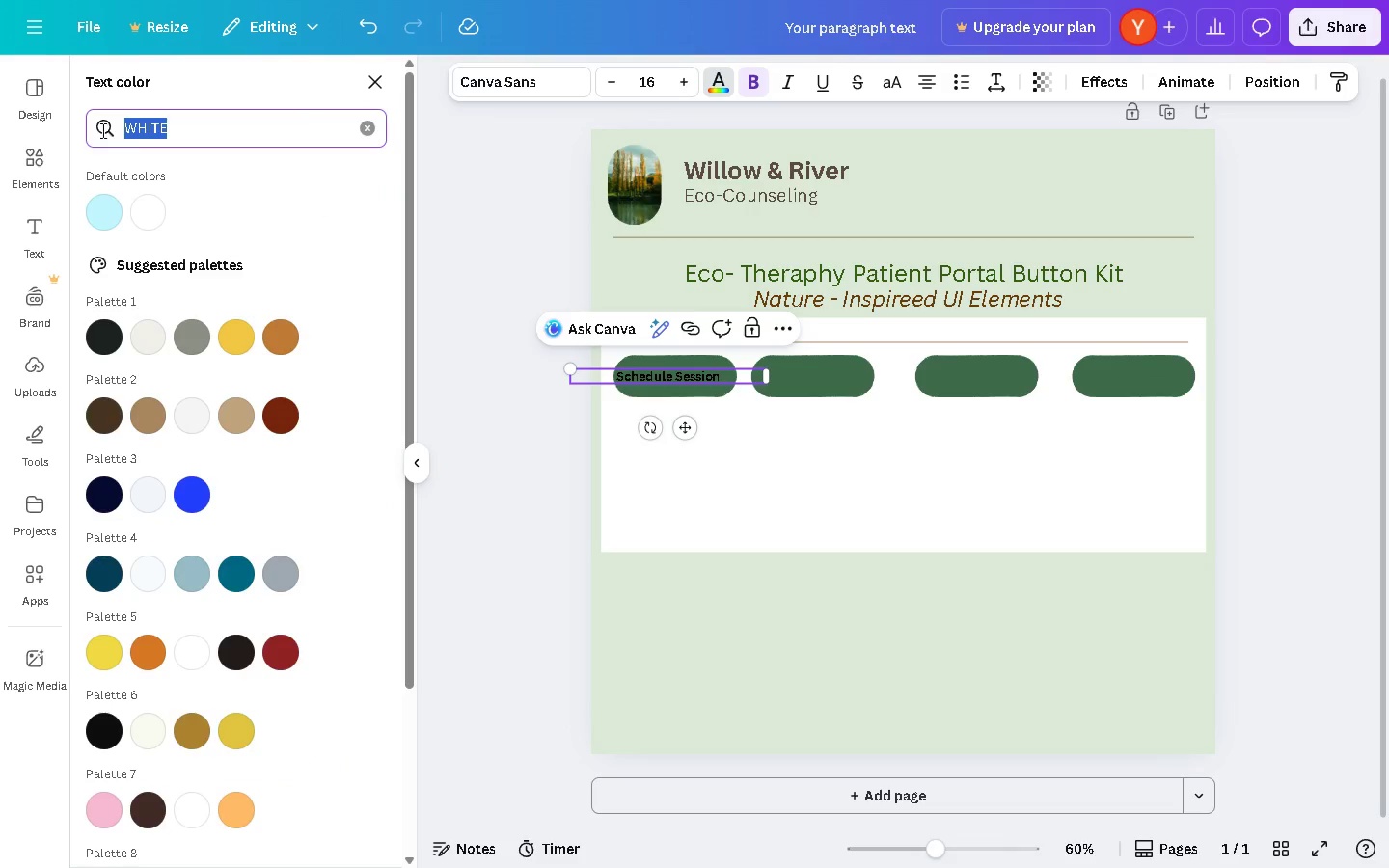 
type(fffff)
 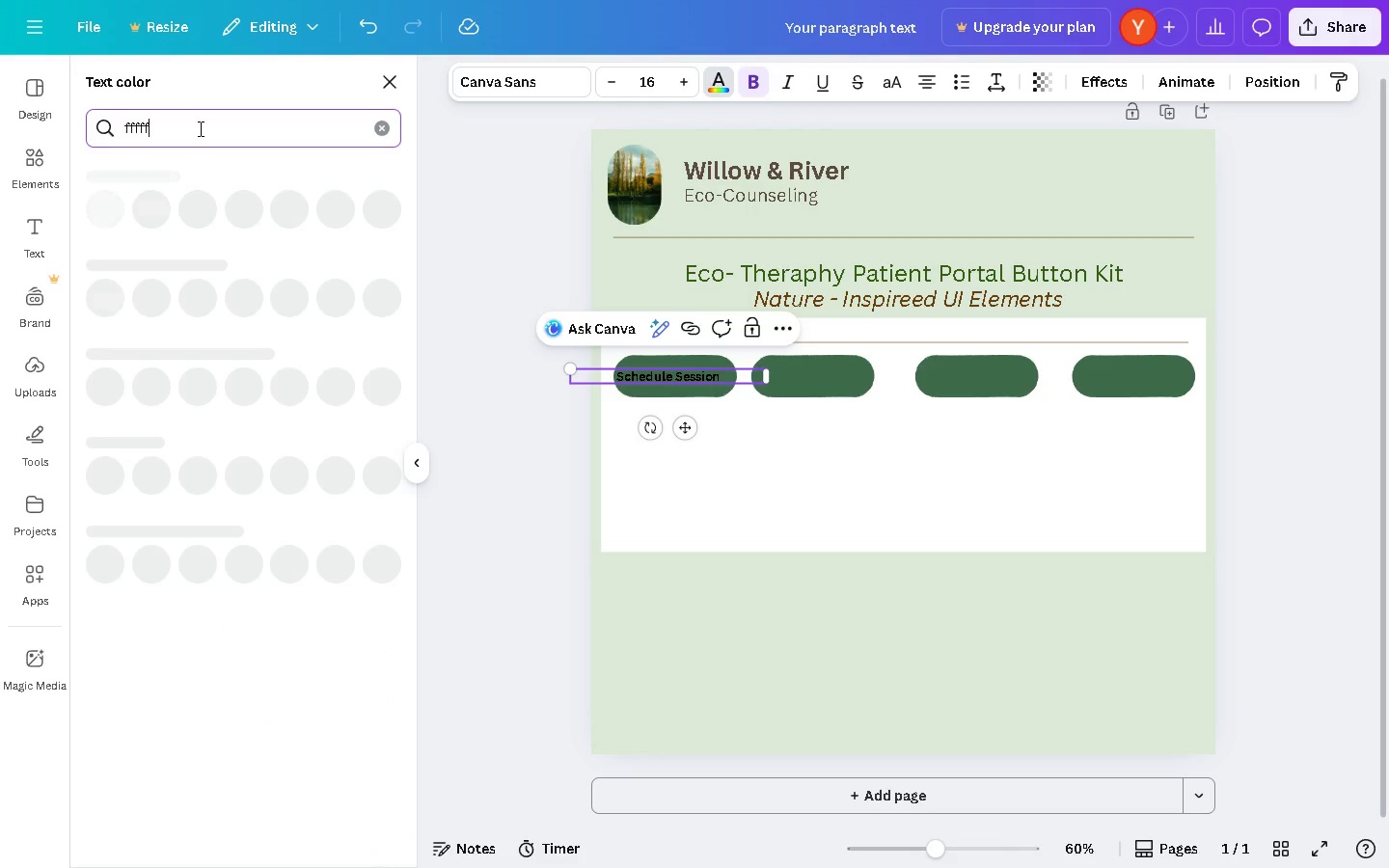 
left_click([199, 128])
 